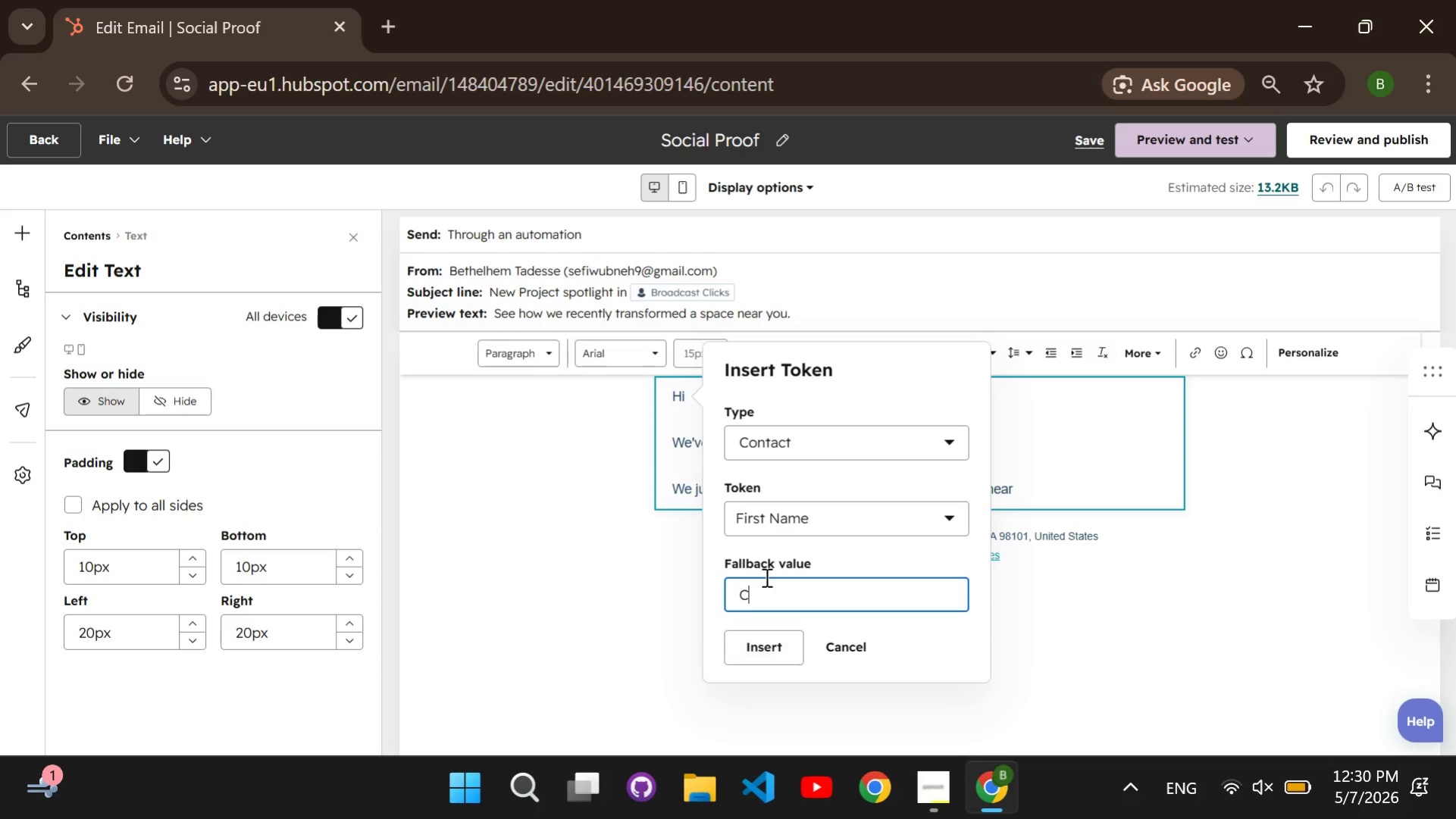 
key(C)
 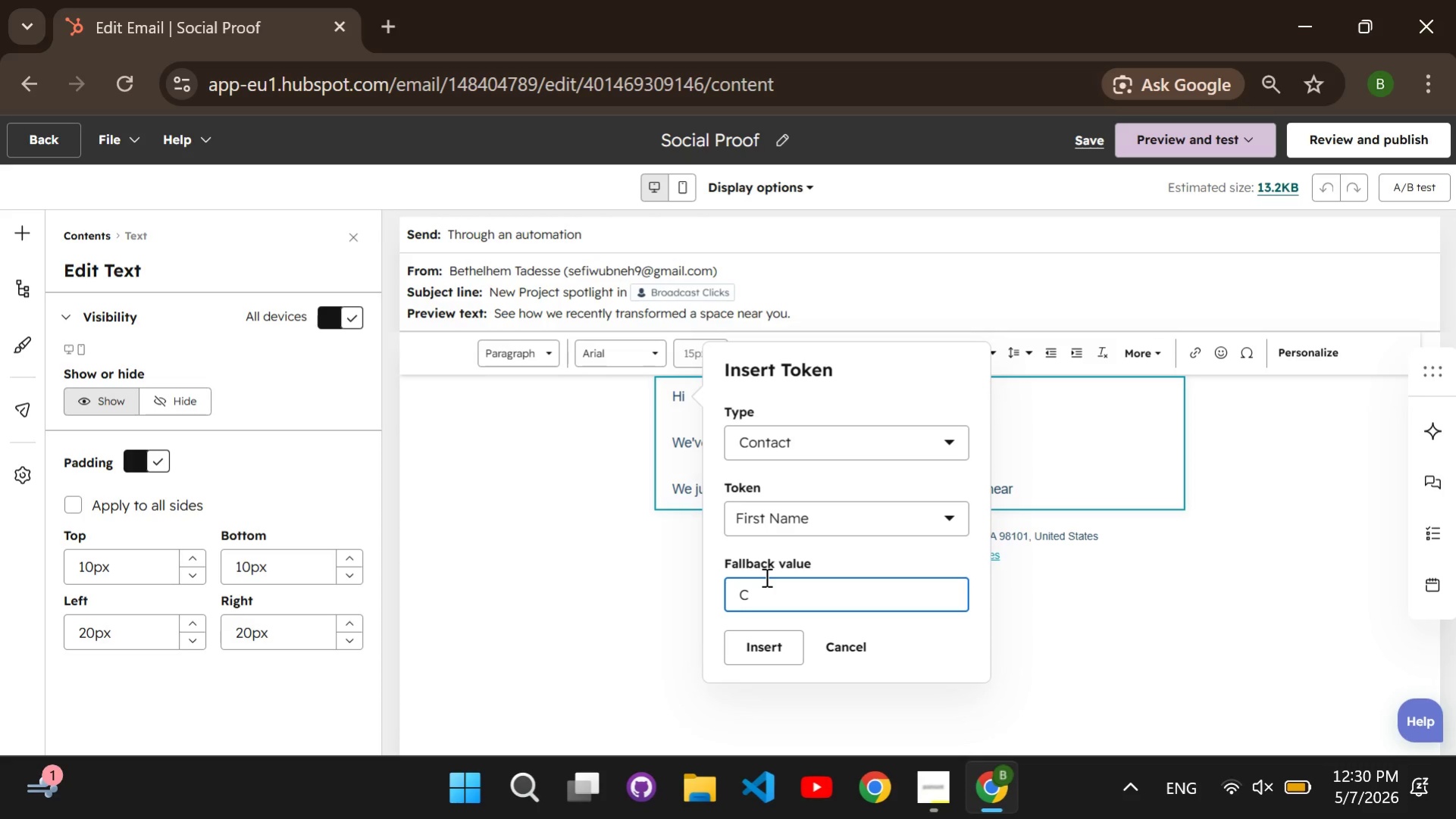 
wait(5.09)
 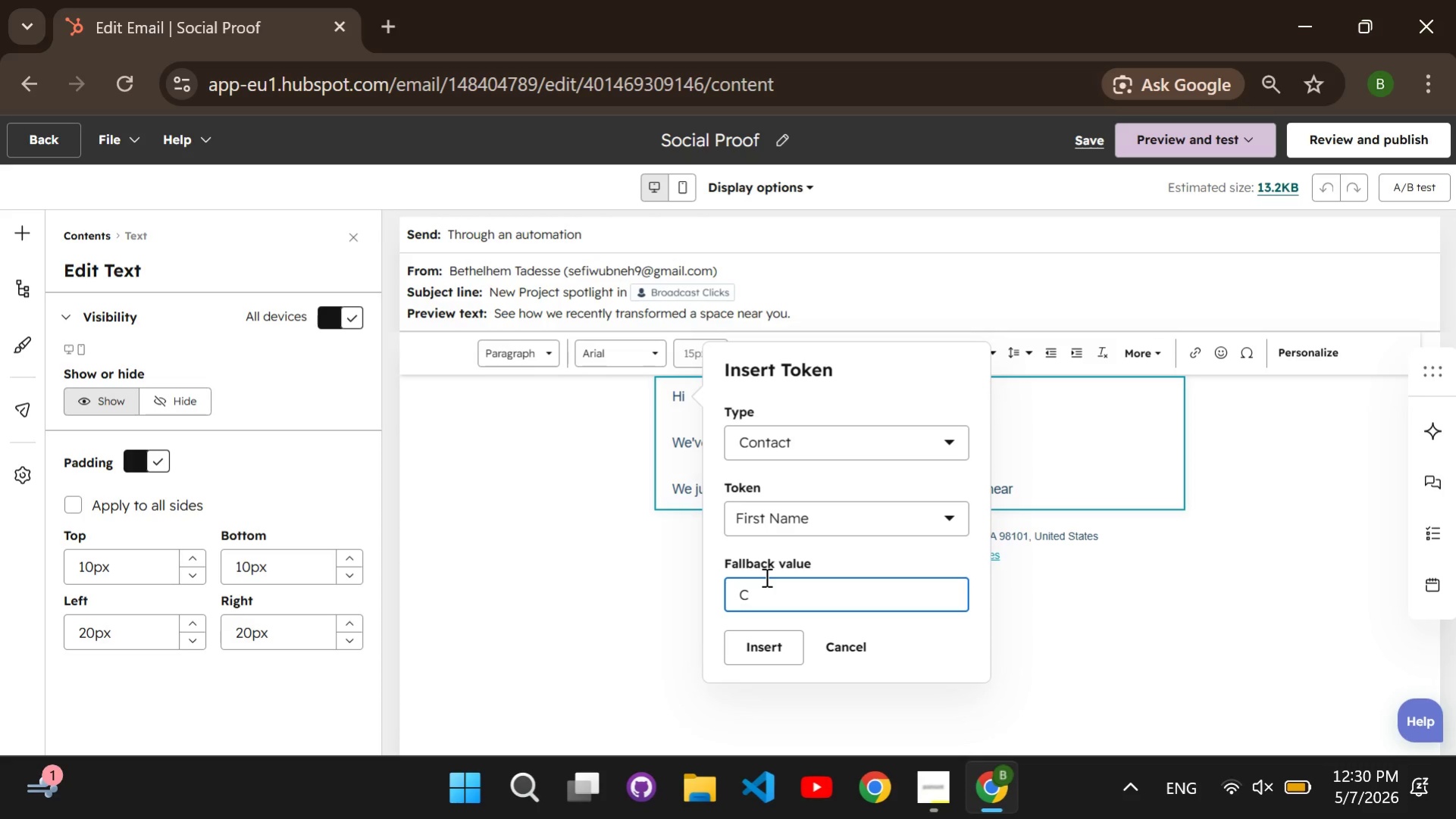 
type(ustomer)
 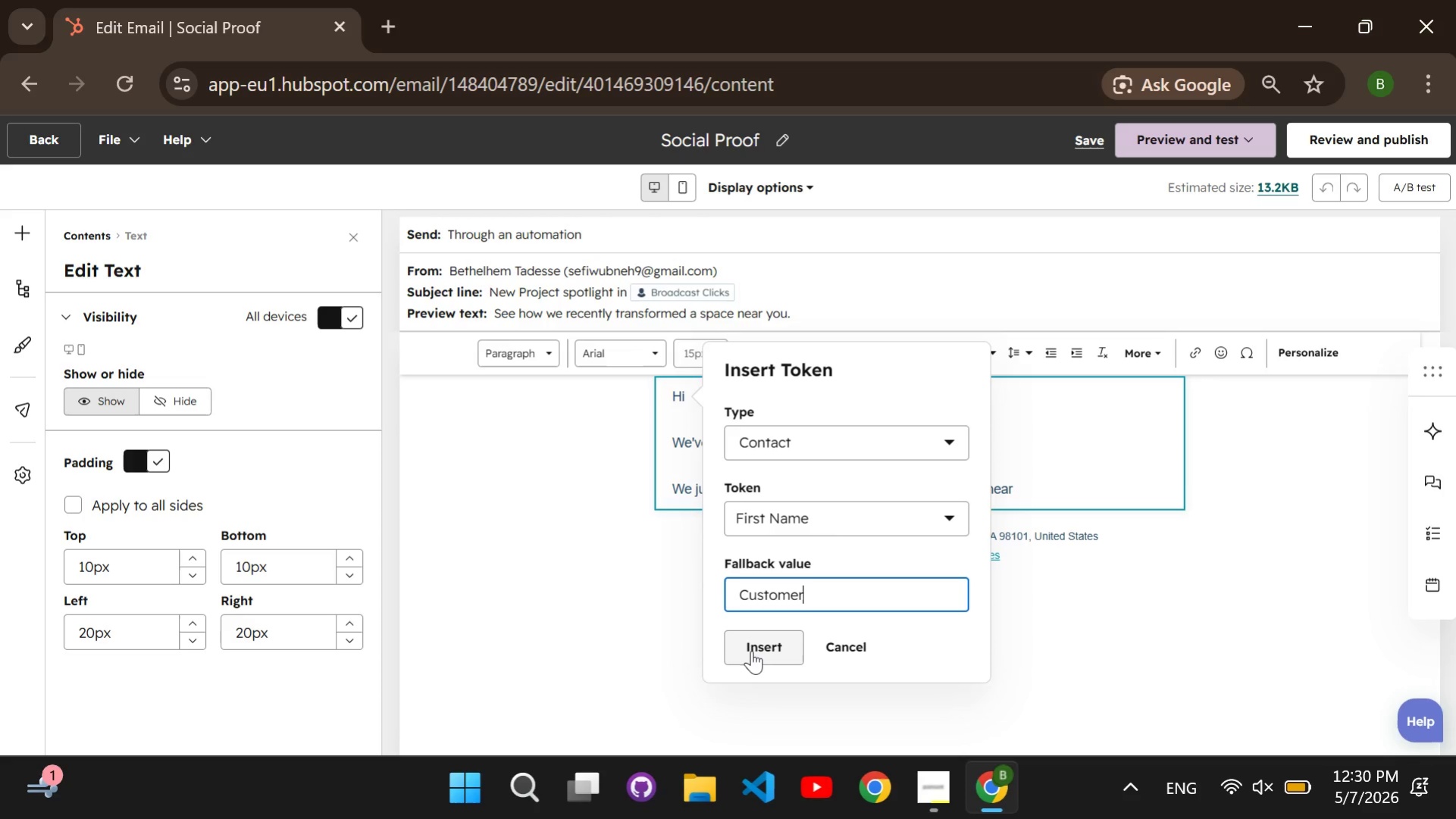 
left_click([751, 650])
 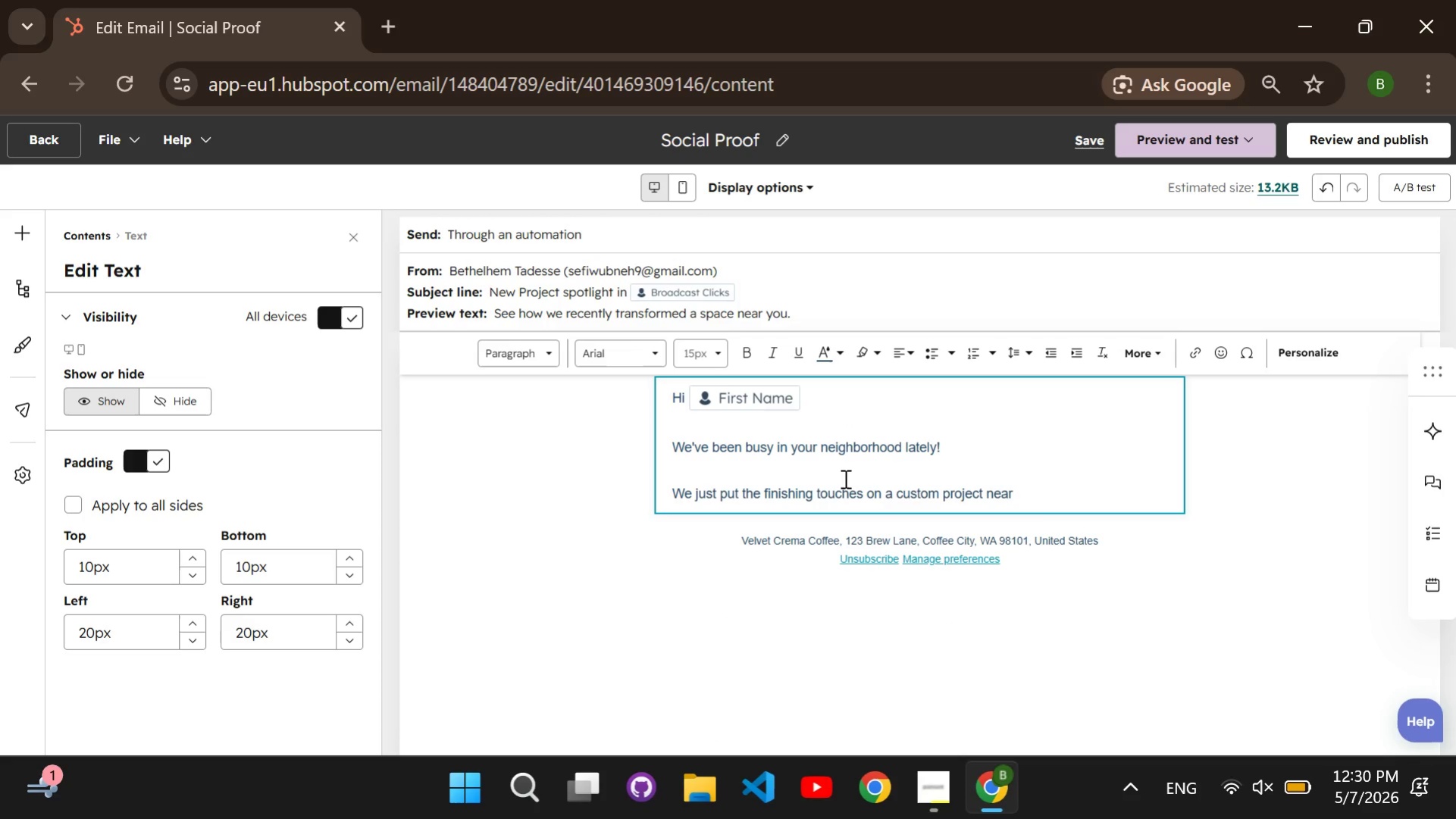 
key(Comma)
 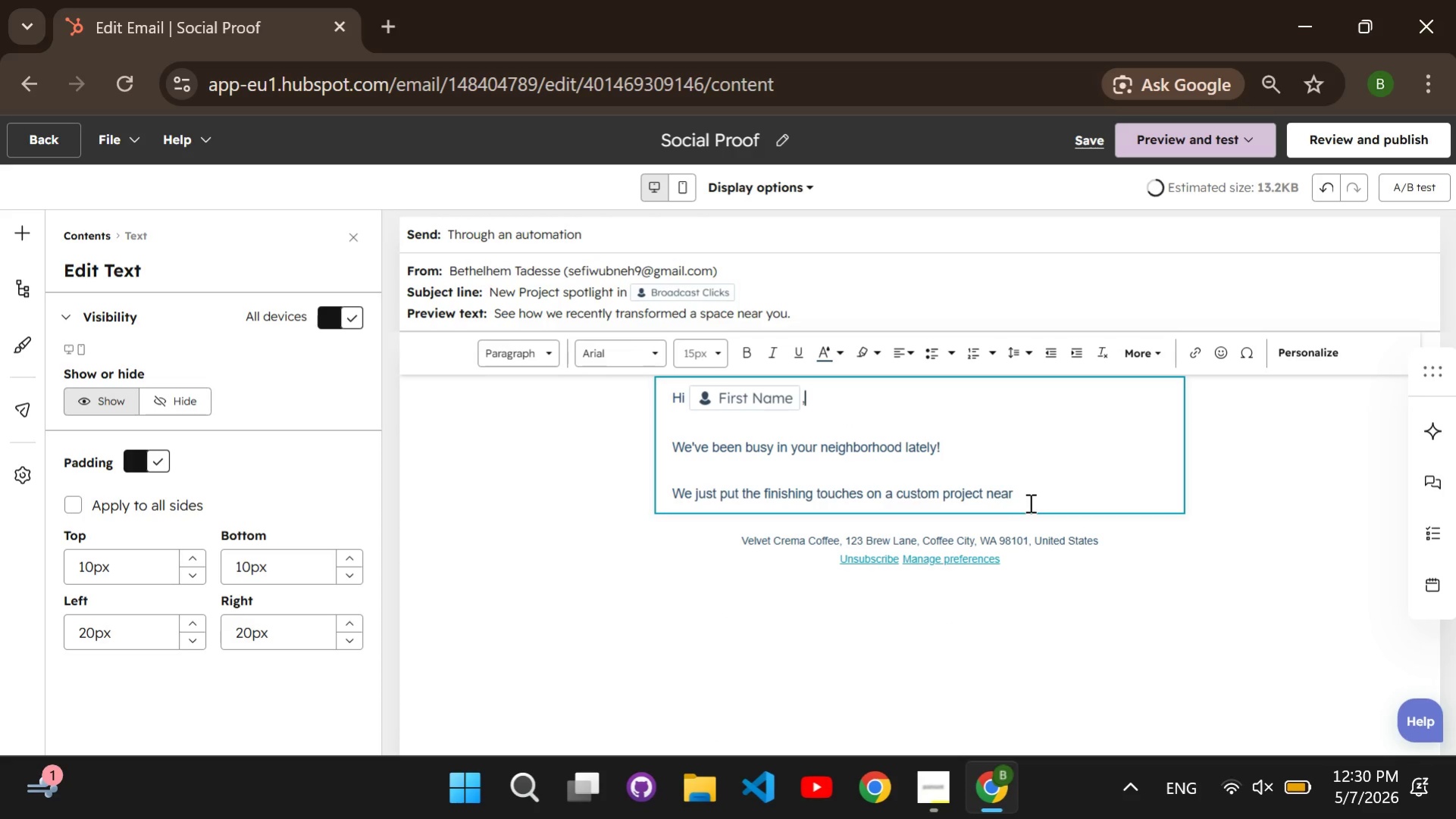 
left_click([1029, 502])
 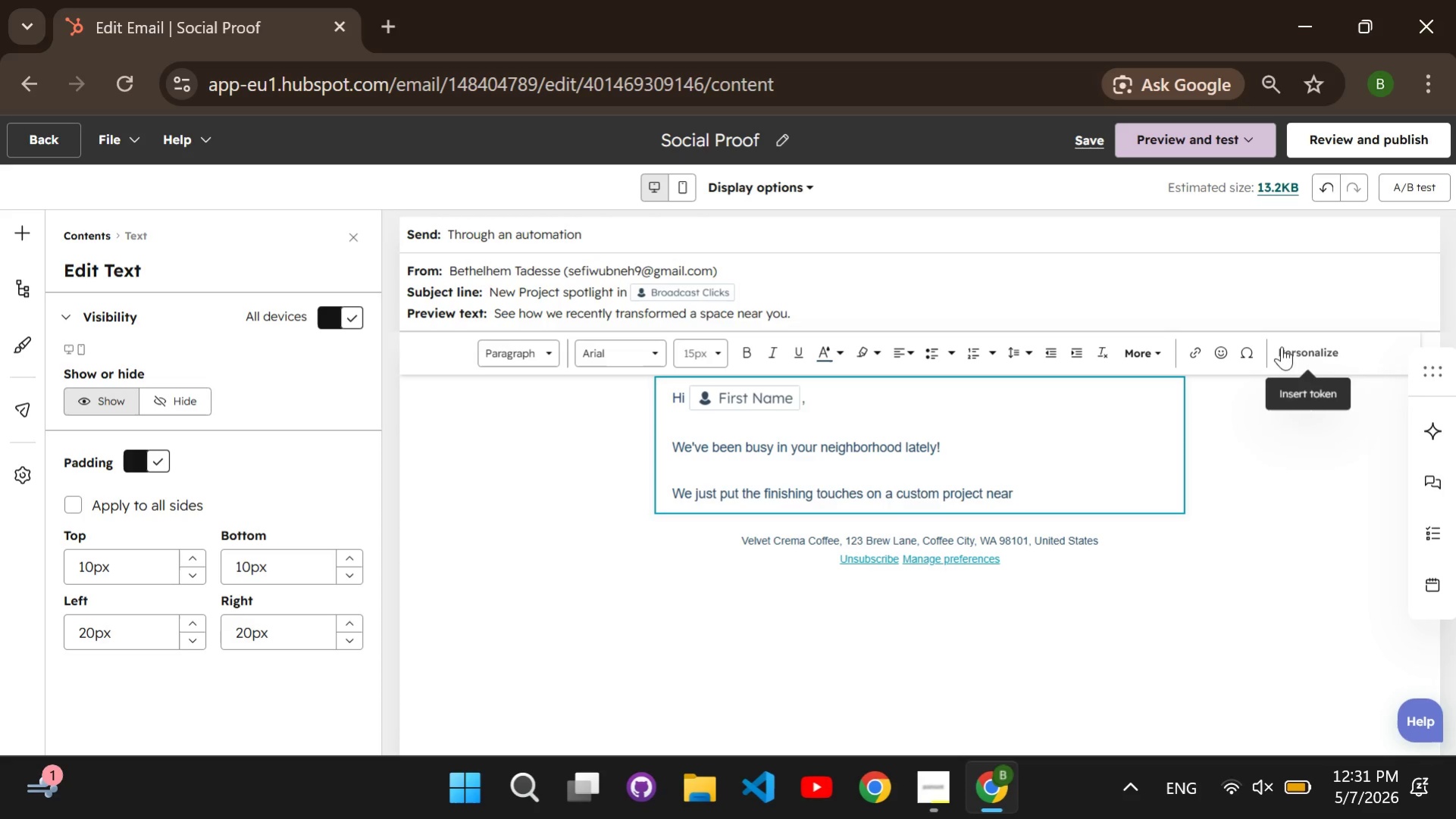 
left_click_drag(start_coordinate=[1284, 345], to_coordinate=[1288, 343])
 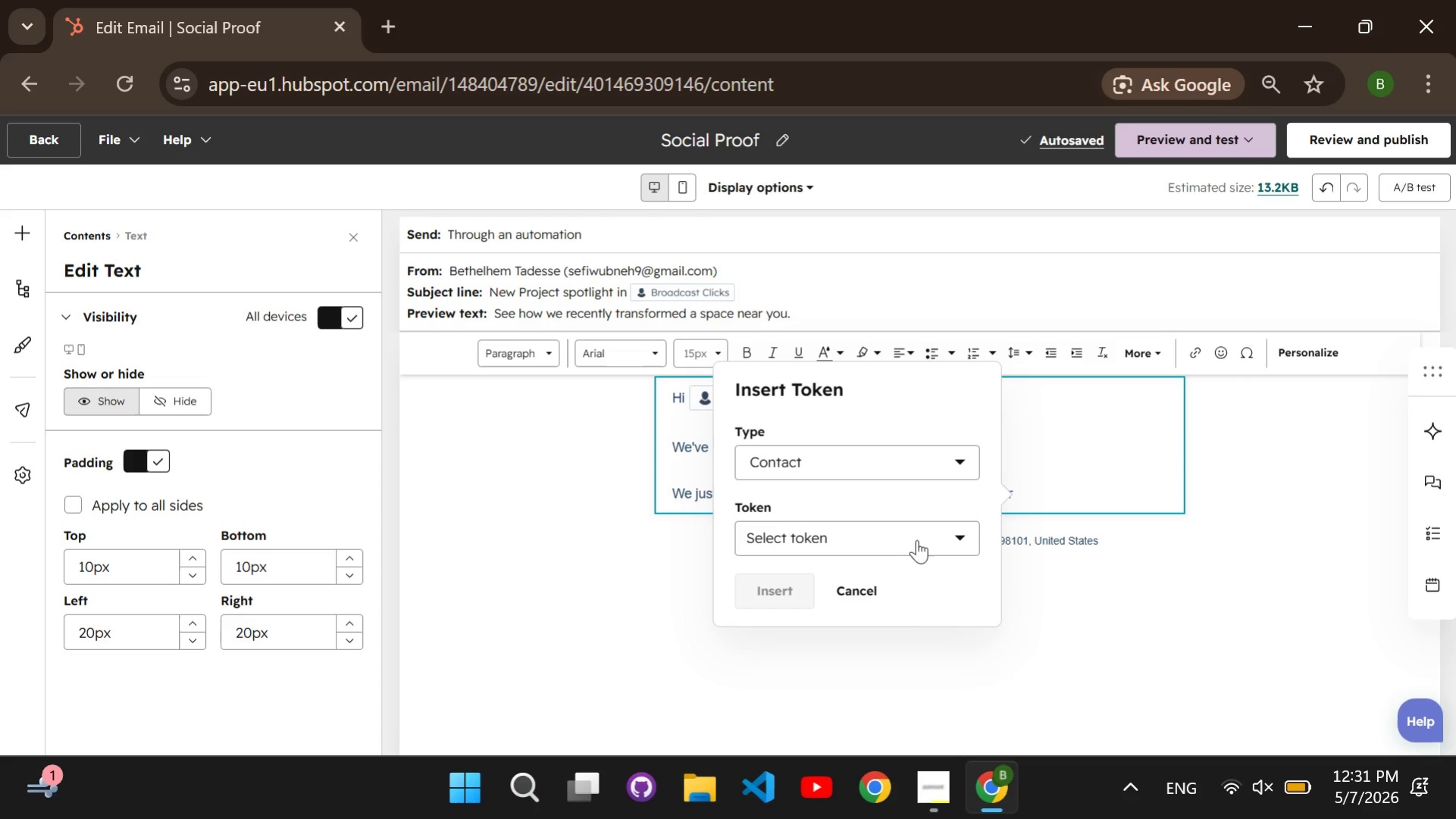 
left_click([916, 539])
 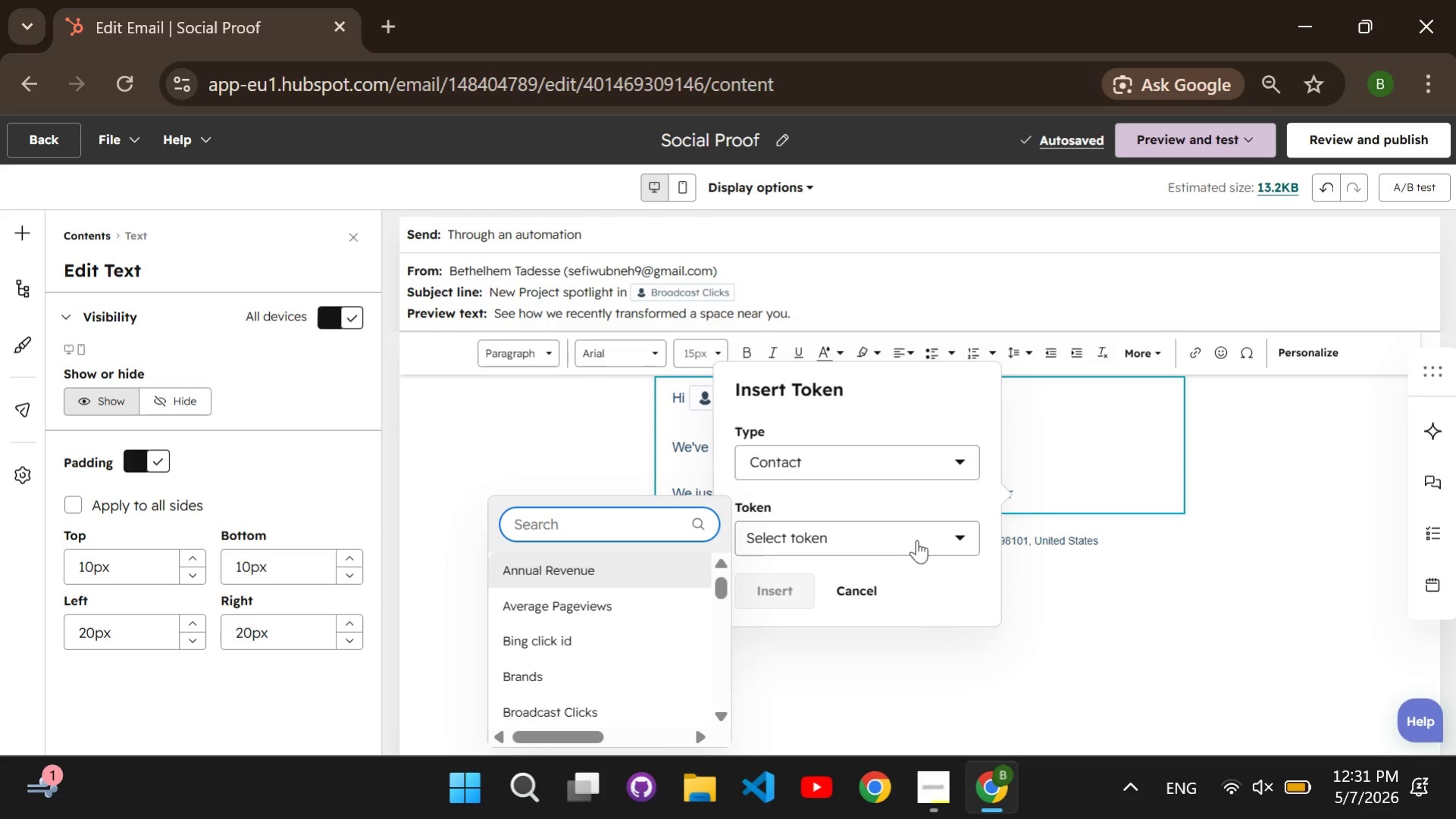 
type(zip code)
 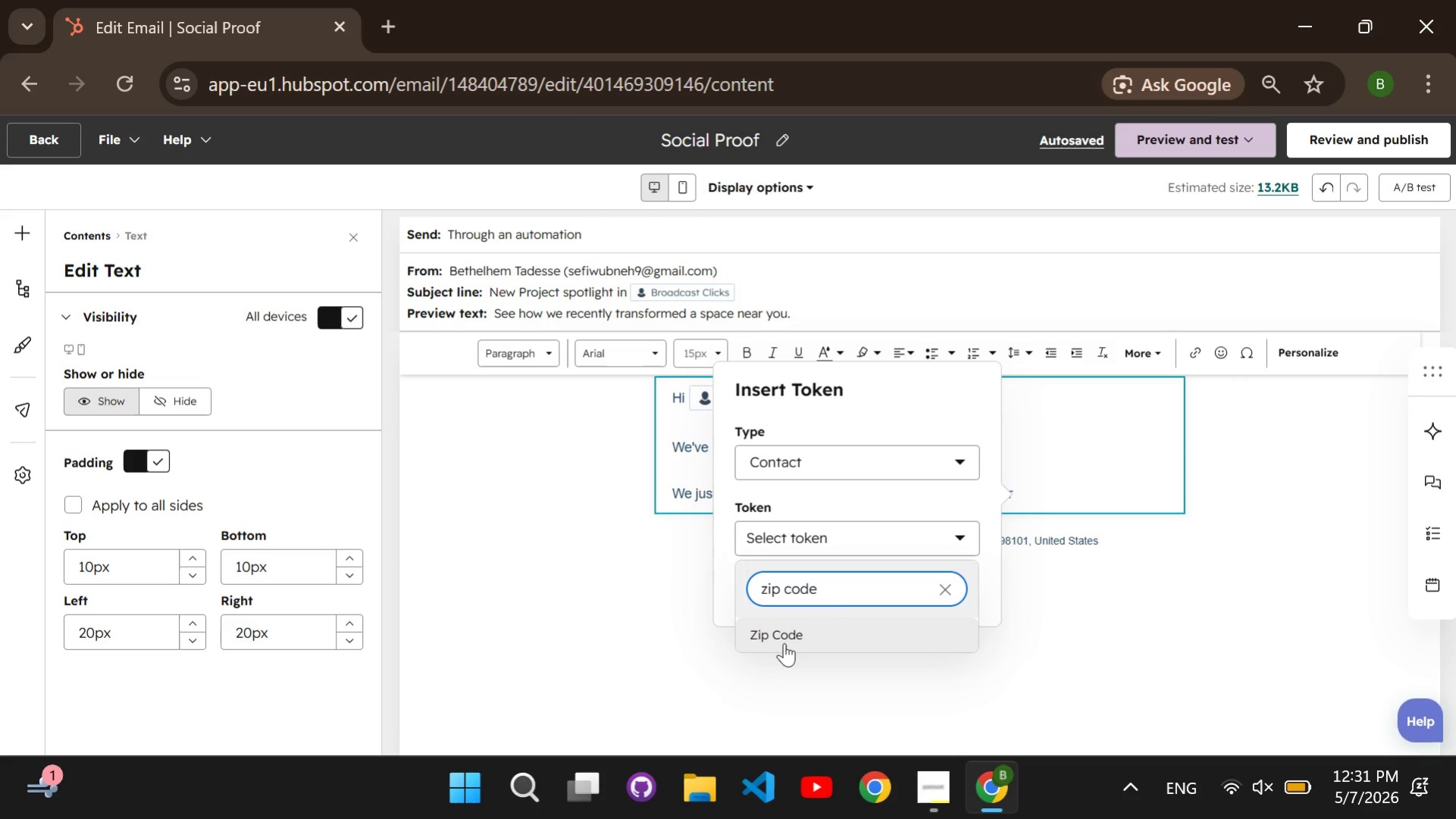 
left_click([780, 634])
 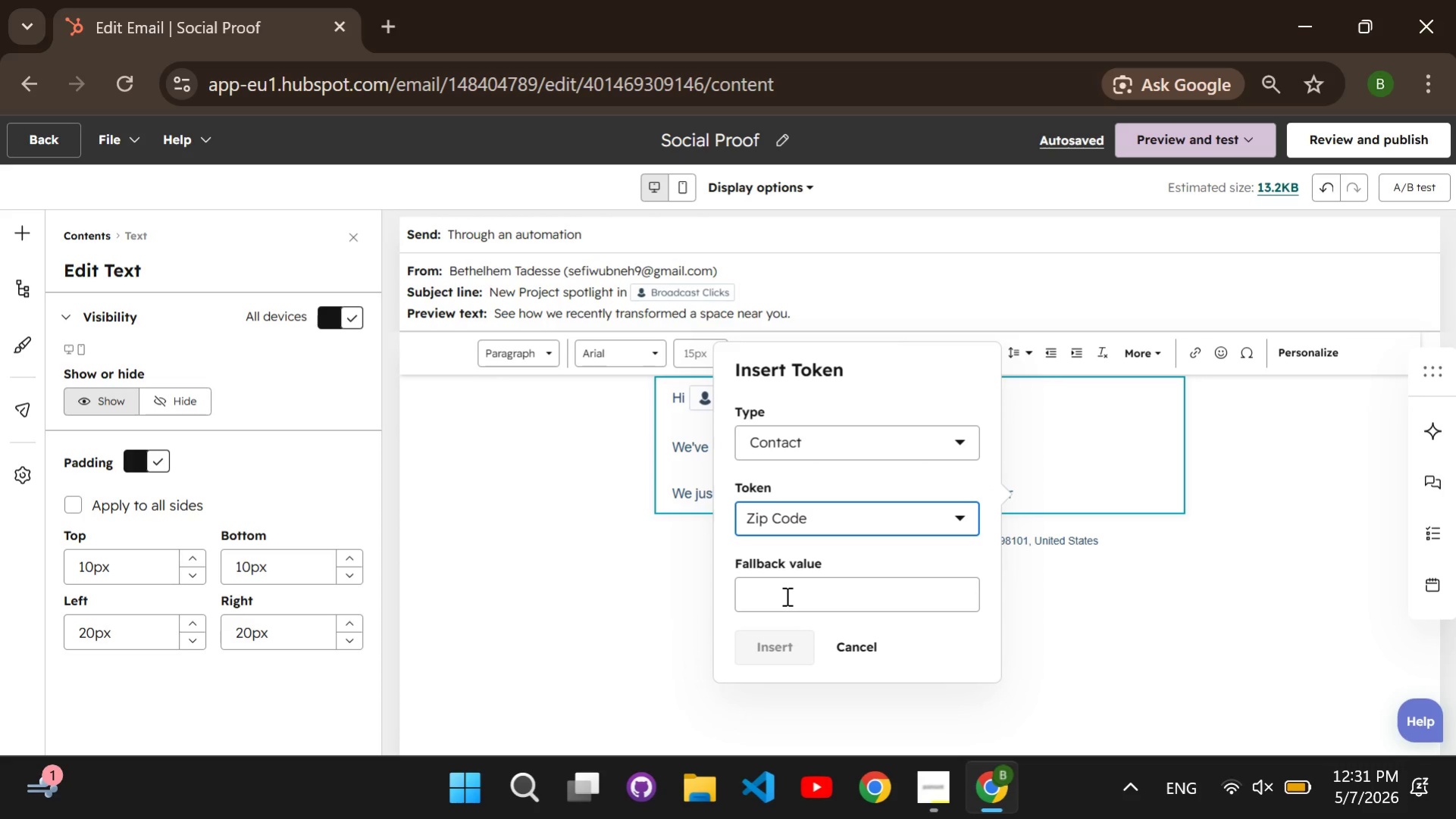 
double_click([787, 598])
 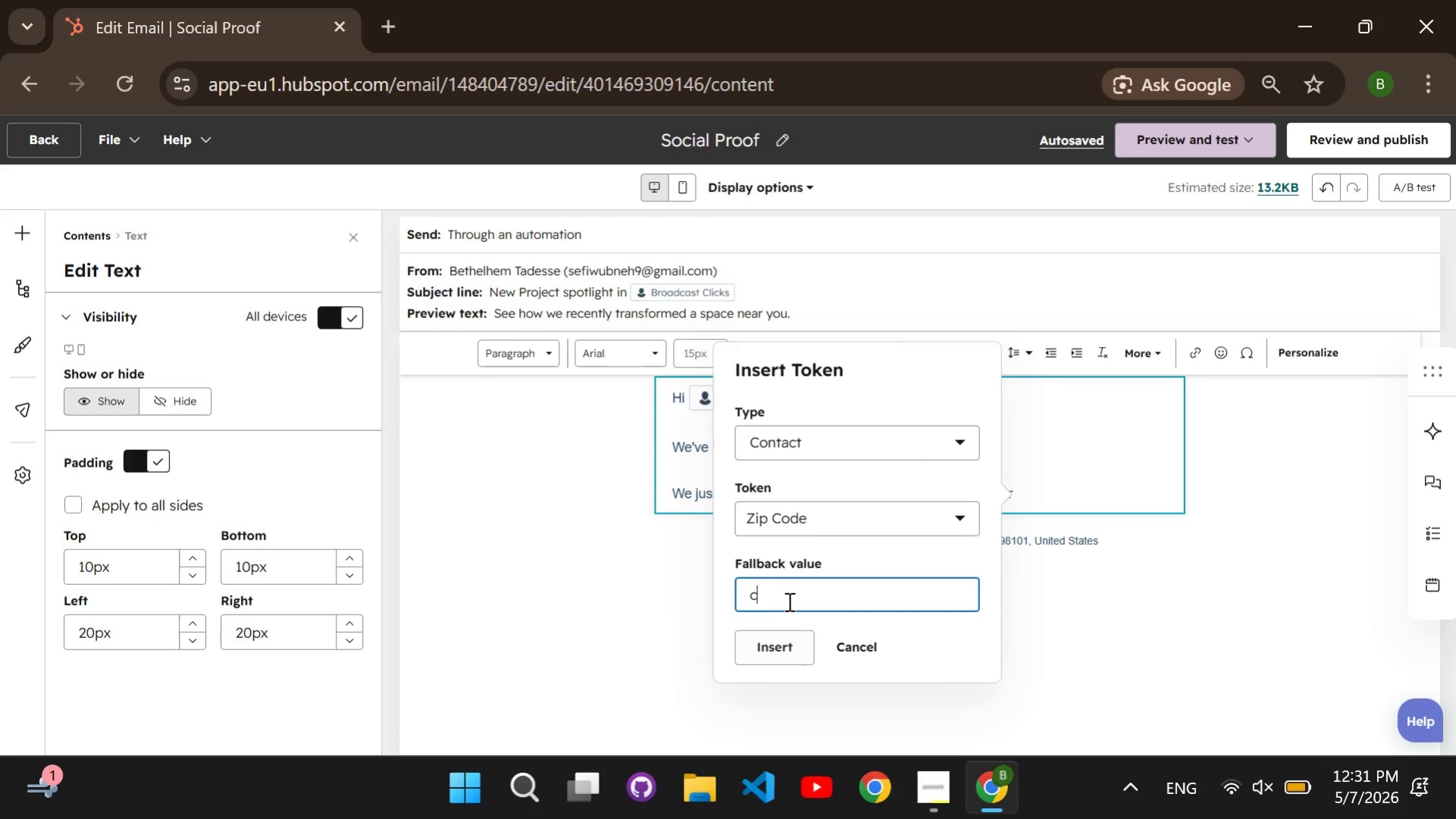 
type(code)
 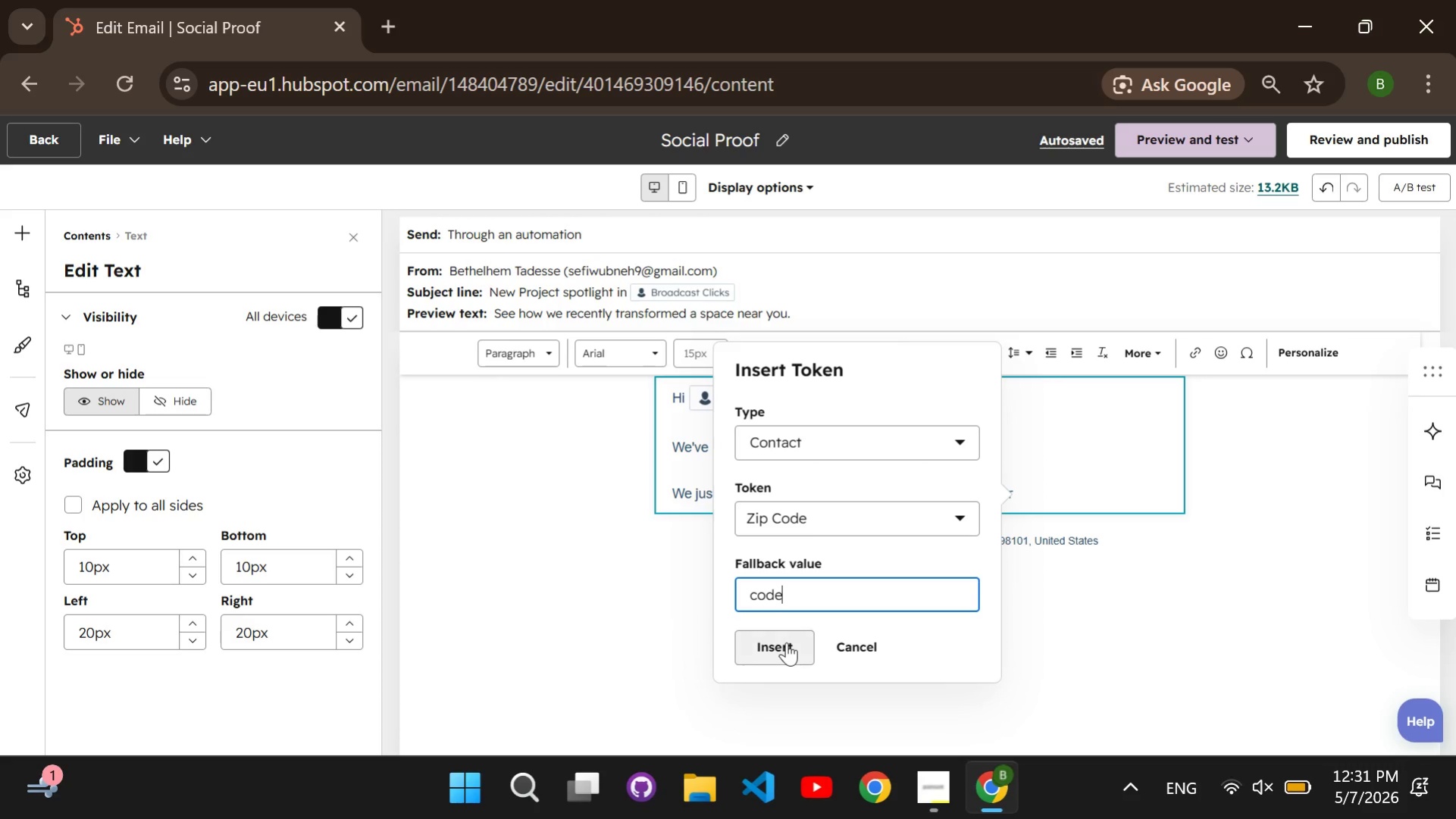 
left_click([786, 642])
 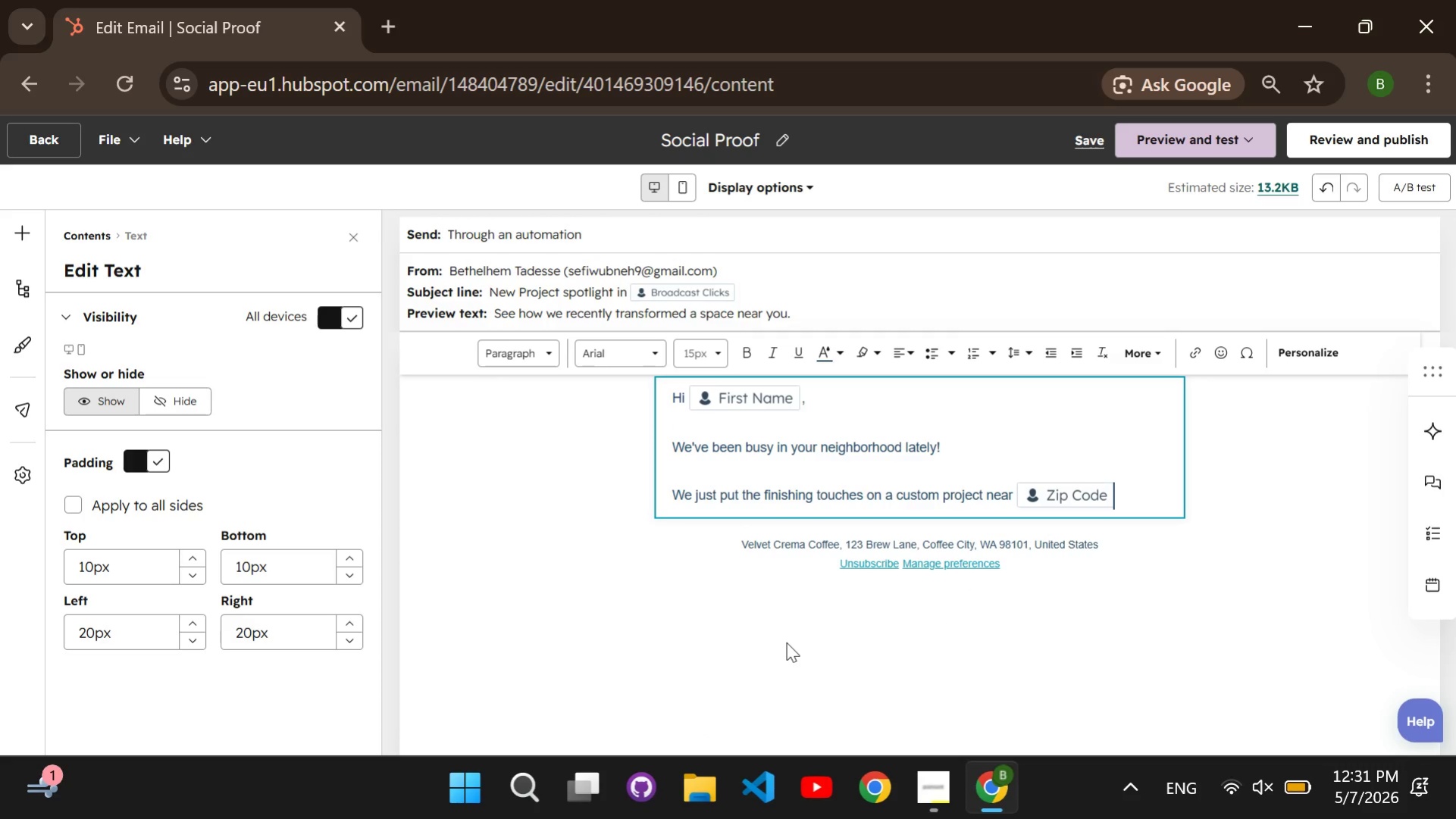 
type( )
key(Backspace)
type(, and the result were too good not to share. The client wanted a blend of rugged stone and modern industrial steel-similar to the quality we brought to your )
 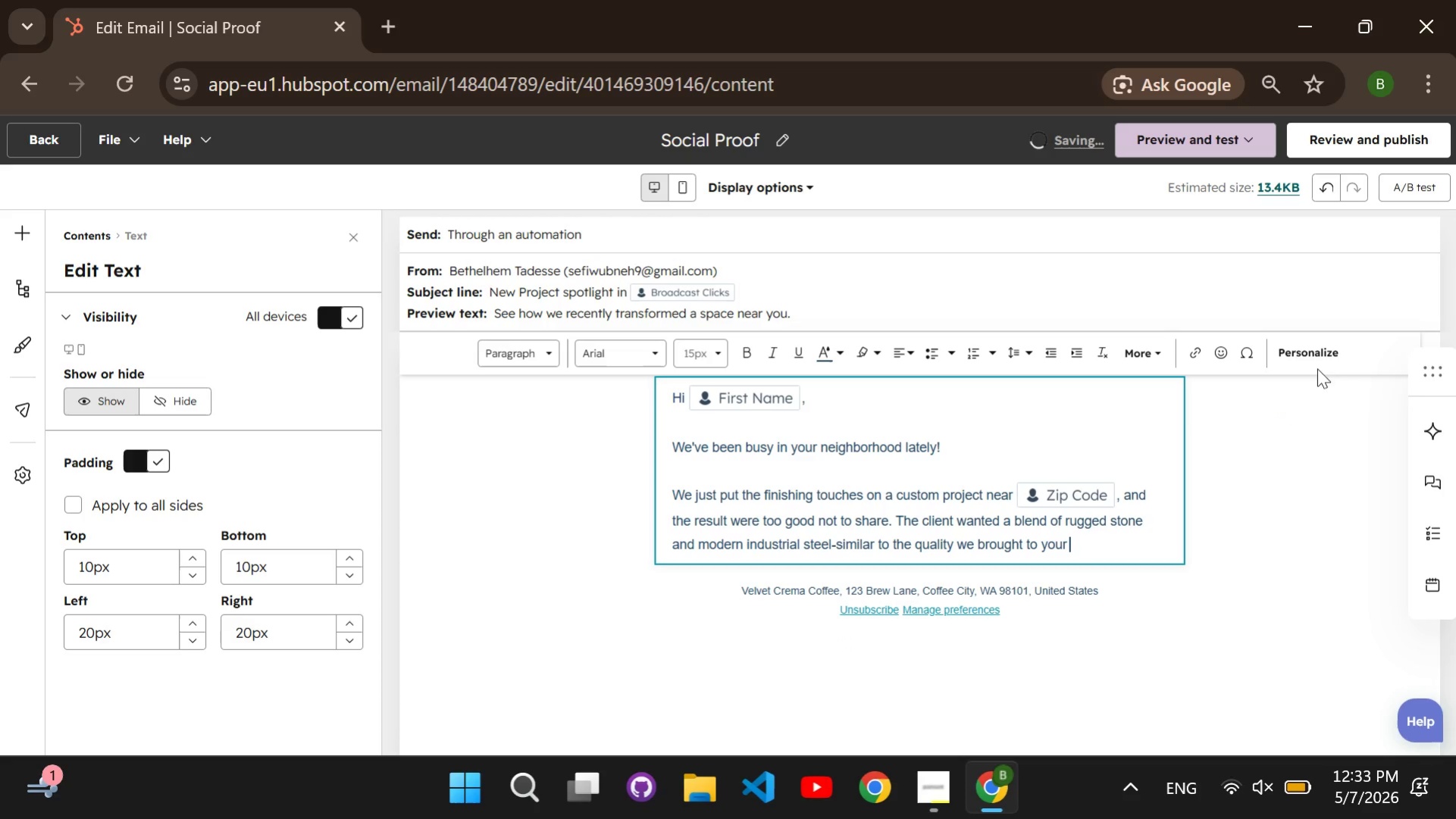 
left_click([1312, 355])
 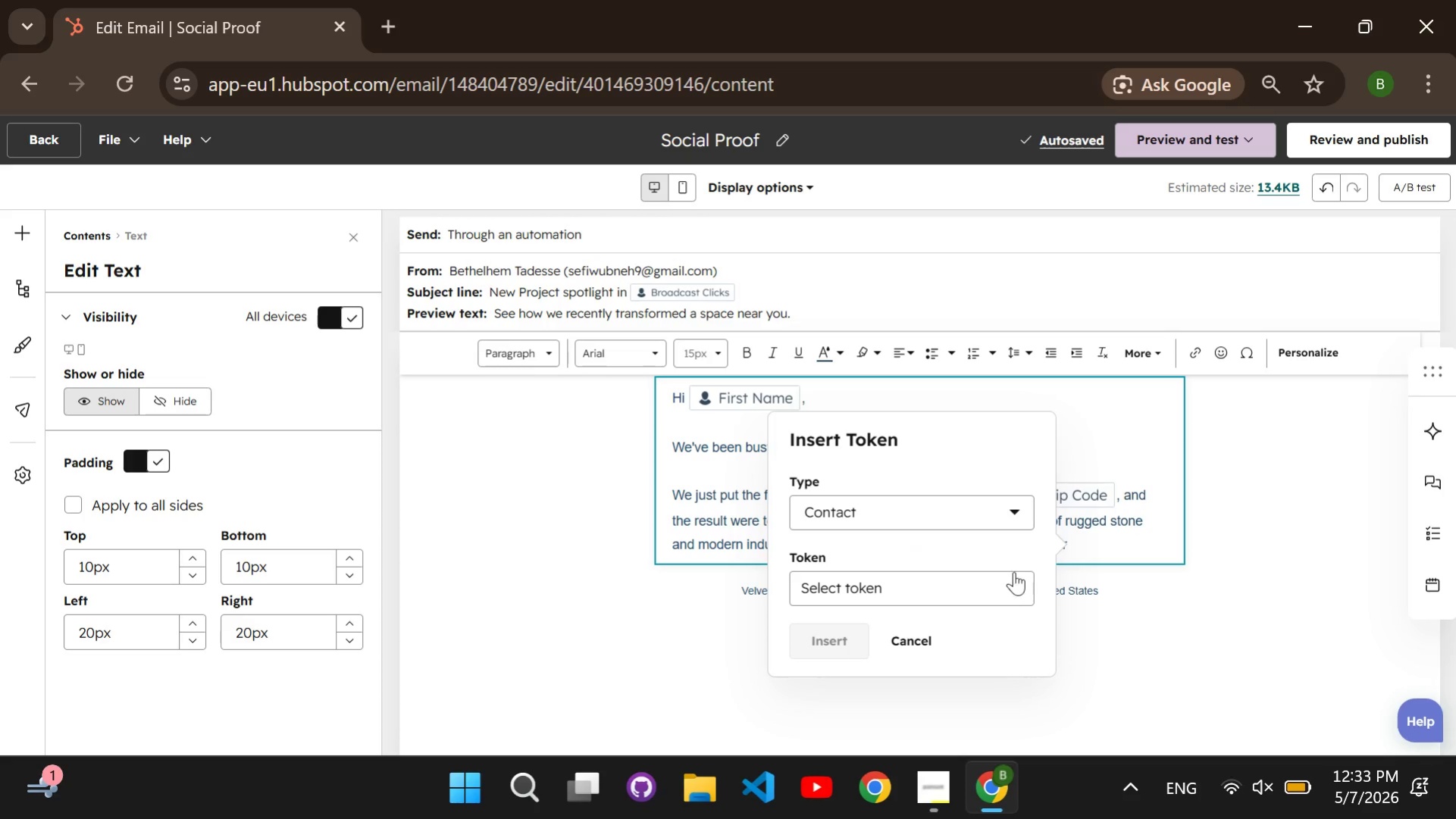 
double_click([1004, 586])
 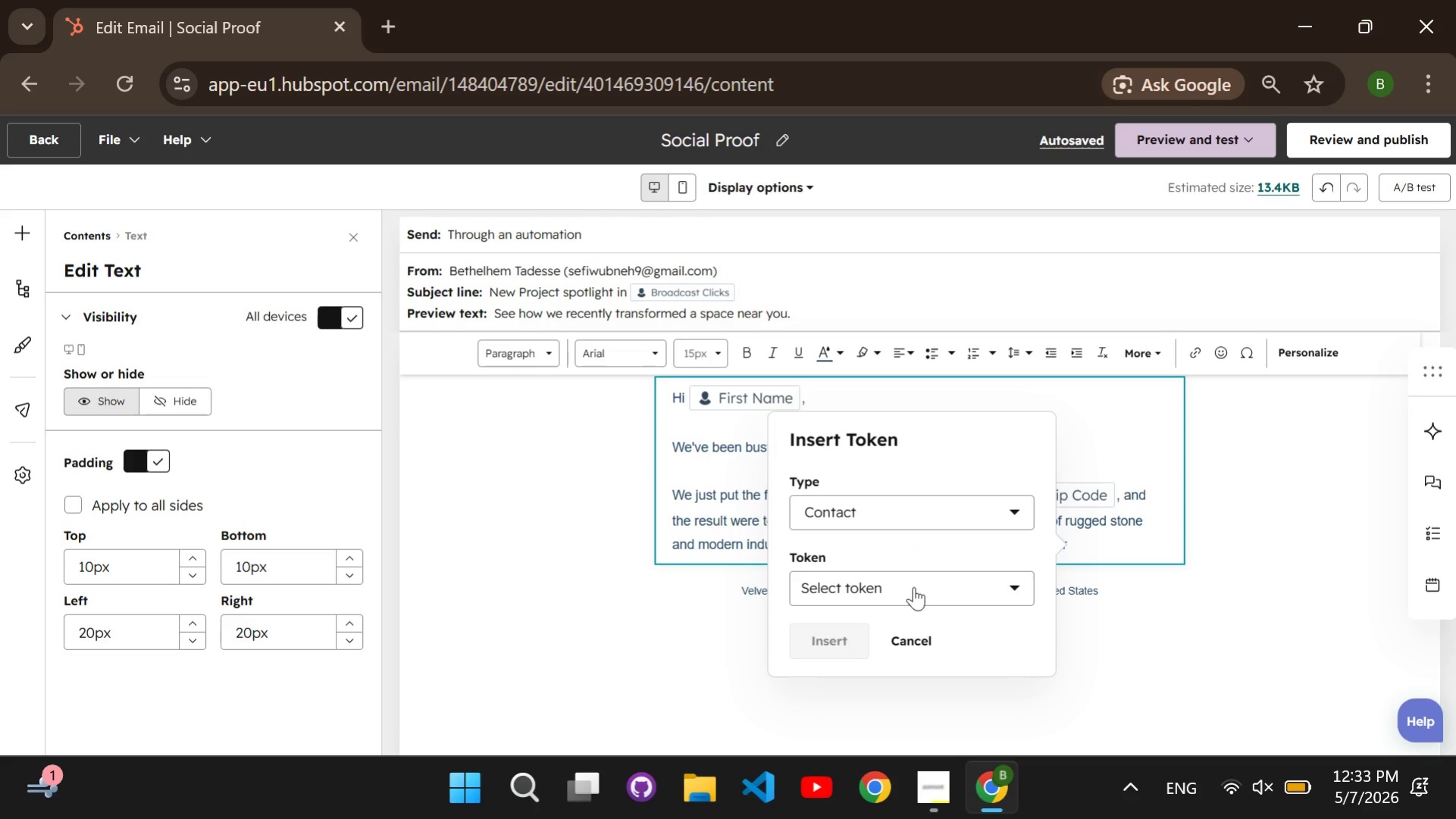 
left_click([1004, 586])
 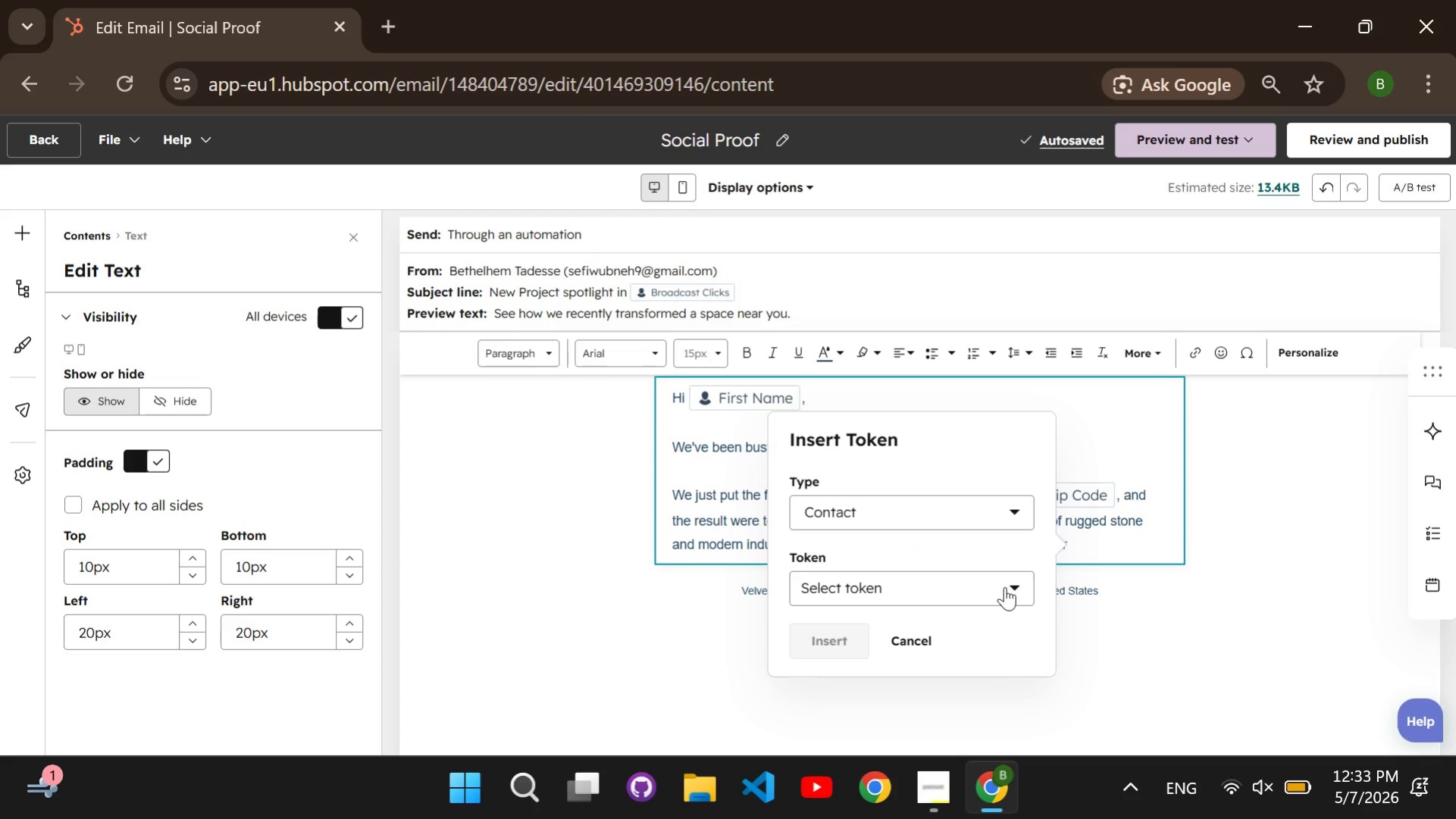 
left_click([913, 586])
 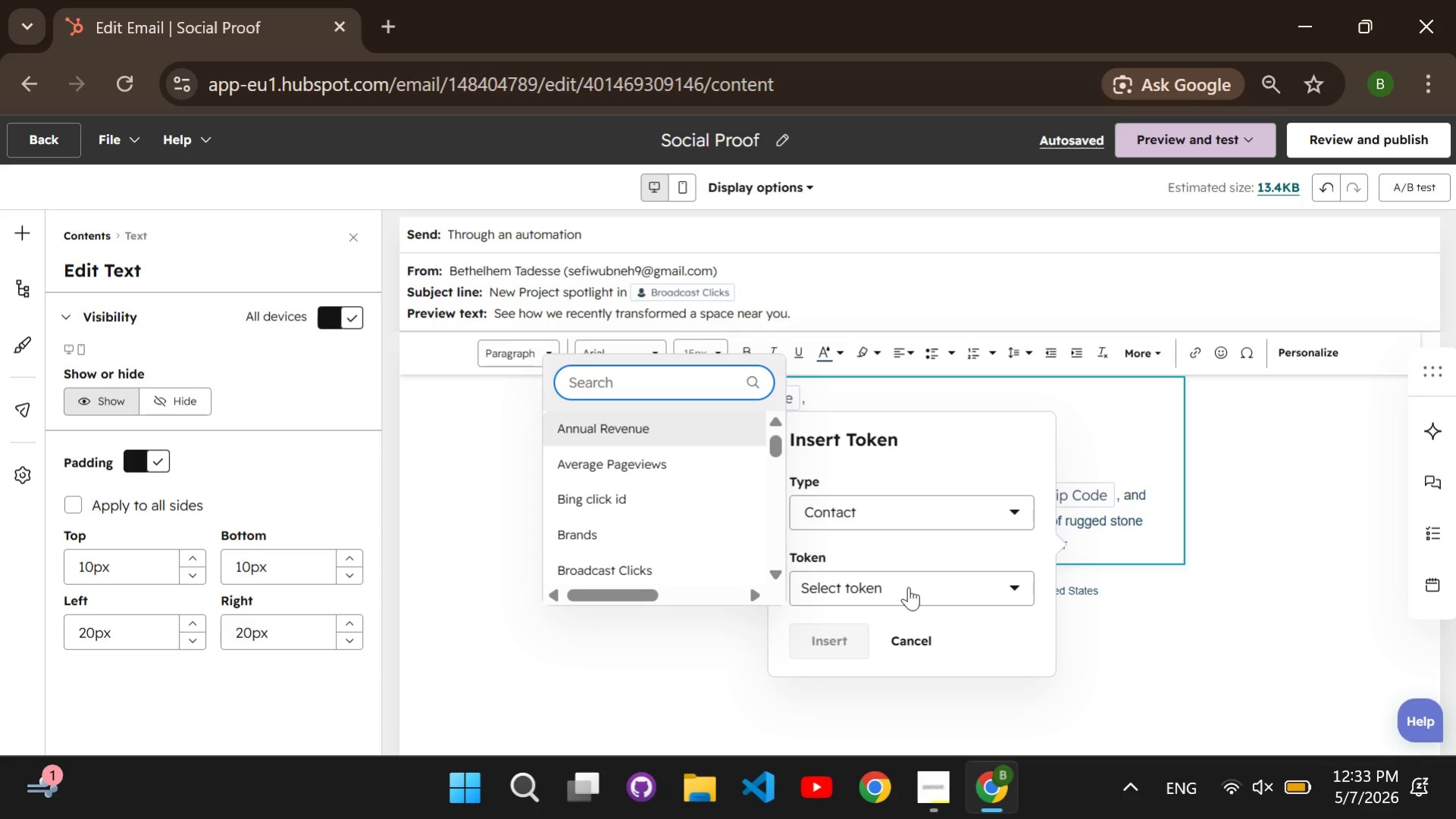 
type(last service type)
 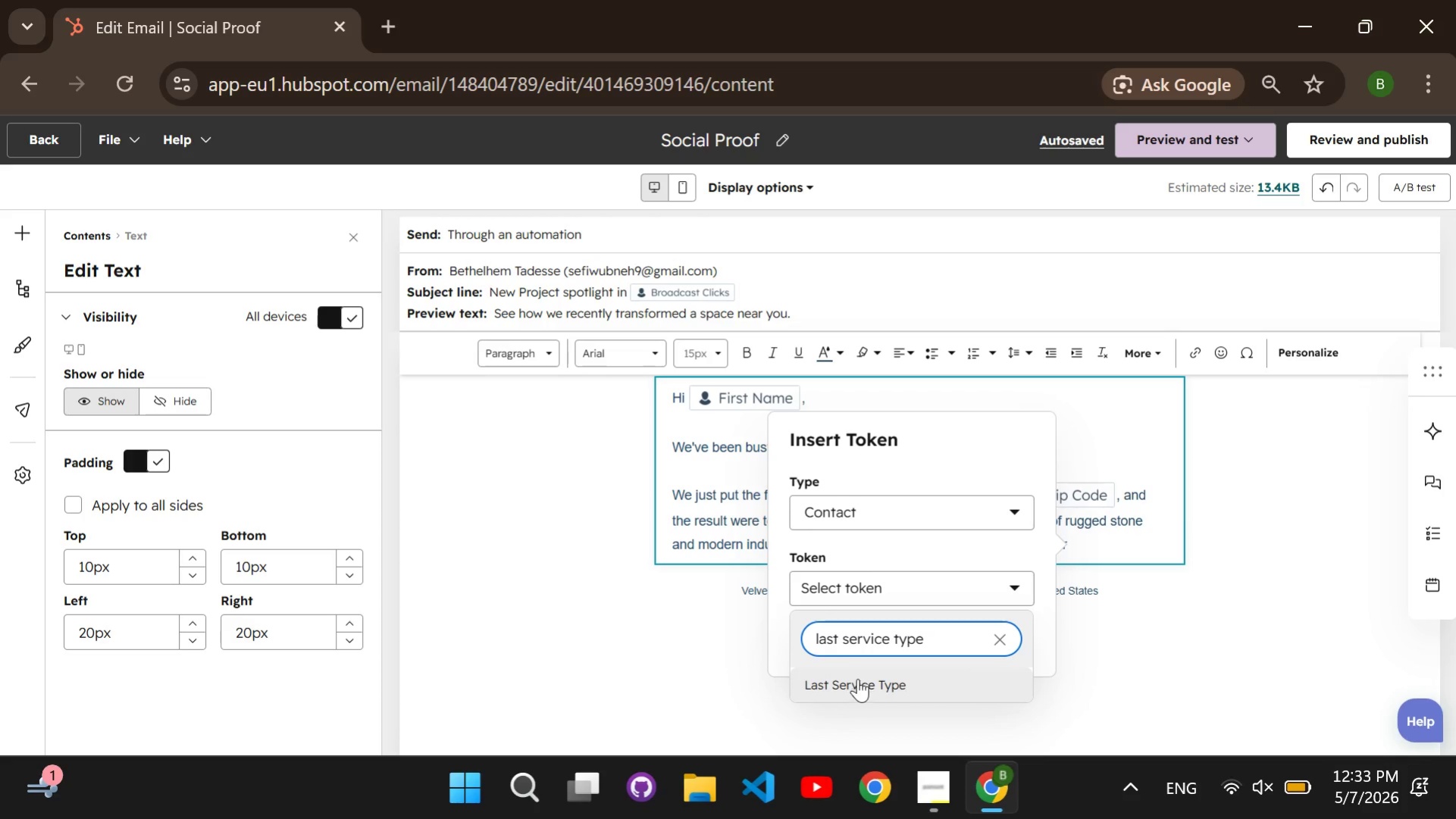 
double_click([856, 686])
 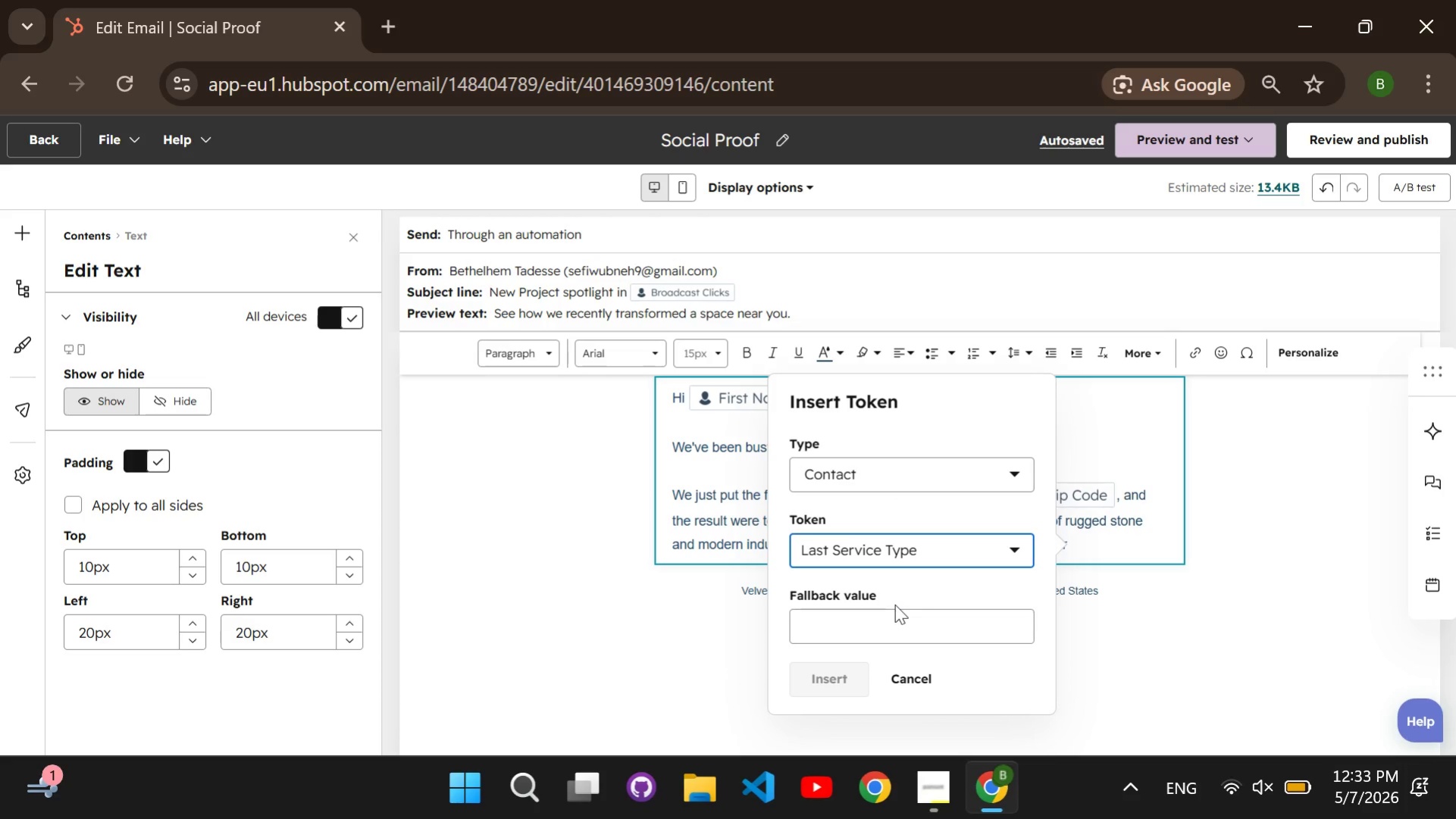 
left_click([894, 604])
 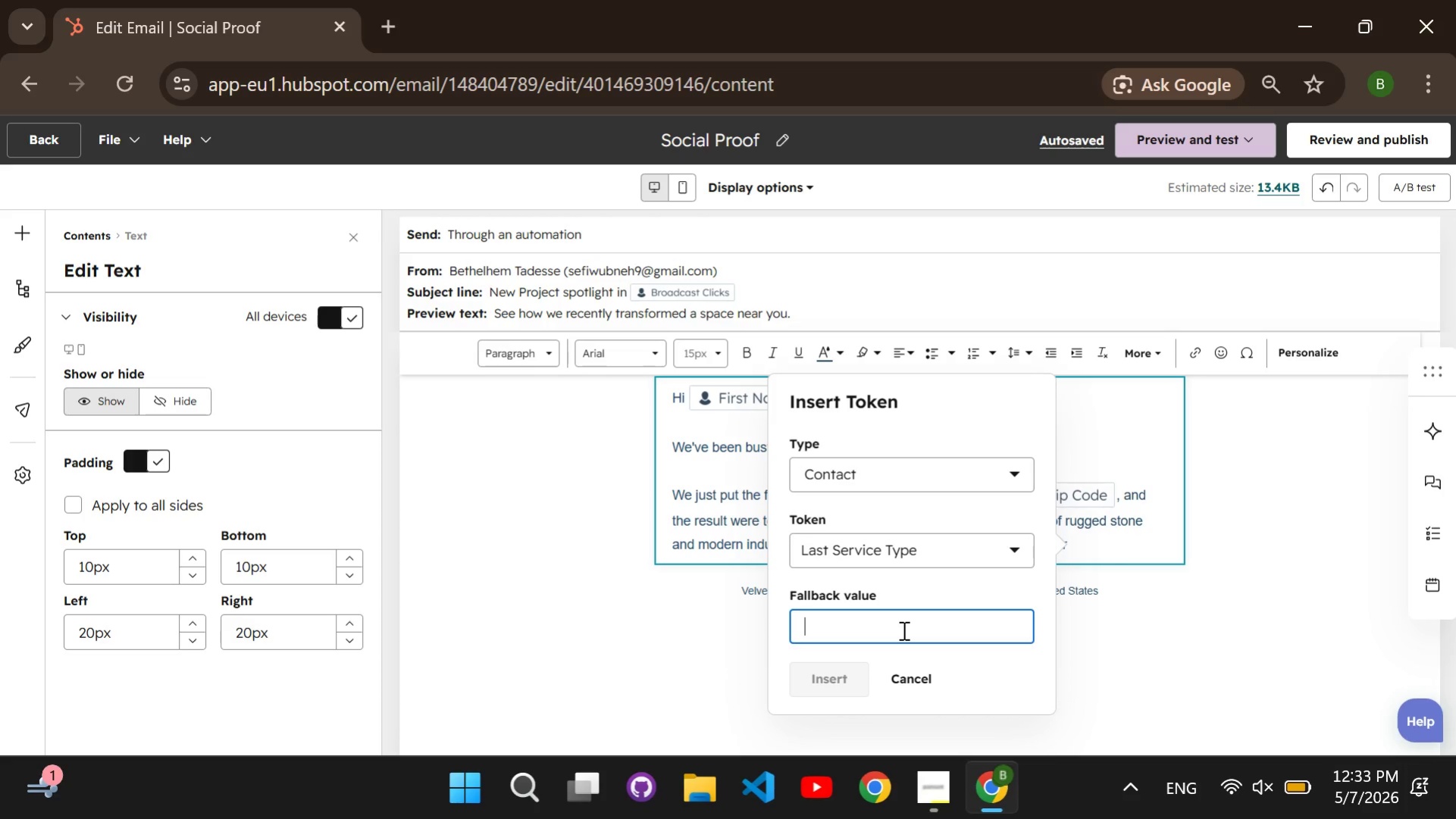 
type(service)
 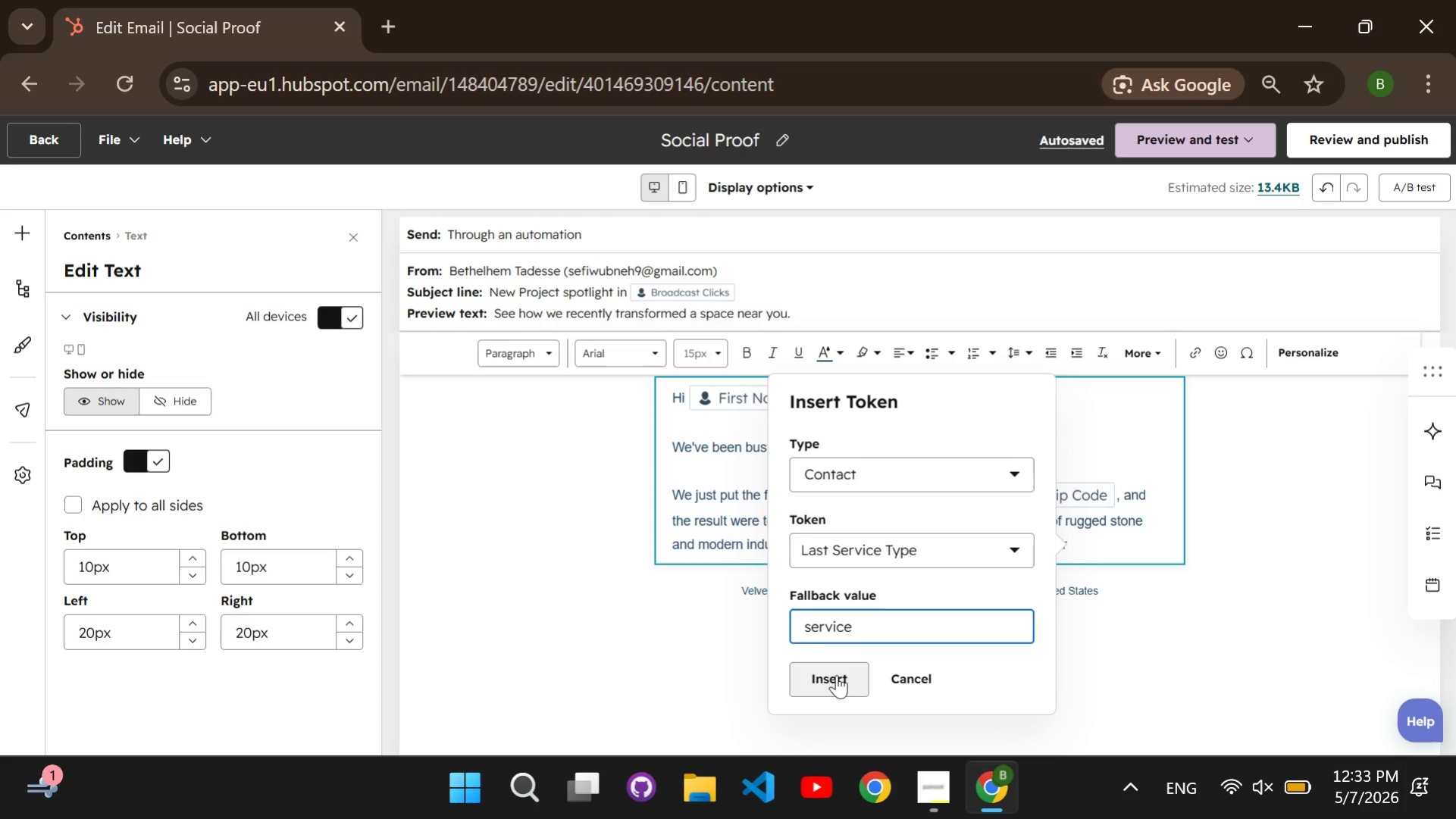 
left_click([836, 674])
 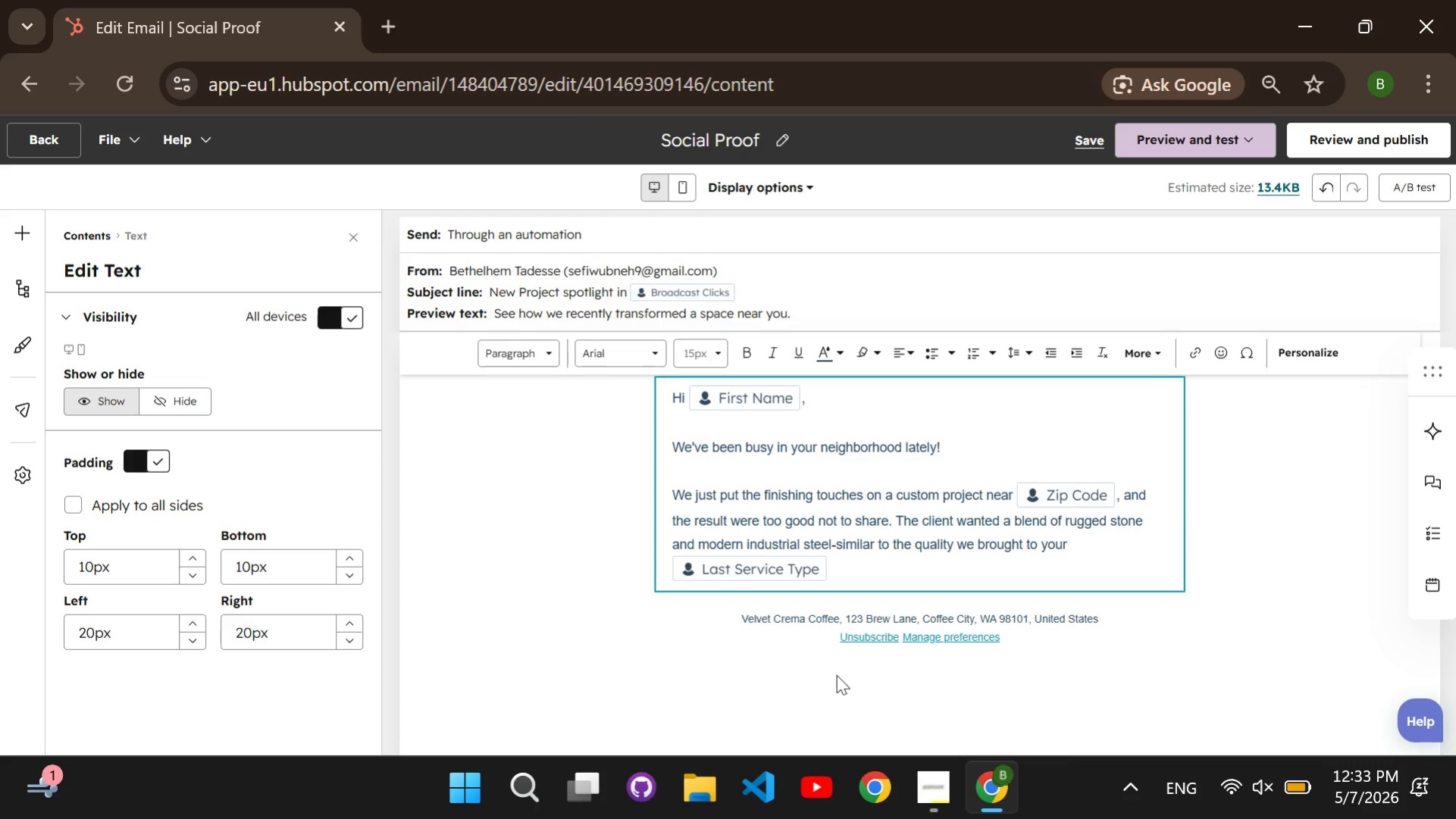 
key(Space)
 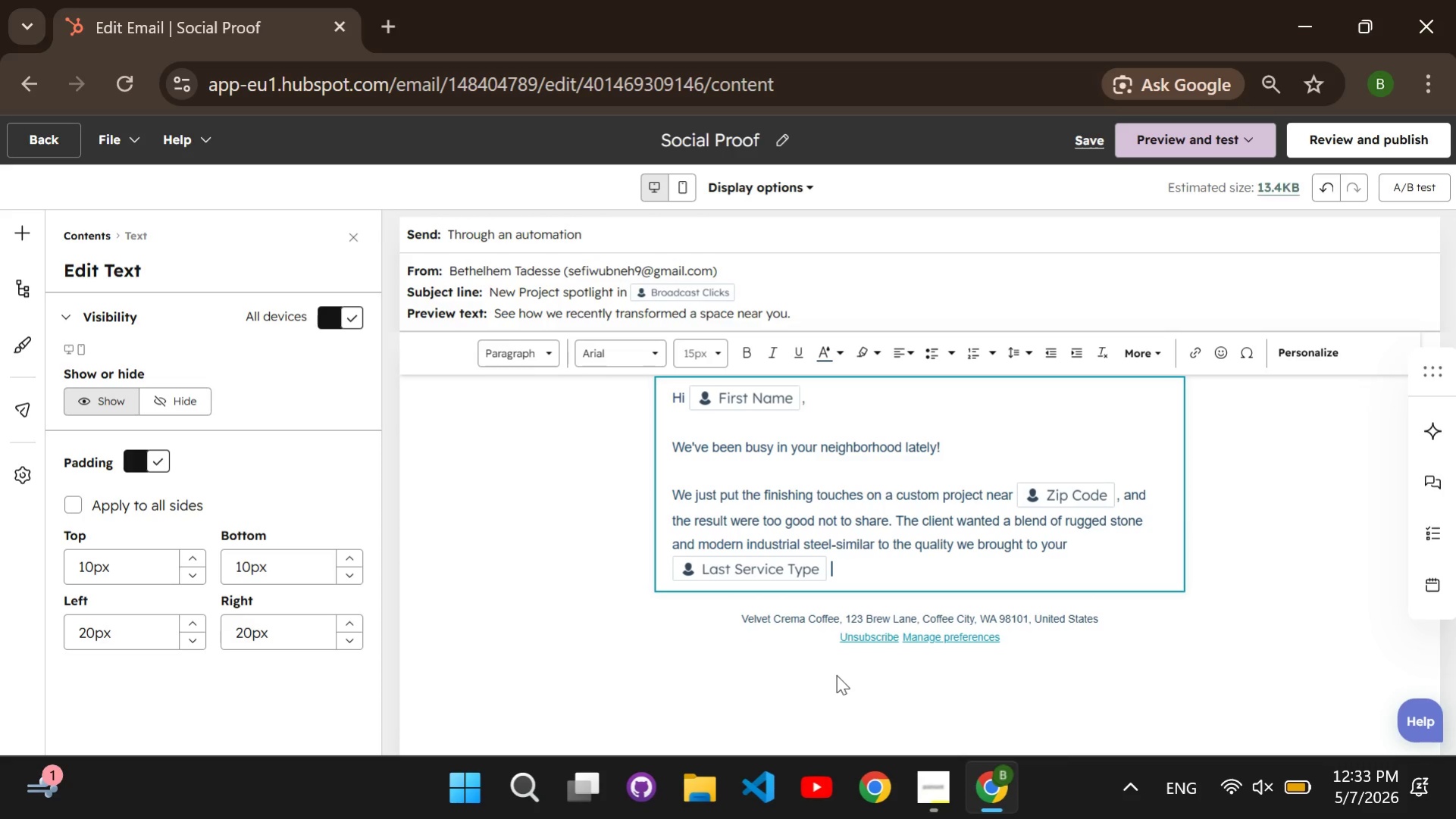 
key(Backspace)
 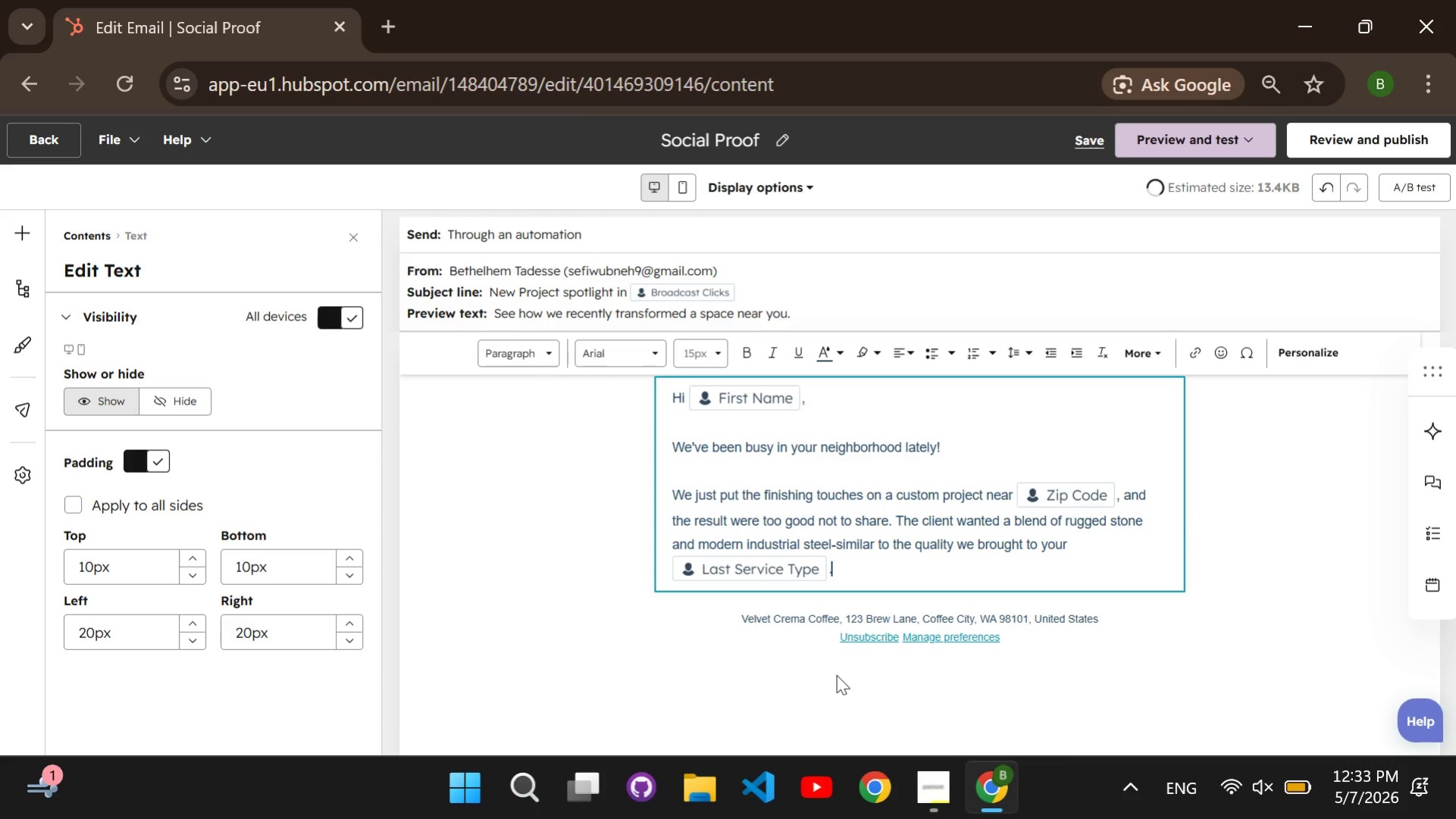 
key(Period)
 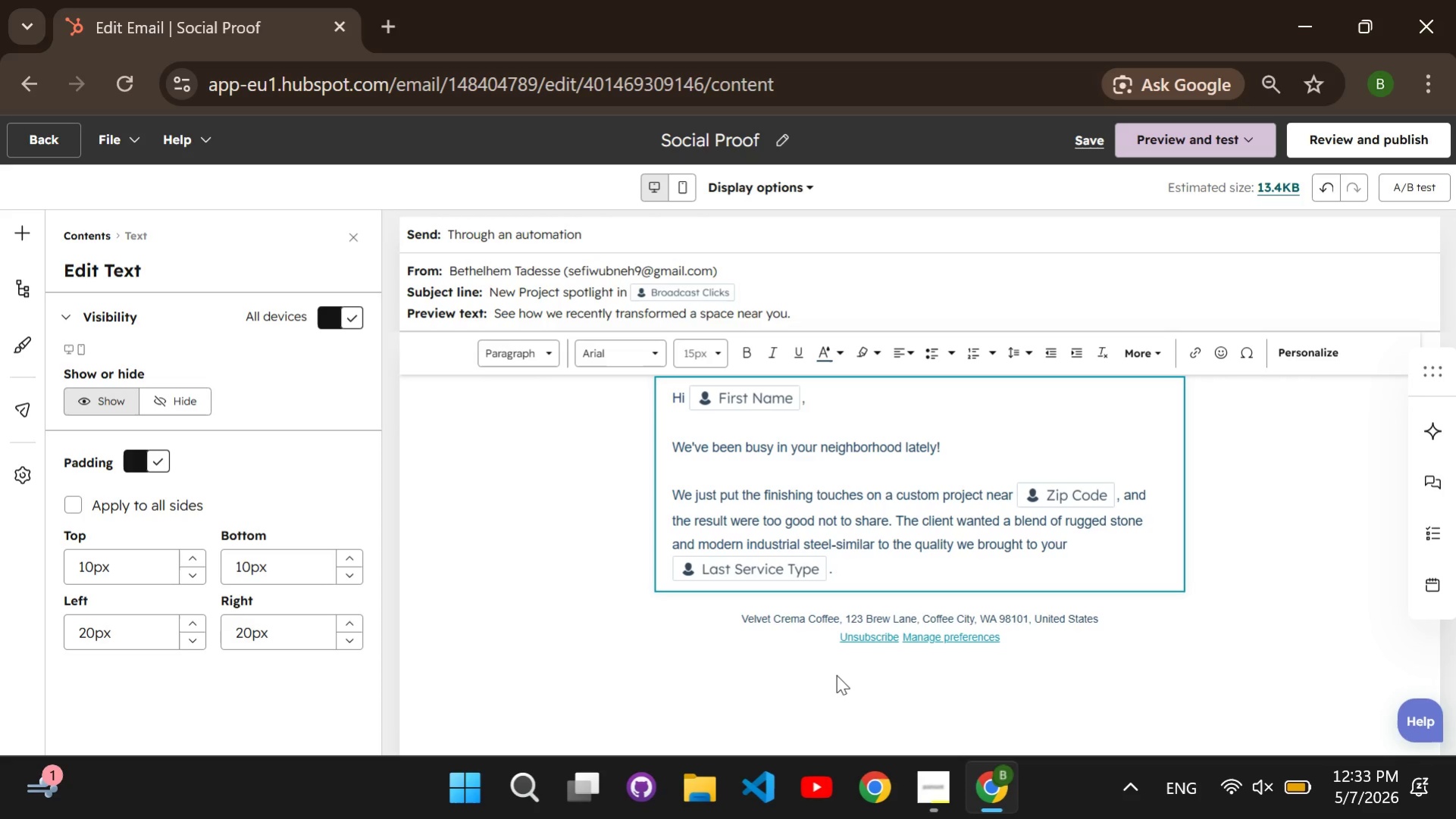 
key(Enter)
 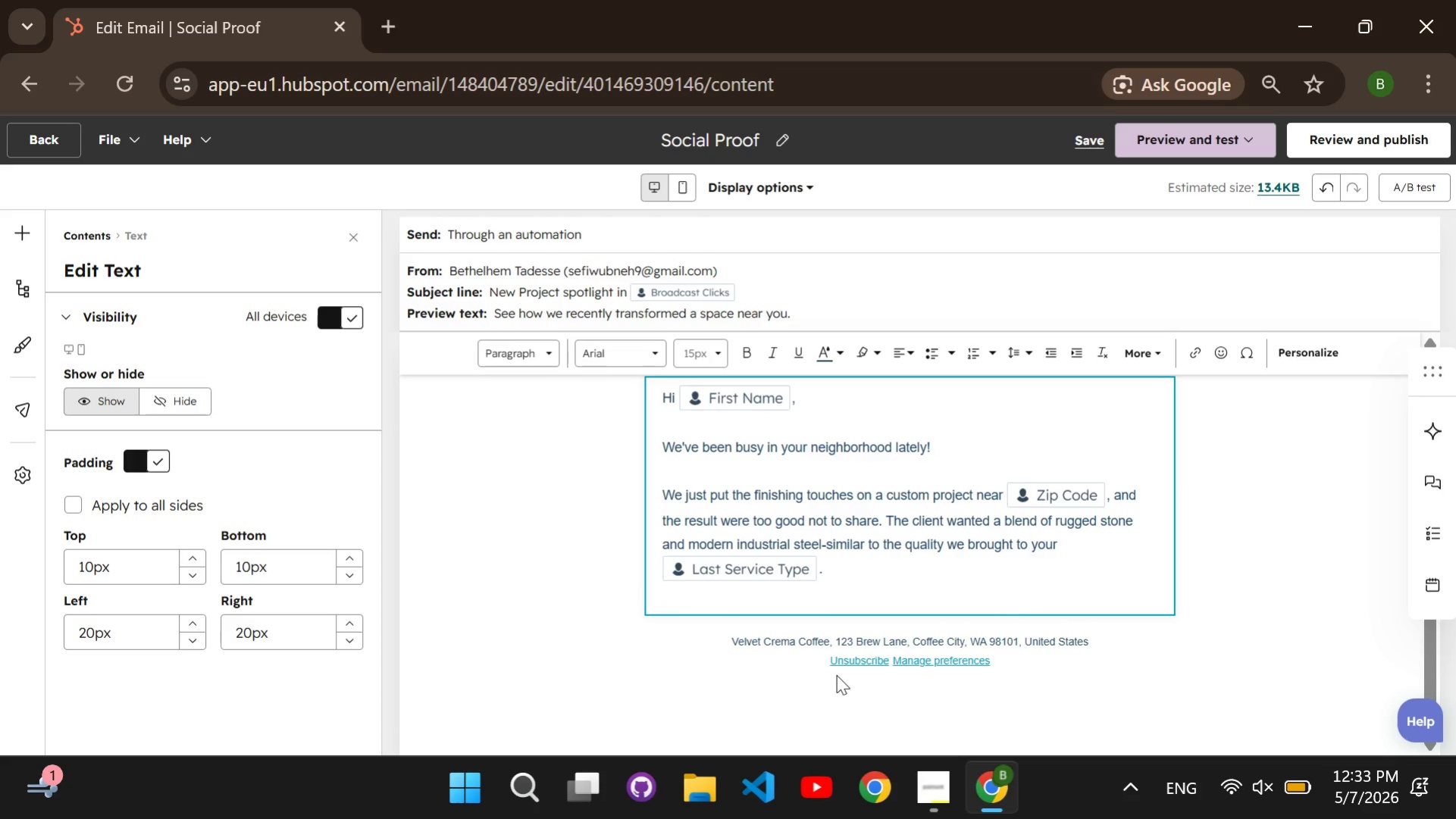 
key(Enter)
 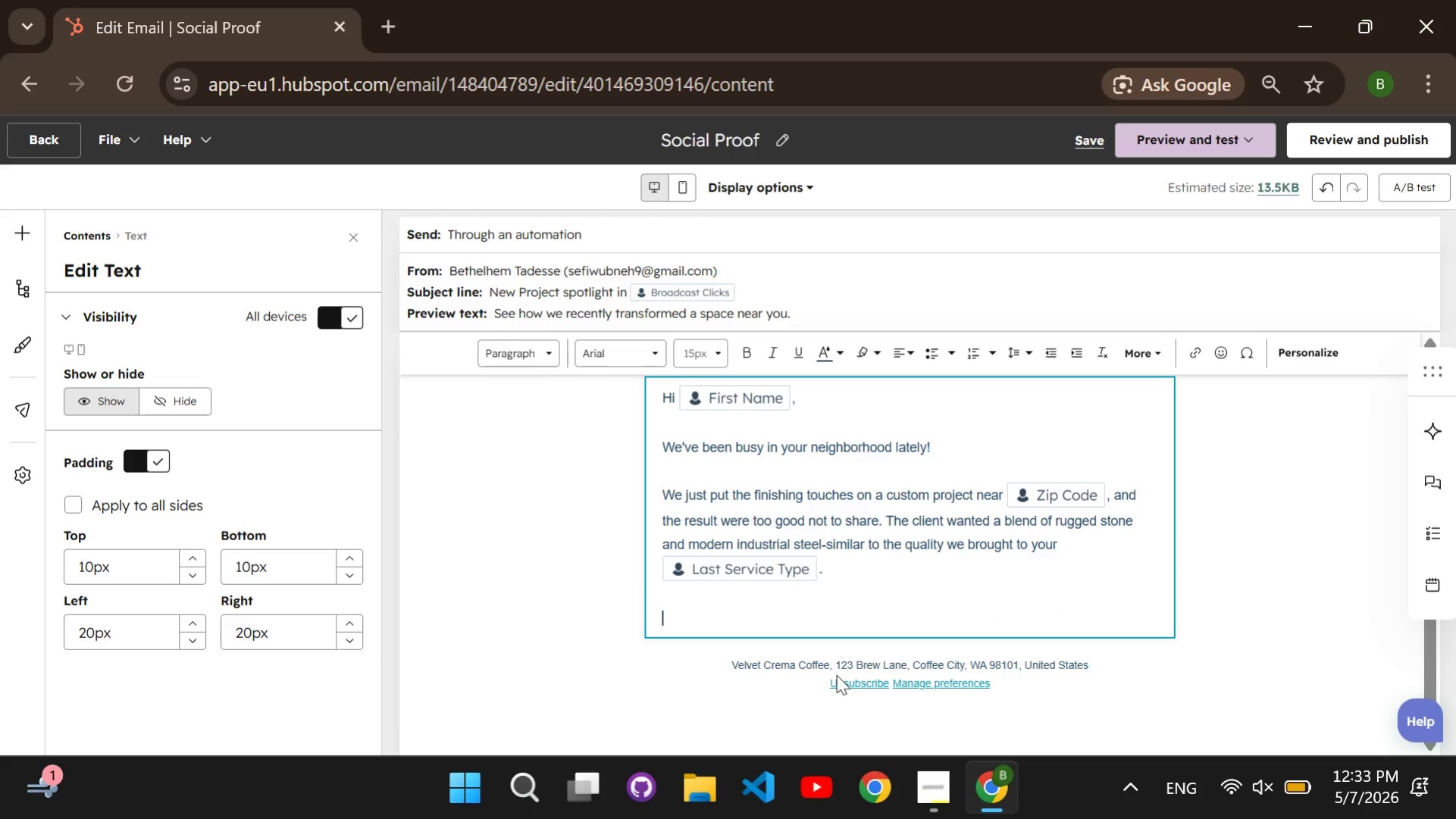 
type(Seeing these transformations alwat)
key(Backspace)
type(ys remind us why e)
key(Backspace)
type(we do what we do. It's not just )
 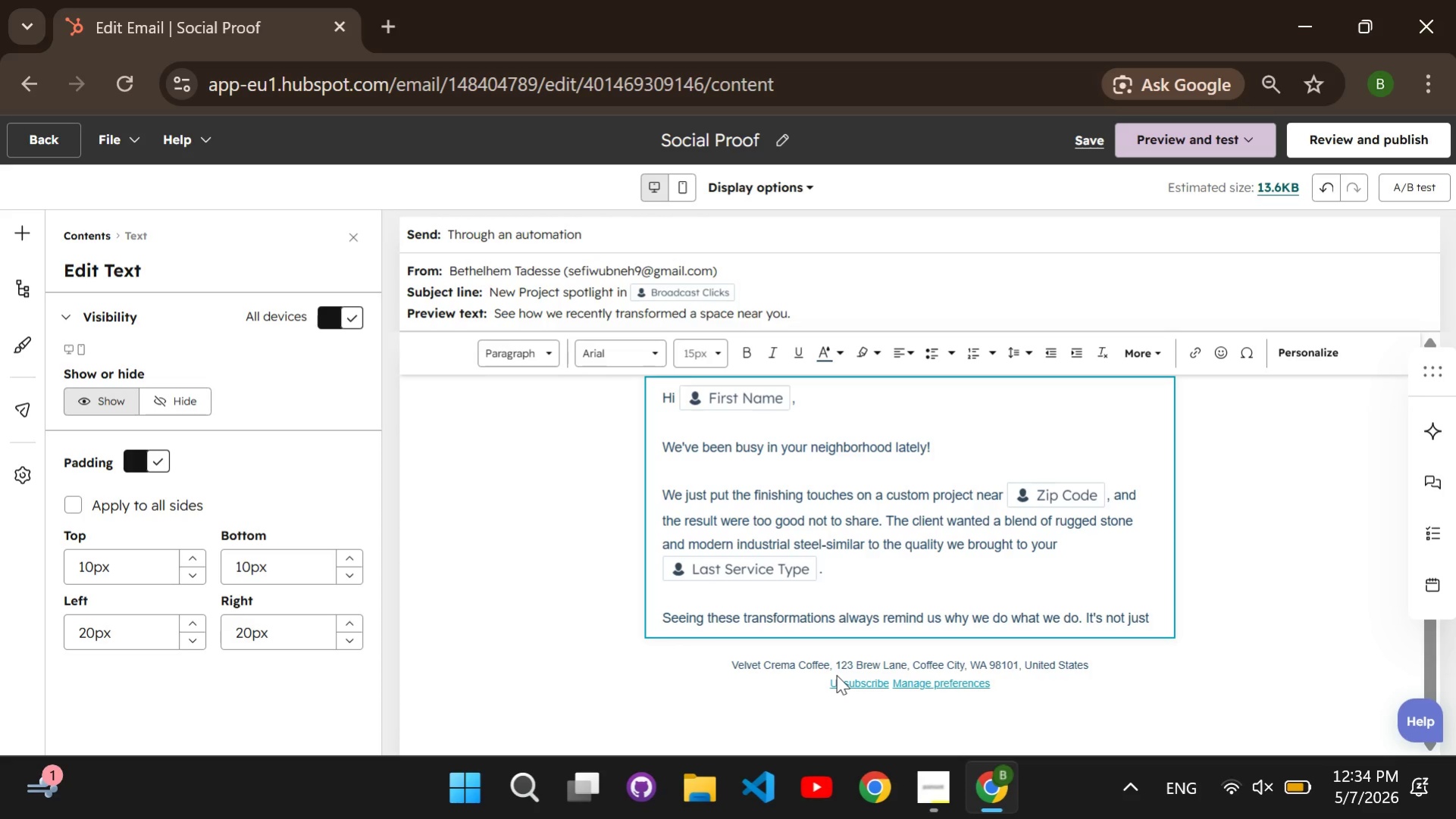 
type(about stone and metal)
 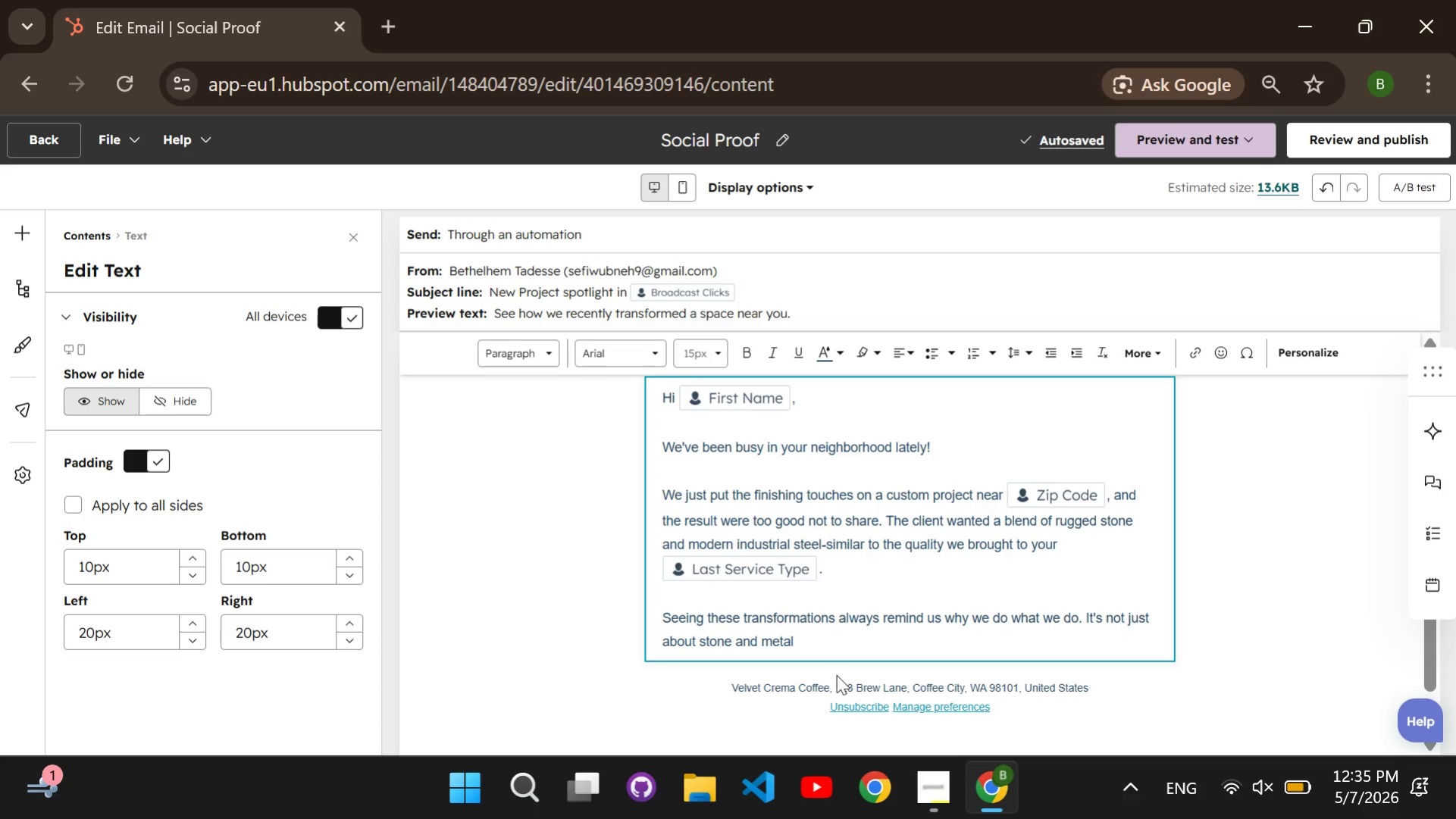 
wait(9.44)
 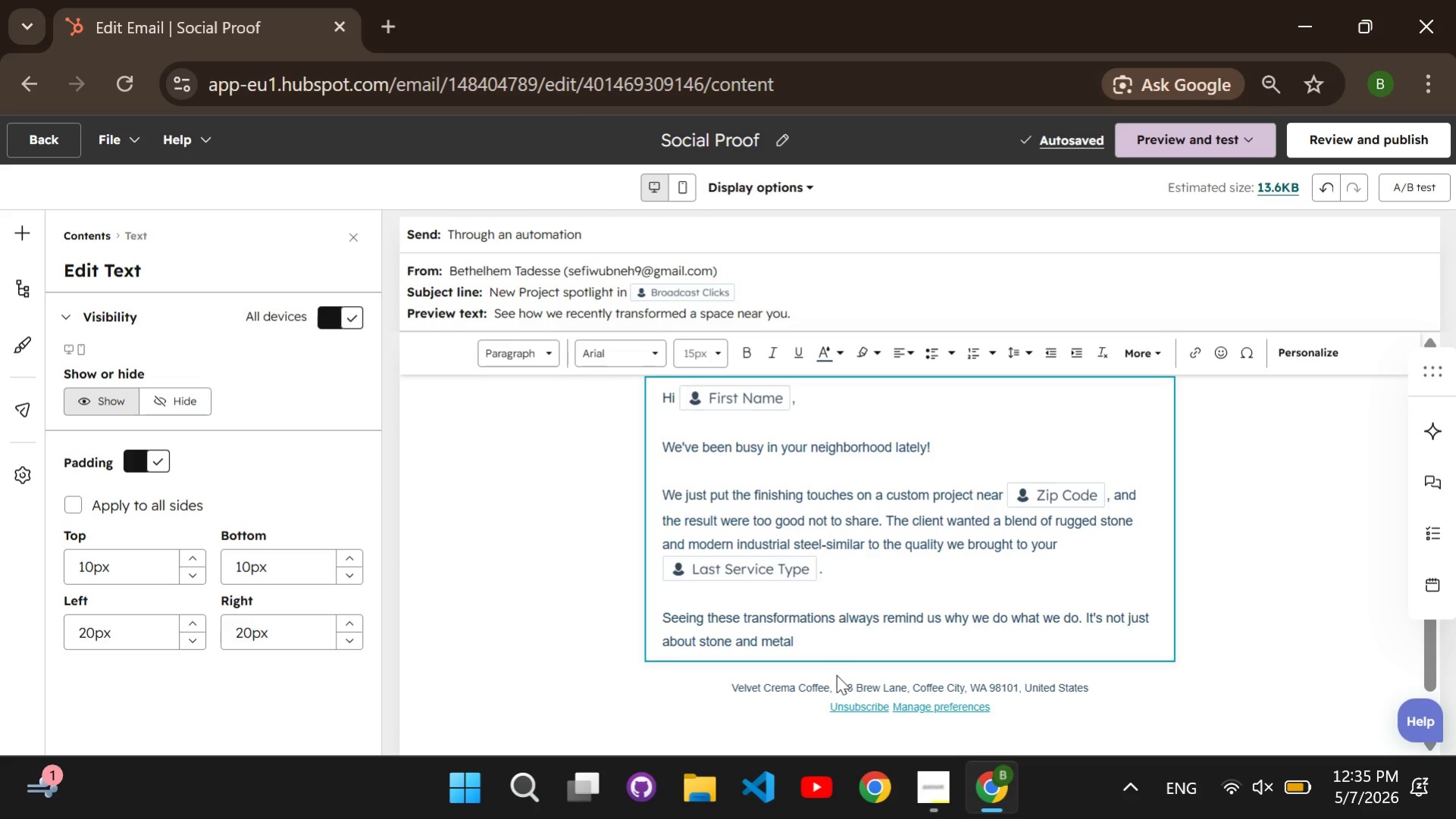 
type(; it's about creating spaces where memories are made.)
 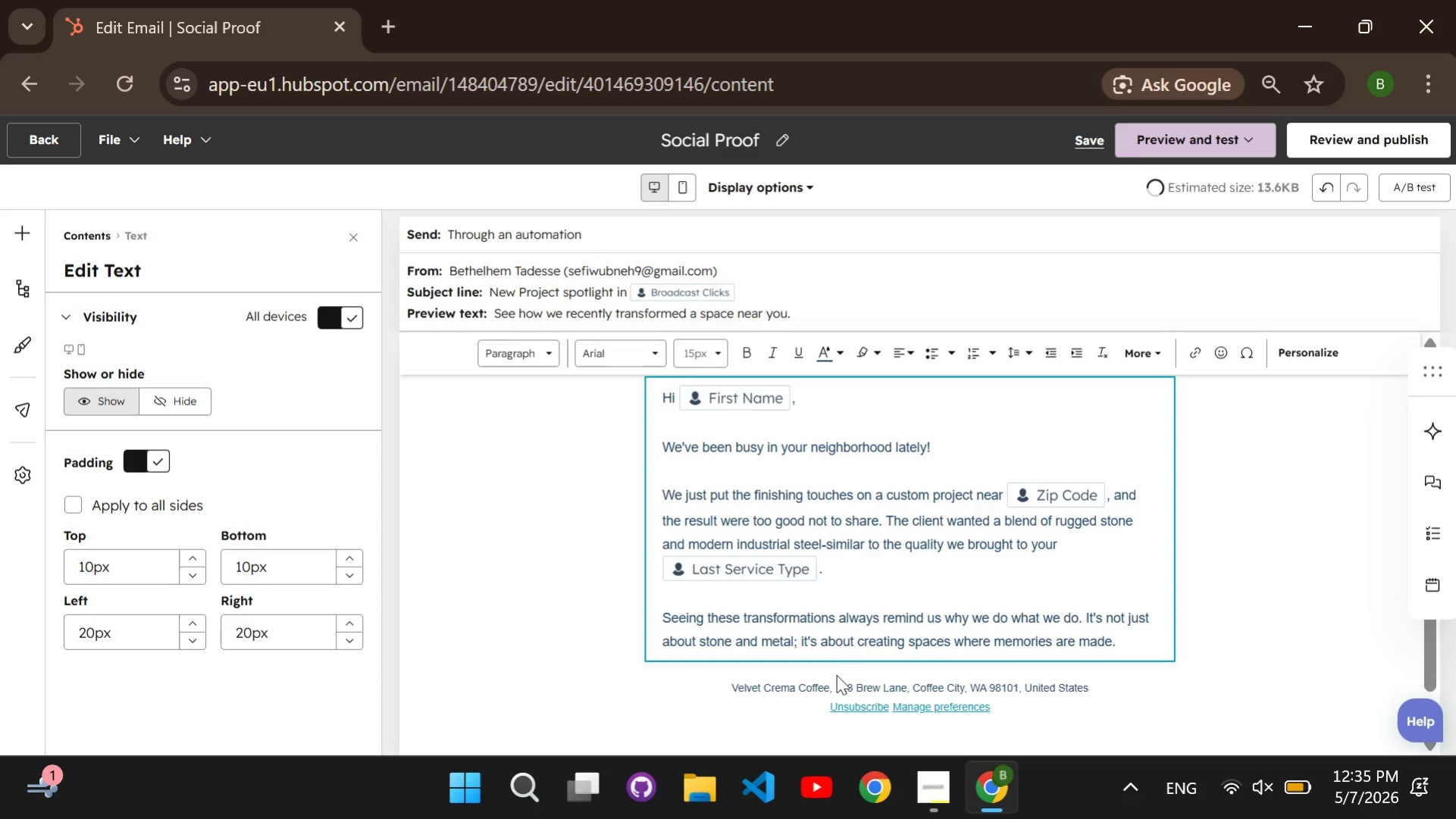 
key(Enter)
 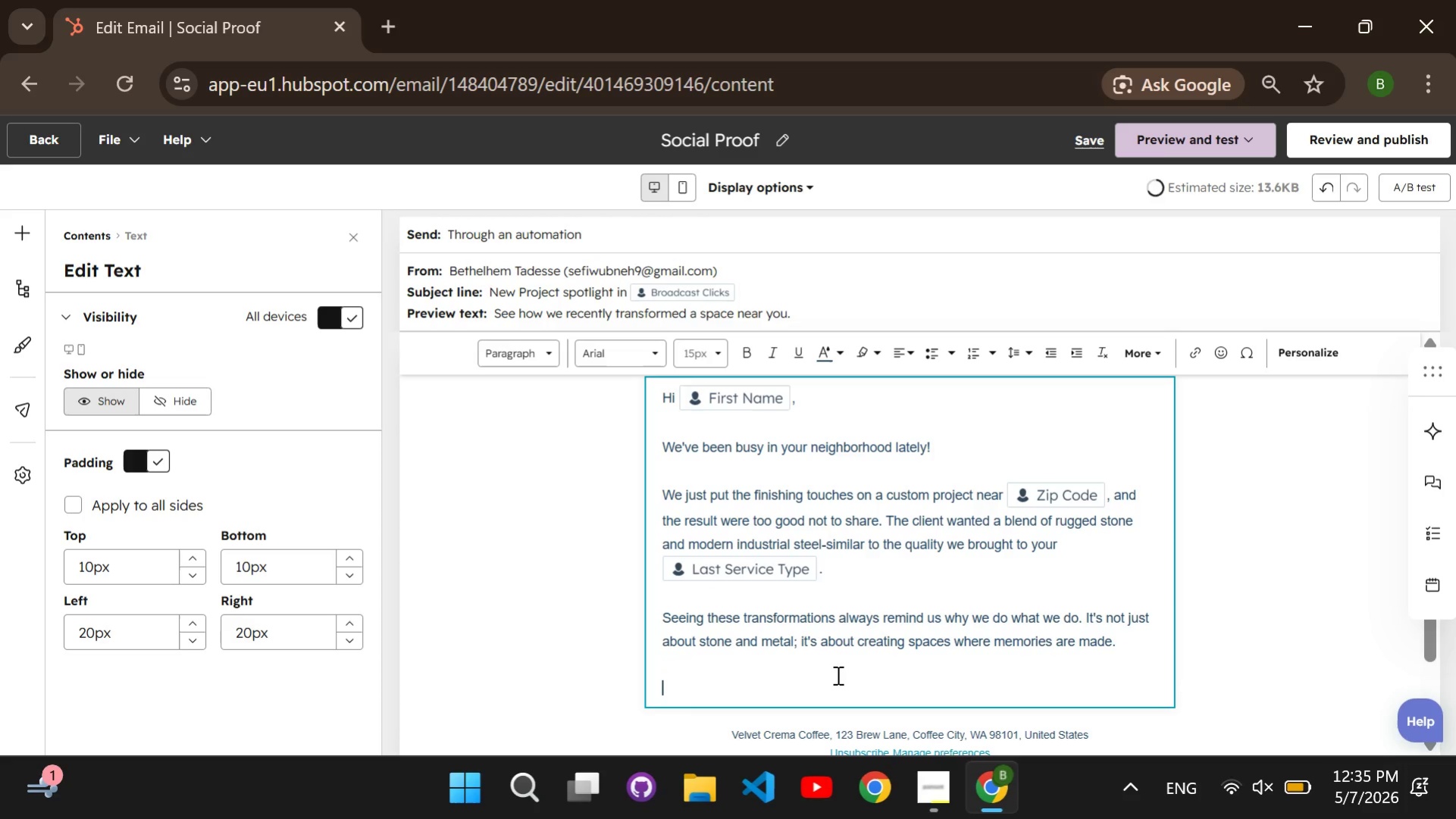 
key(Enter)
 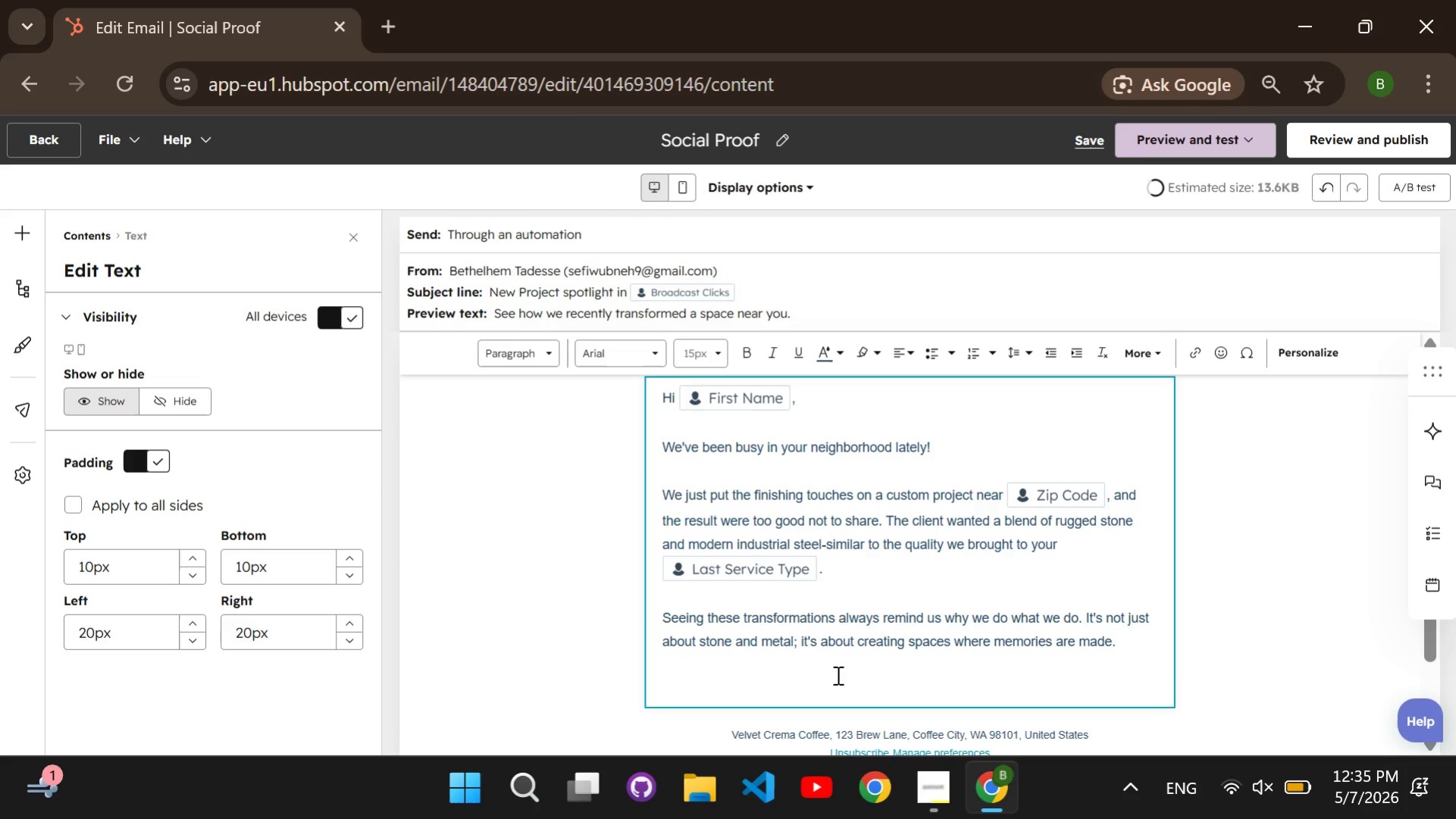 
type(Are you thinking about adding a new feauture or expa)
 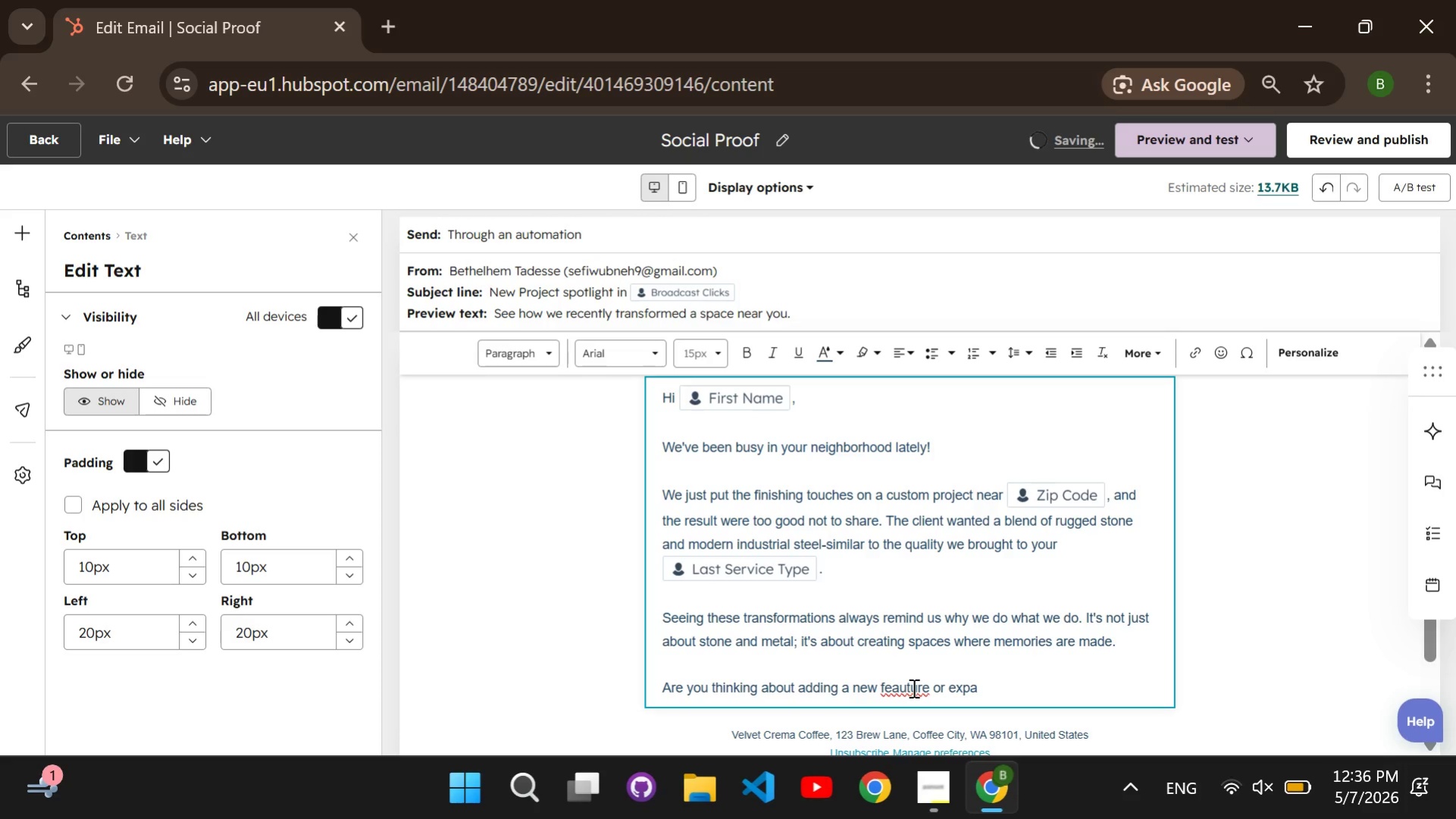 
left_click([908, 689])
 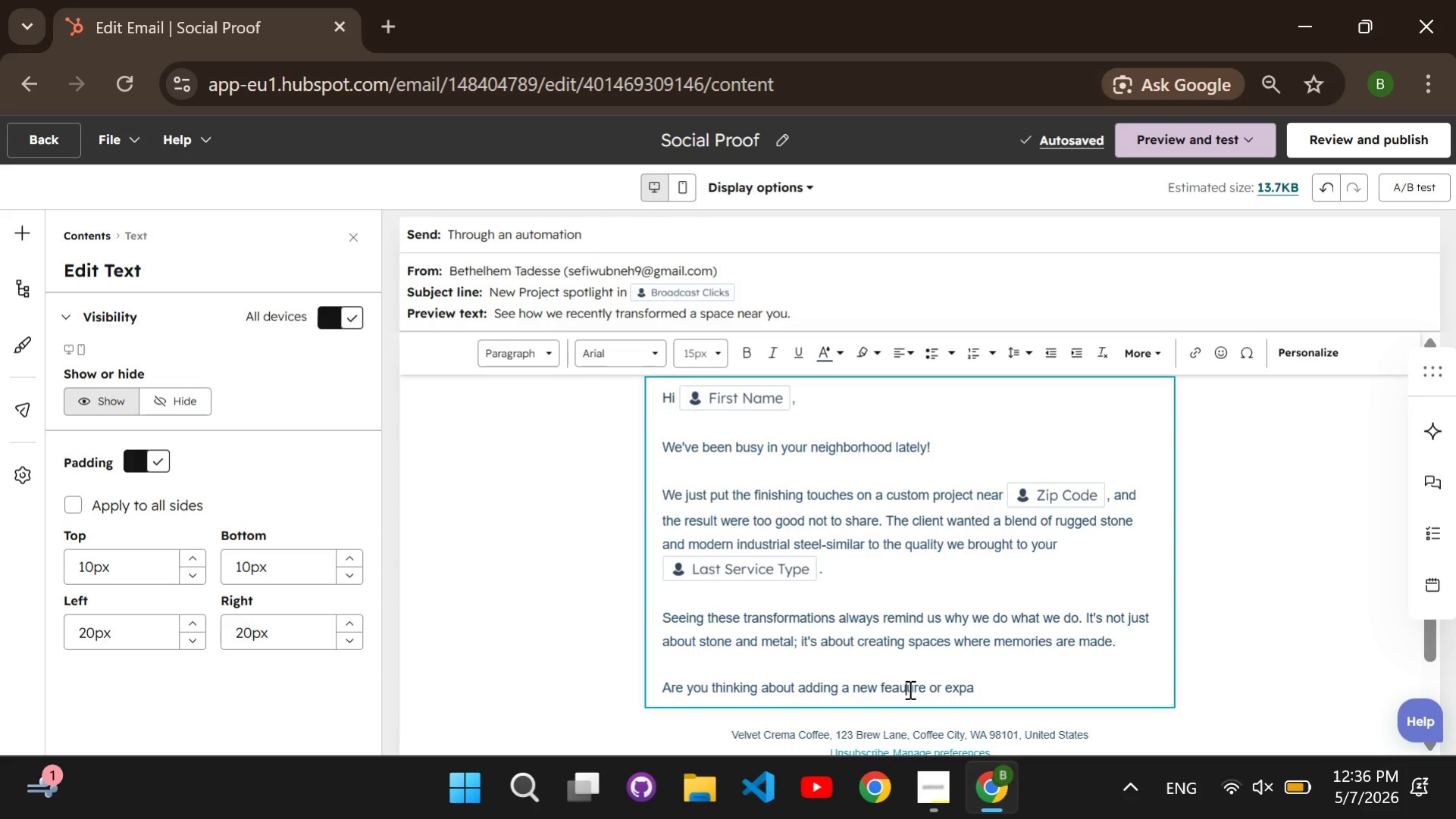 
key(Backspace)
 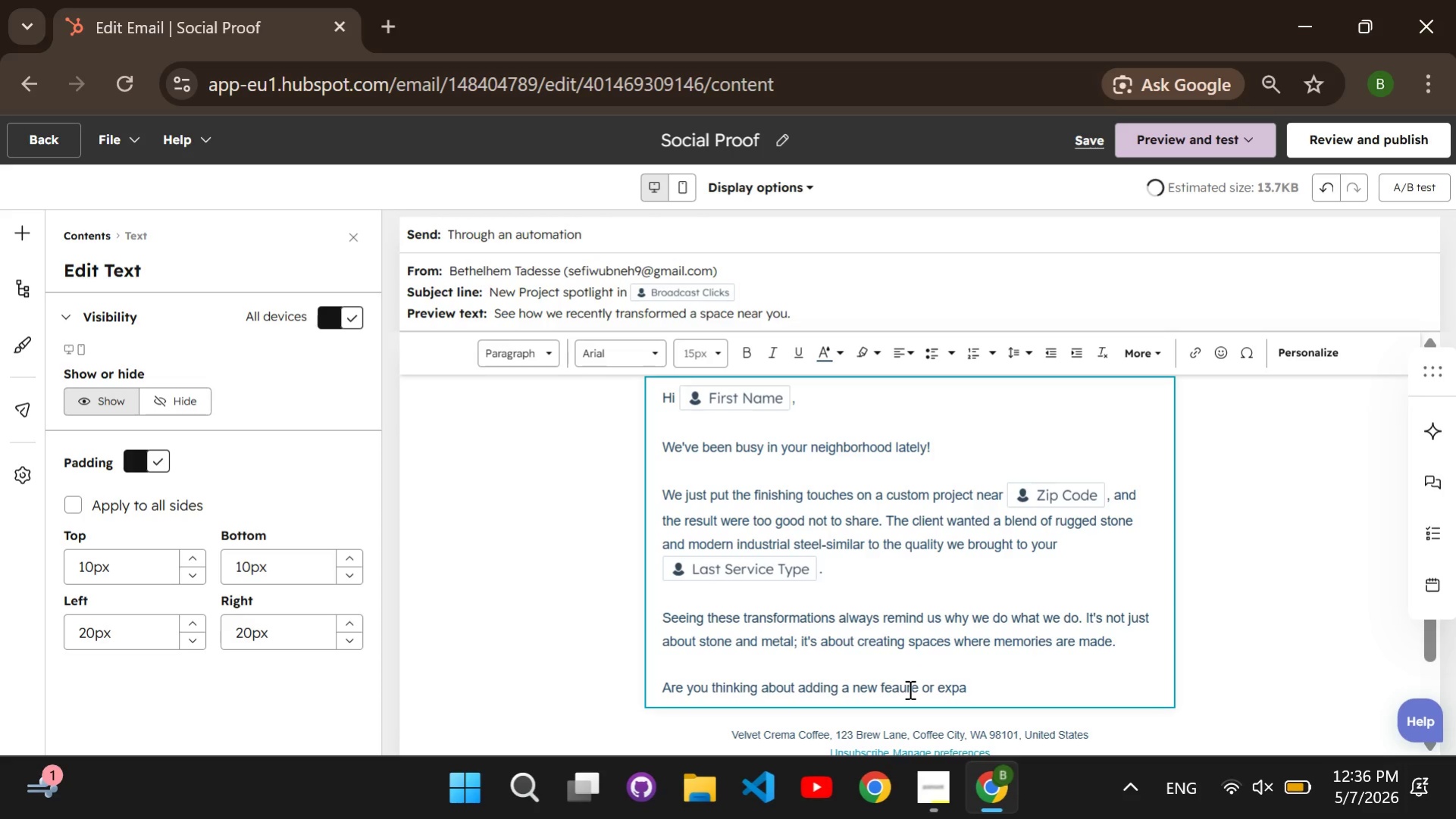 
key(Backspace)
 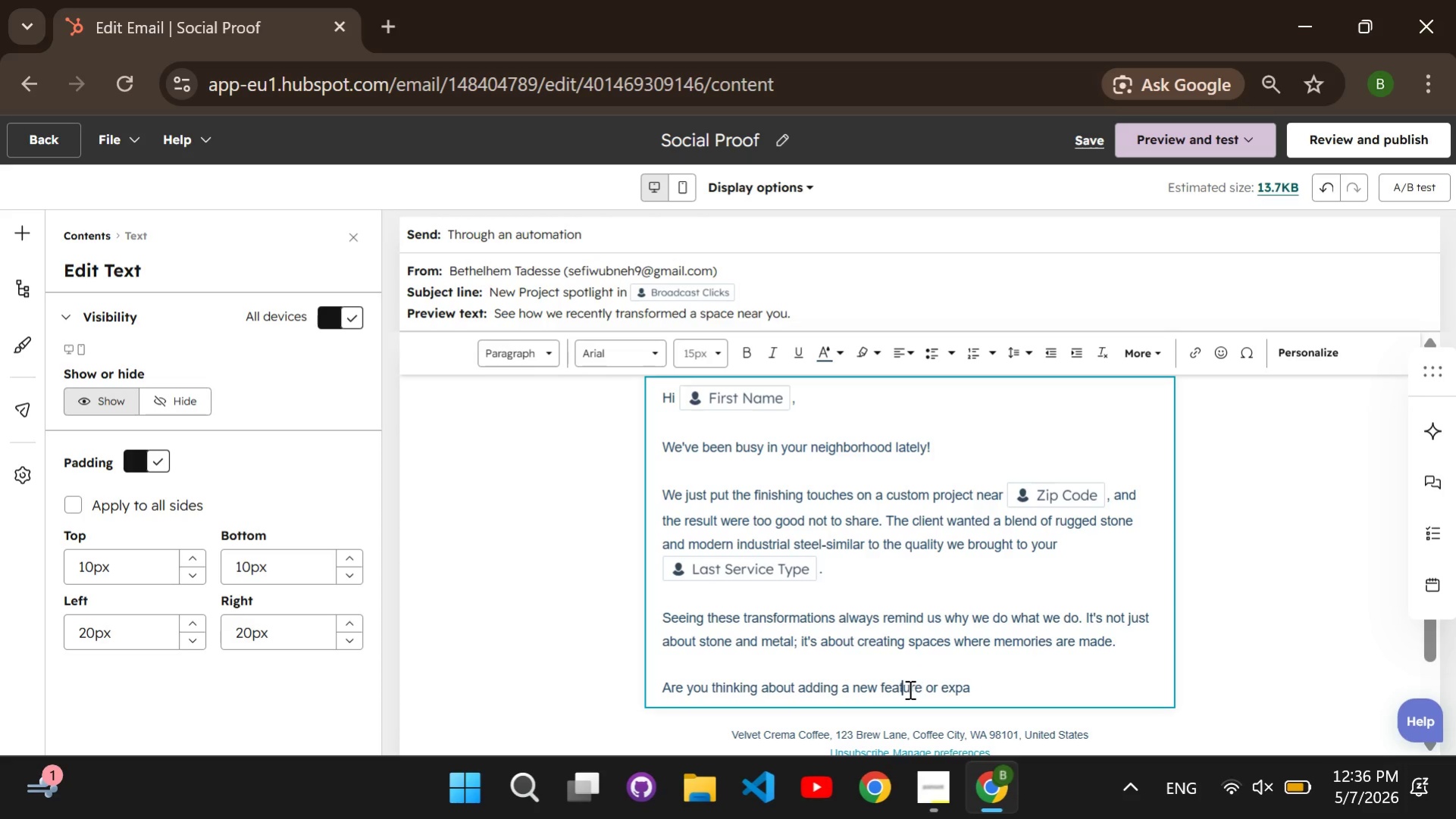 
key(T)
 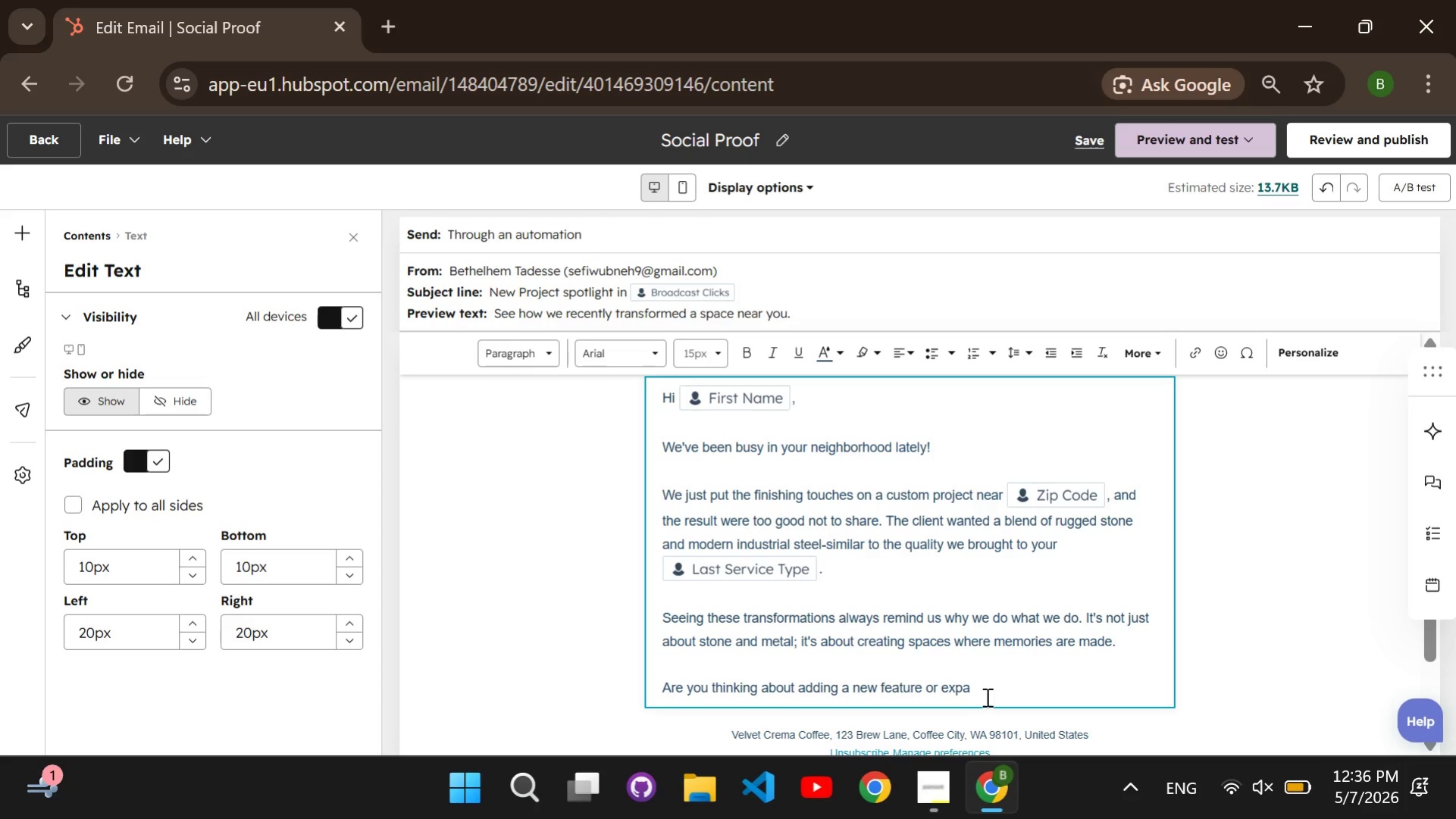 
left_click([981, 691])
 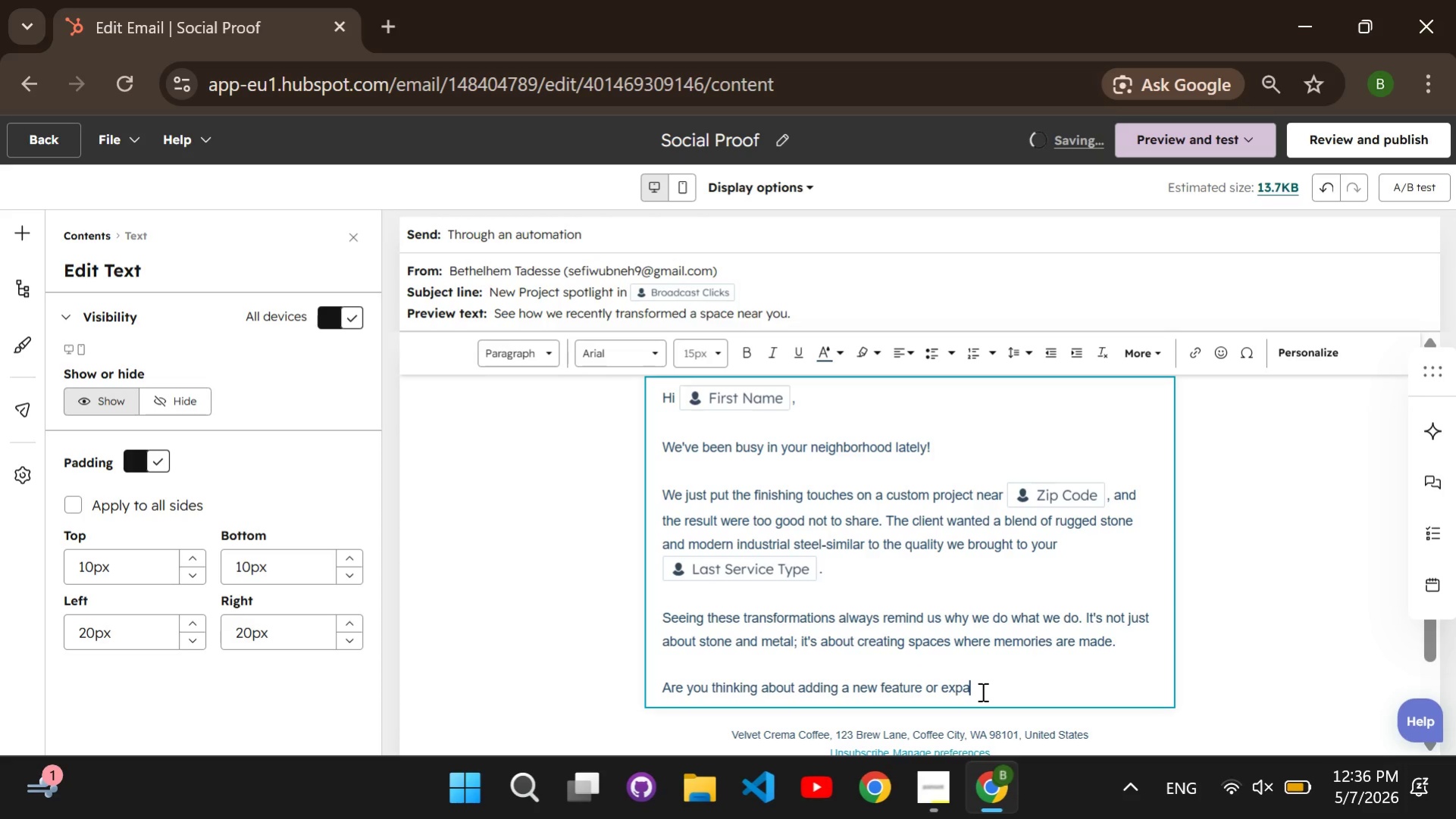 
type(nding your current setup? We'd love to braind)
key(Backspace)
type(storm some ideas with you.)
 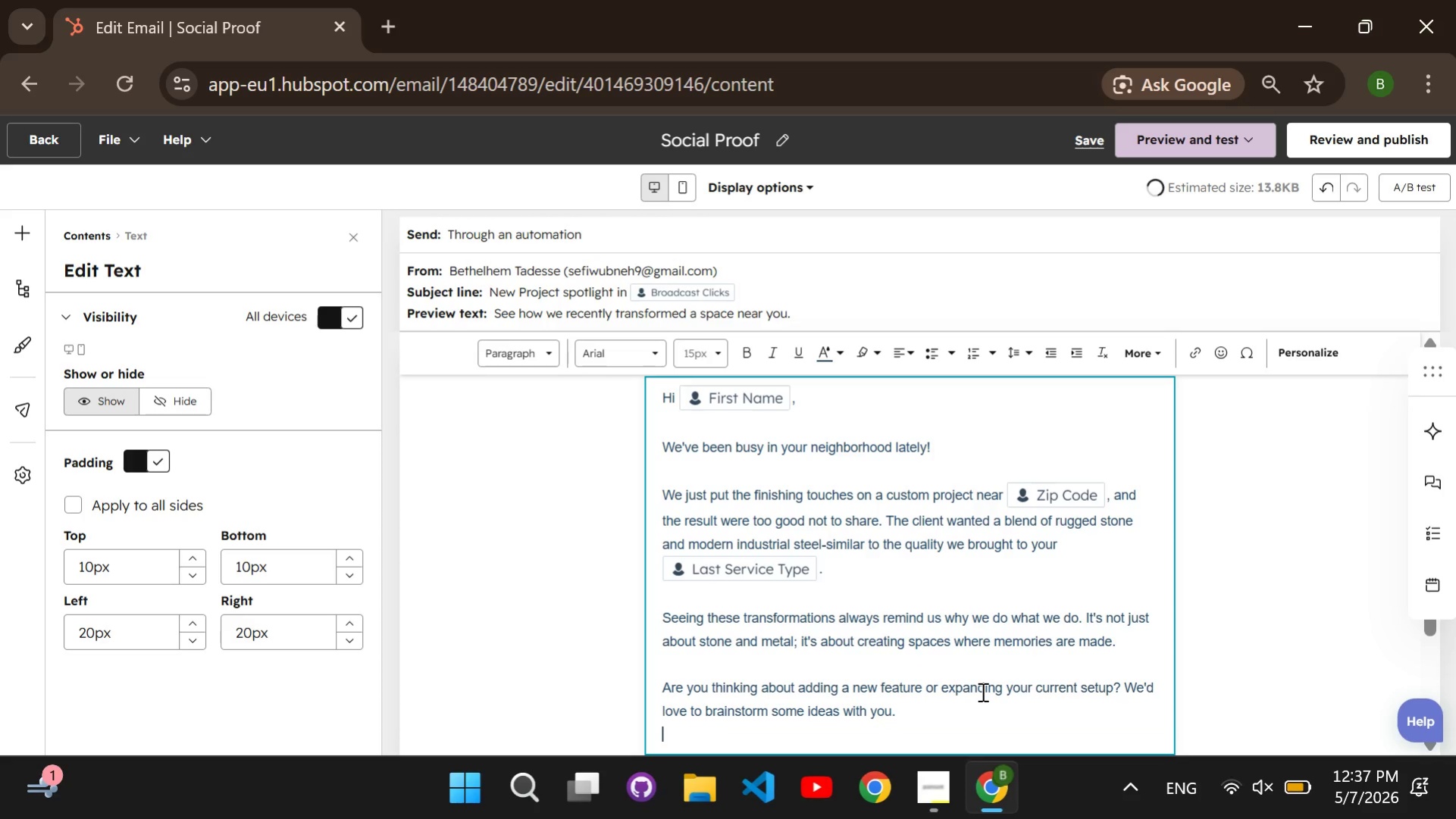 
key(Enter)
 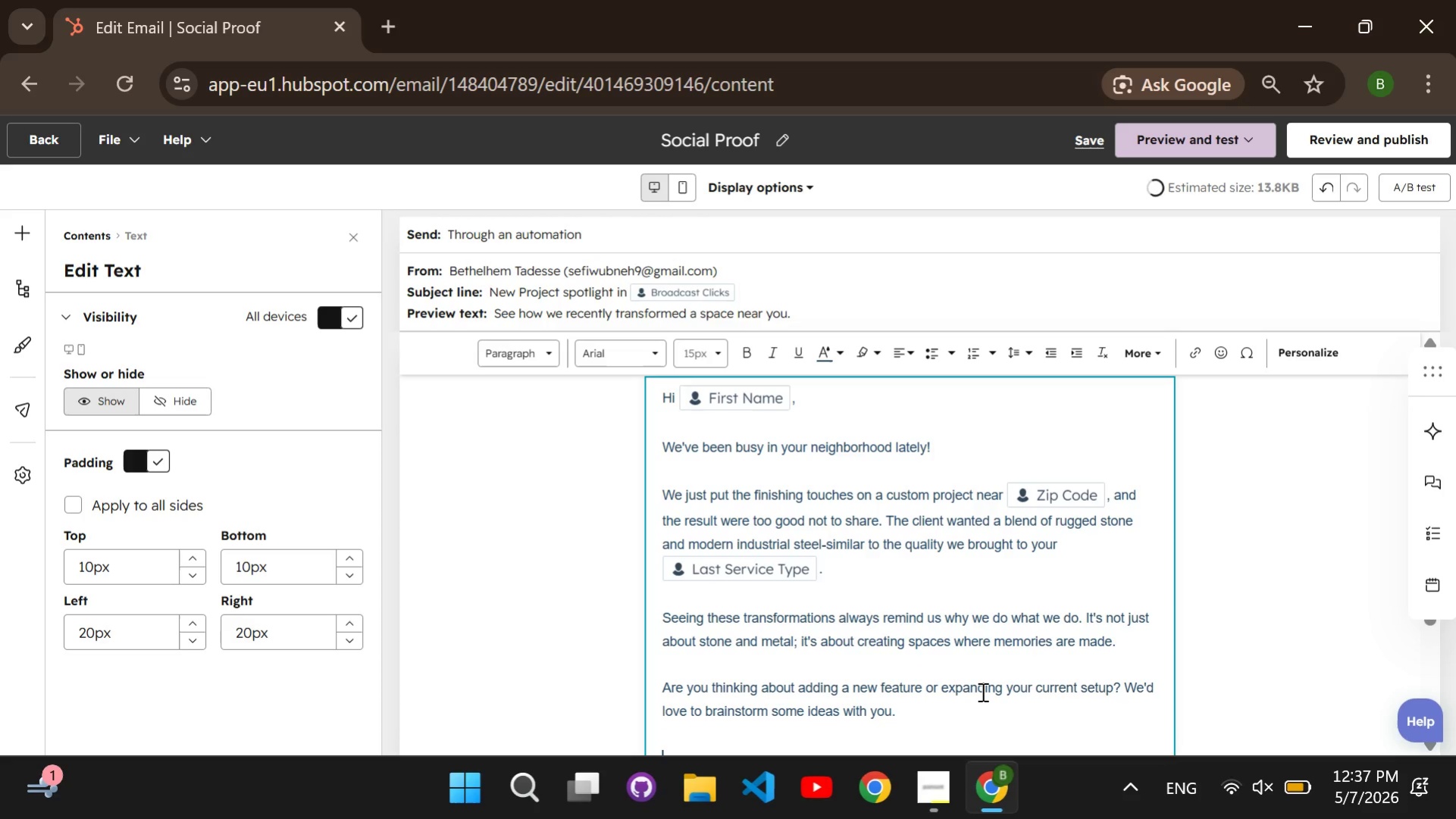 
key(Enter)
 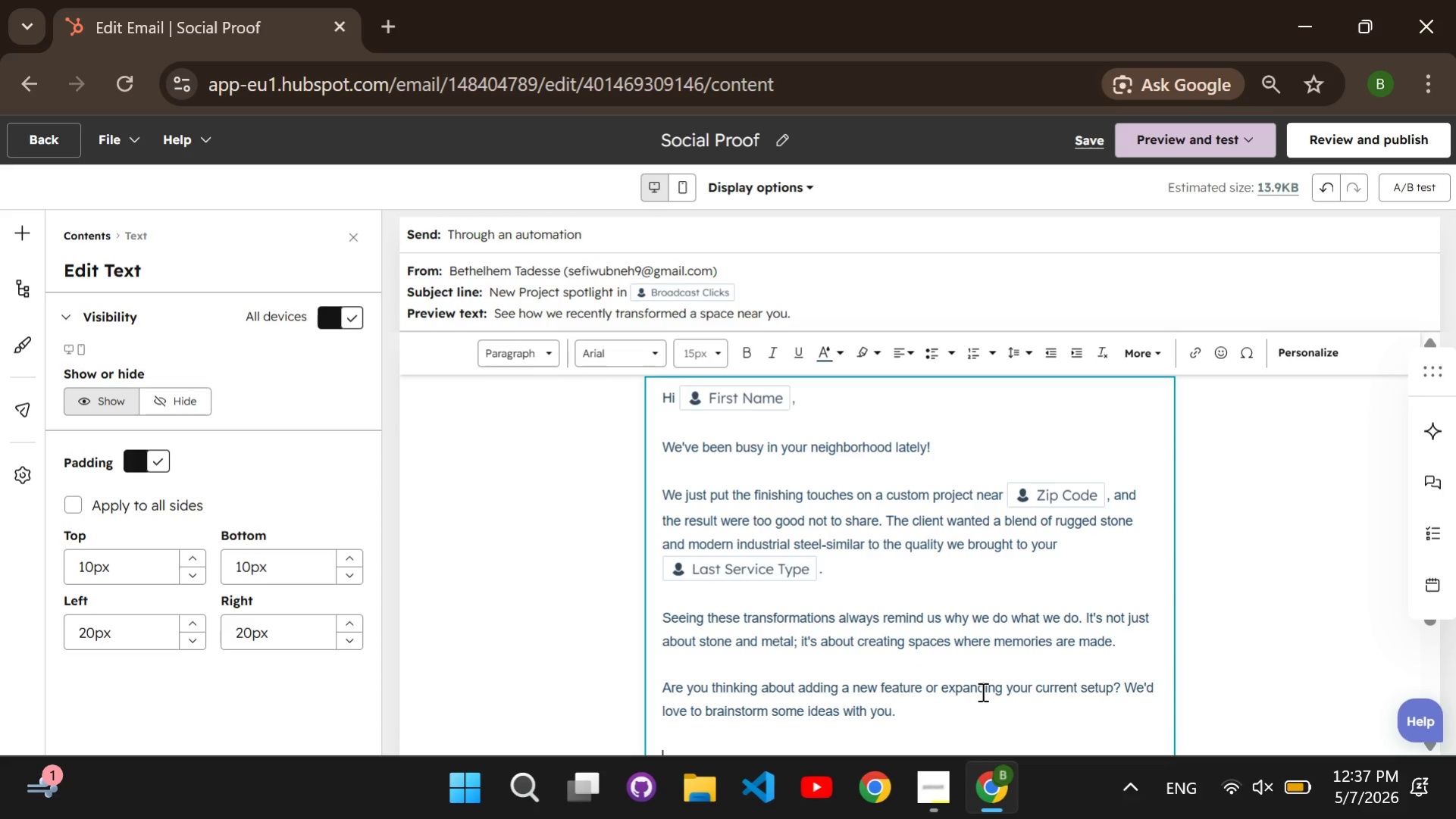 
type(Talk si)
key(Backspace)
type(oon)
 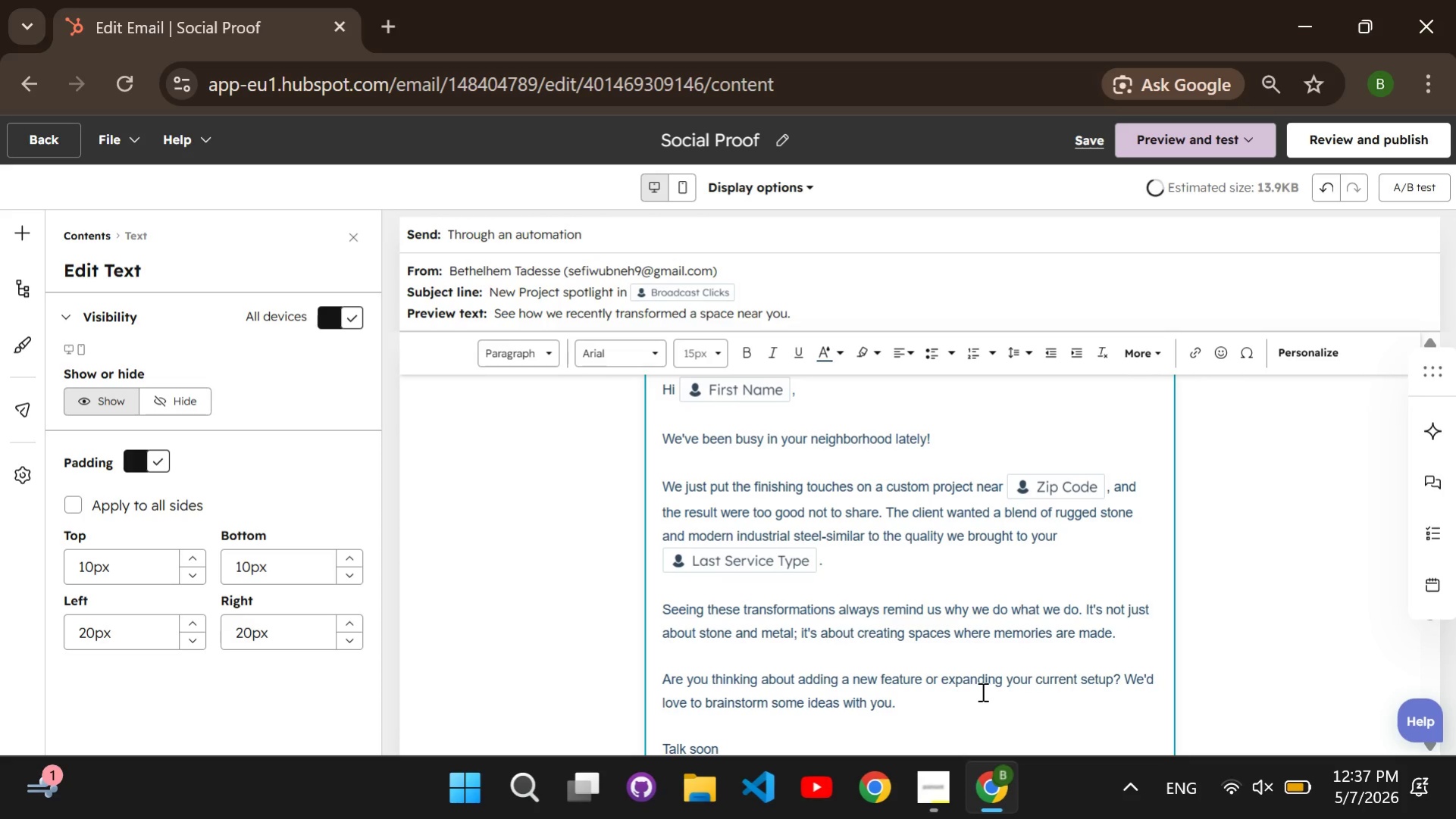 
key(Enter)
 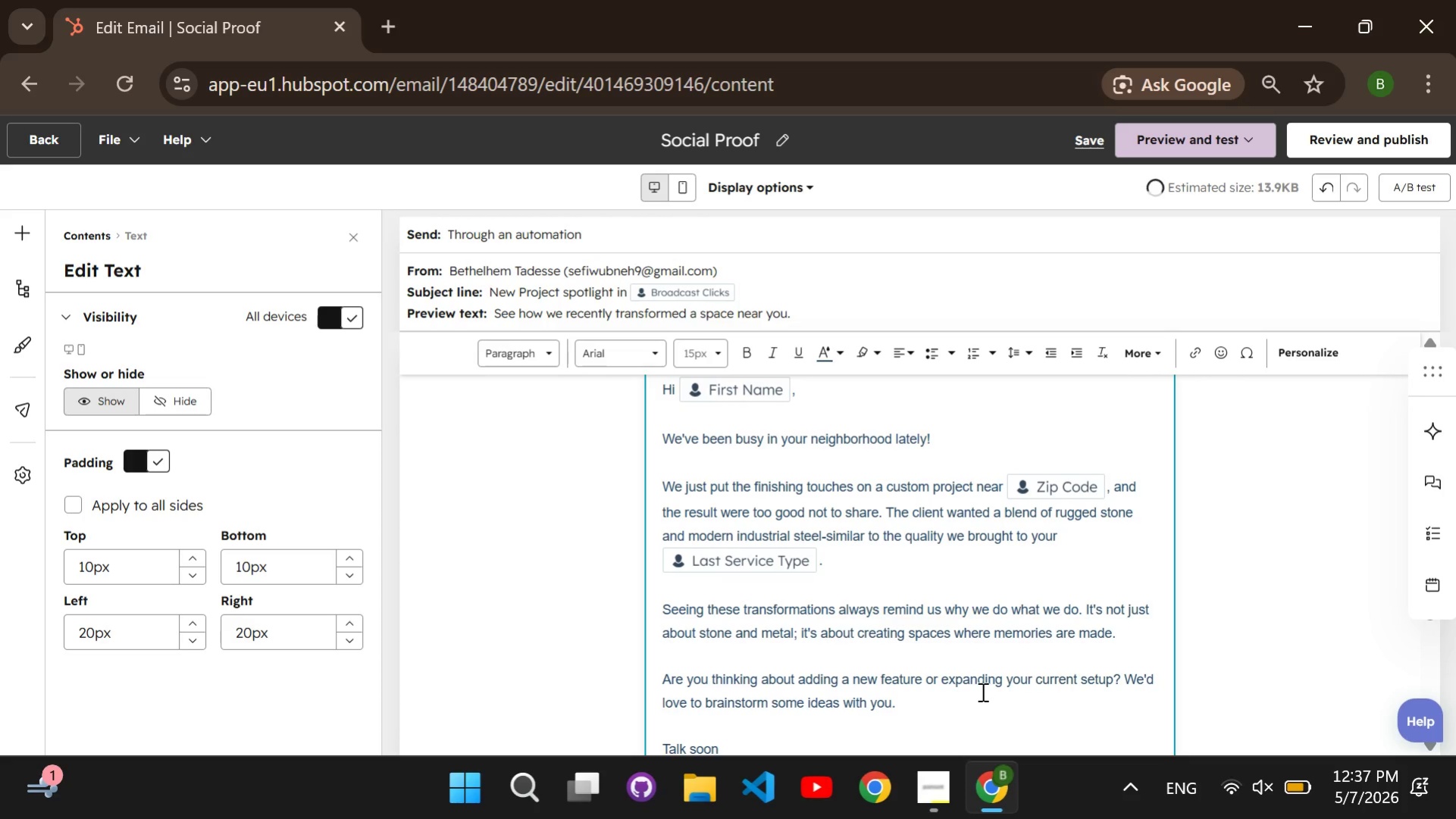 
key(Backspace)
 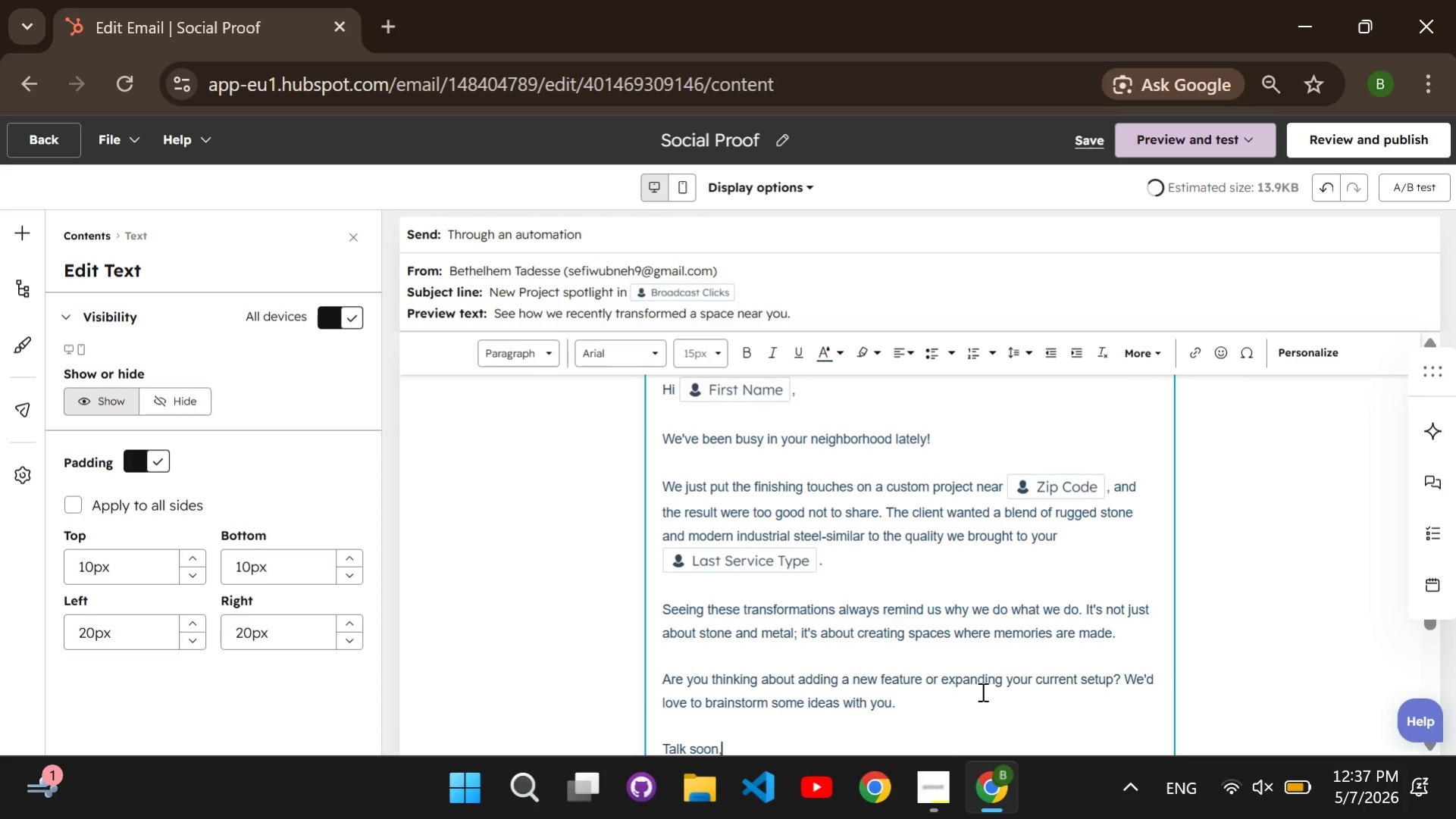 
key(Comma)
 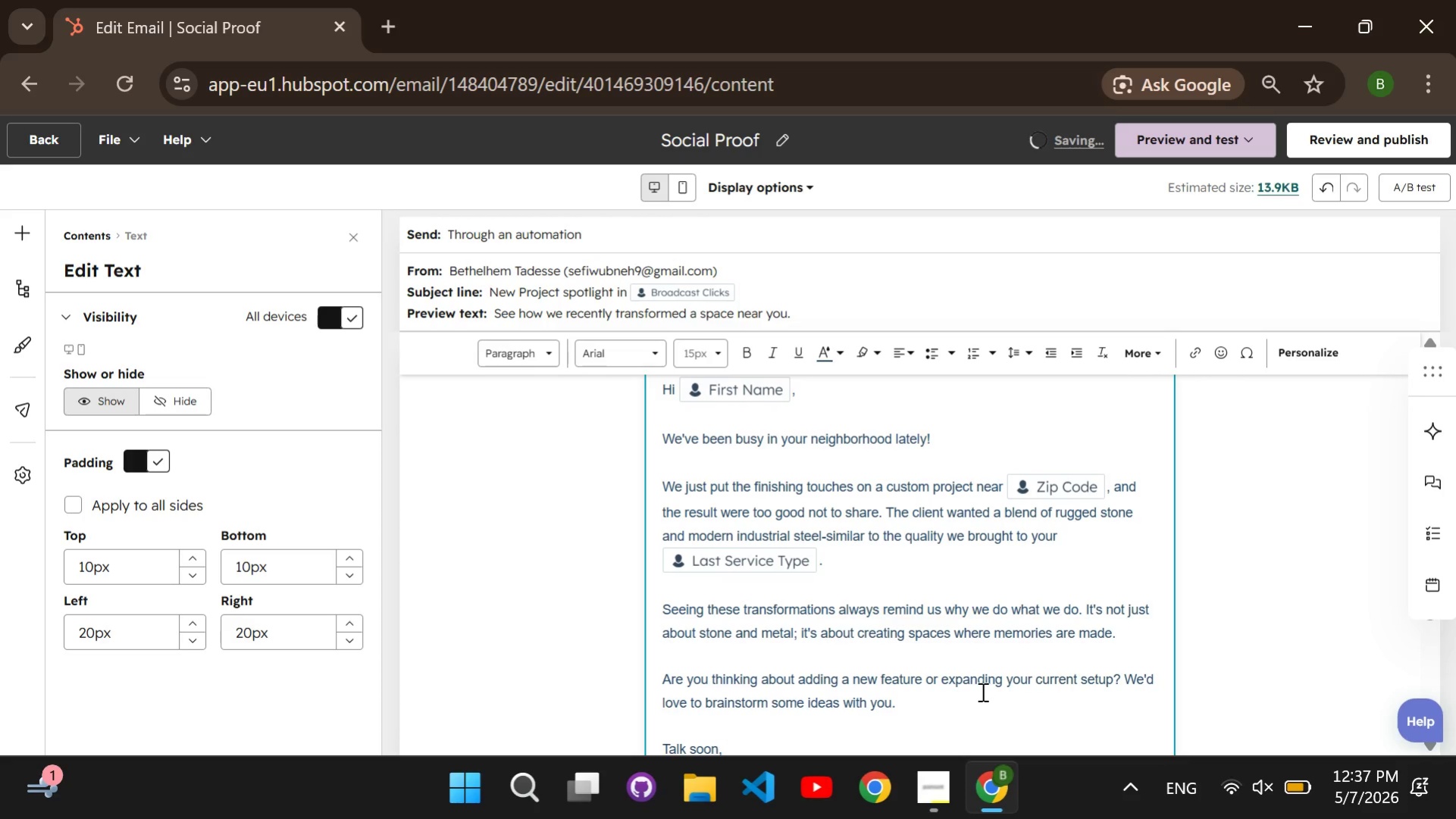 
key(Enter)
 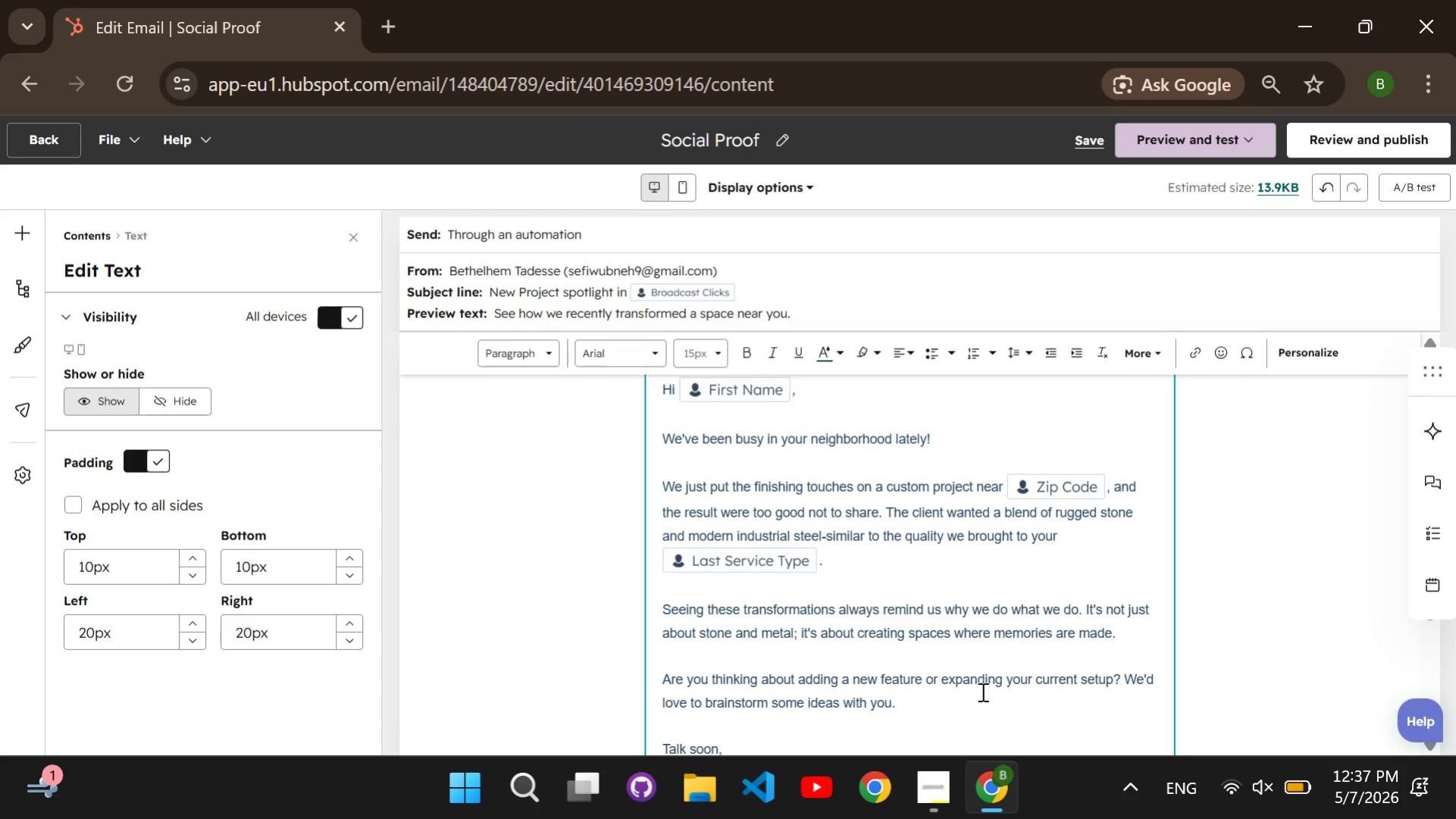 
type(The Stone and Spark Team)
 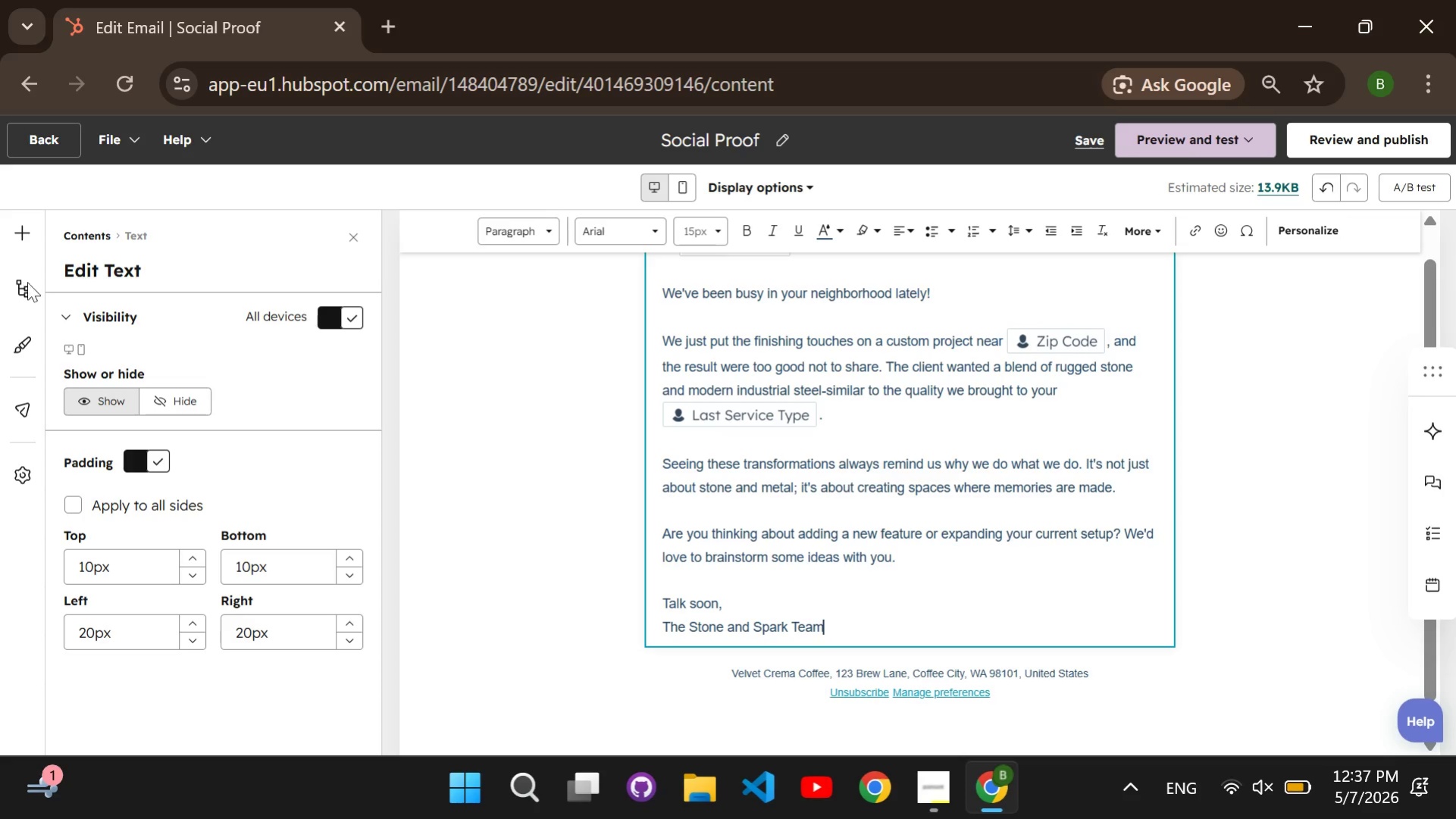 
left_click([27, 399])
 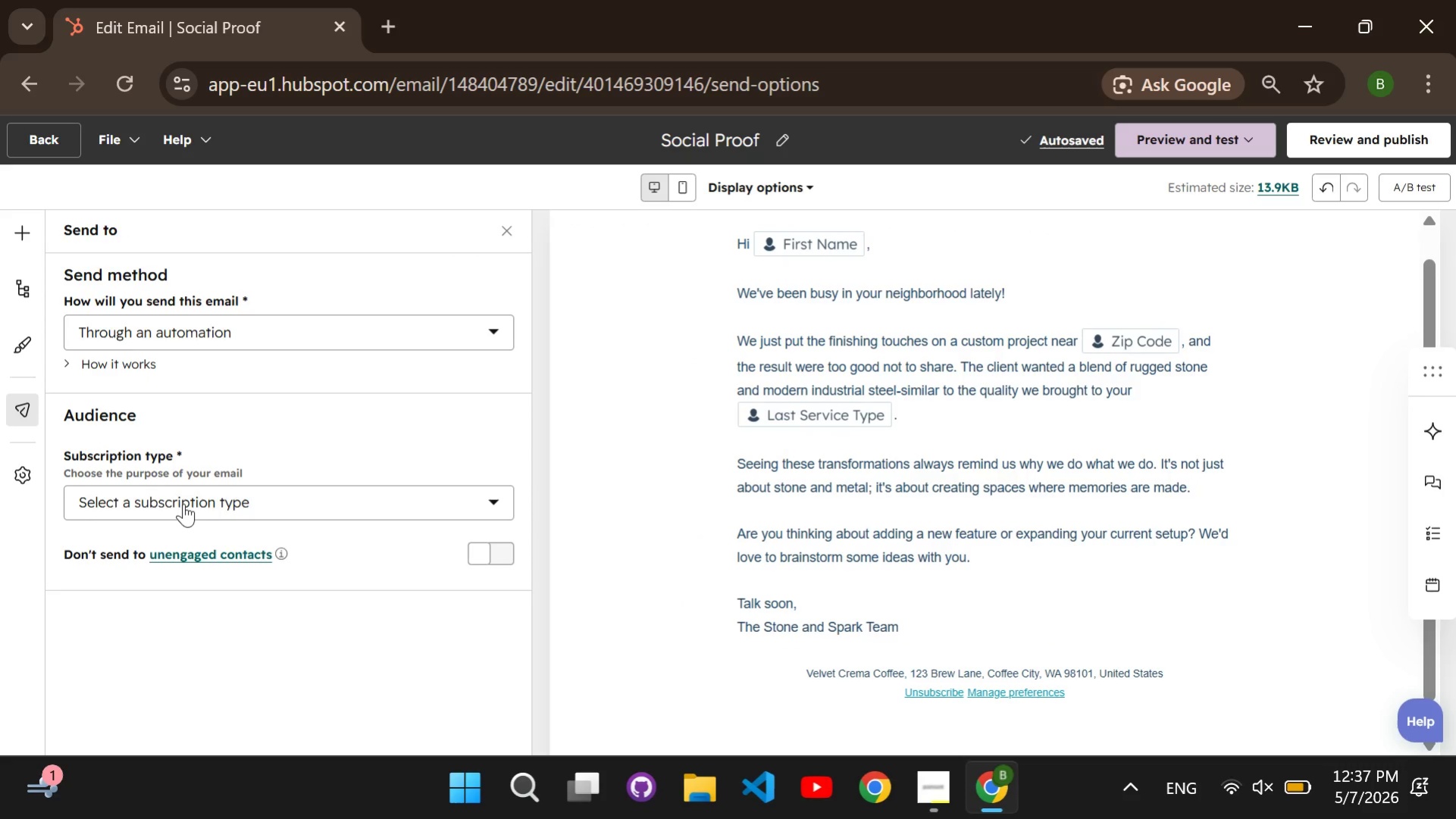 
left_click([183, 503])
 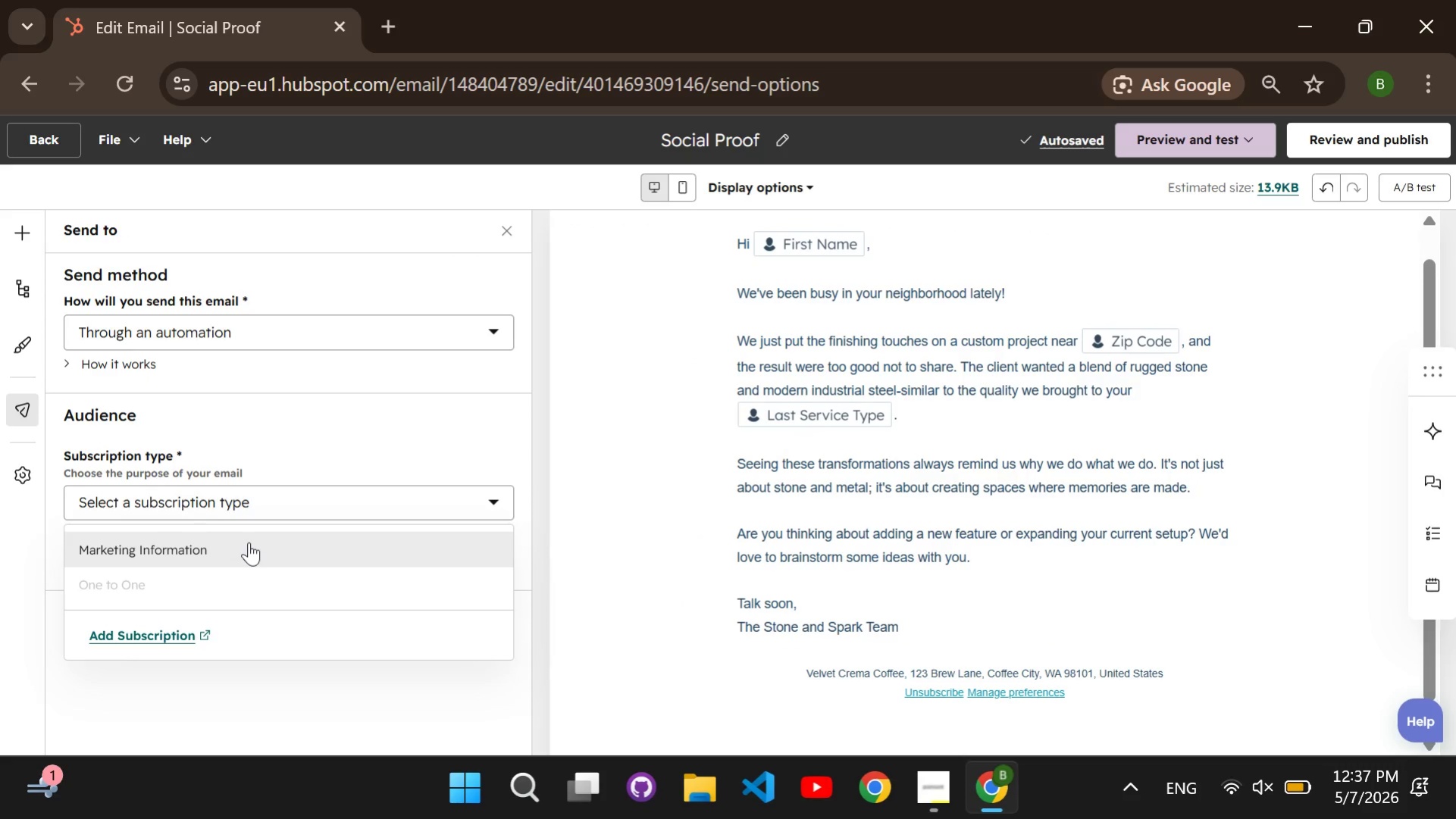 
left_click([249, 542])
 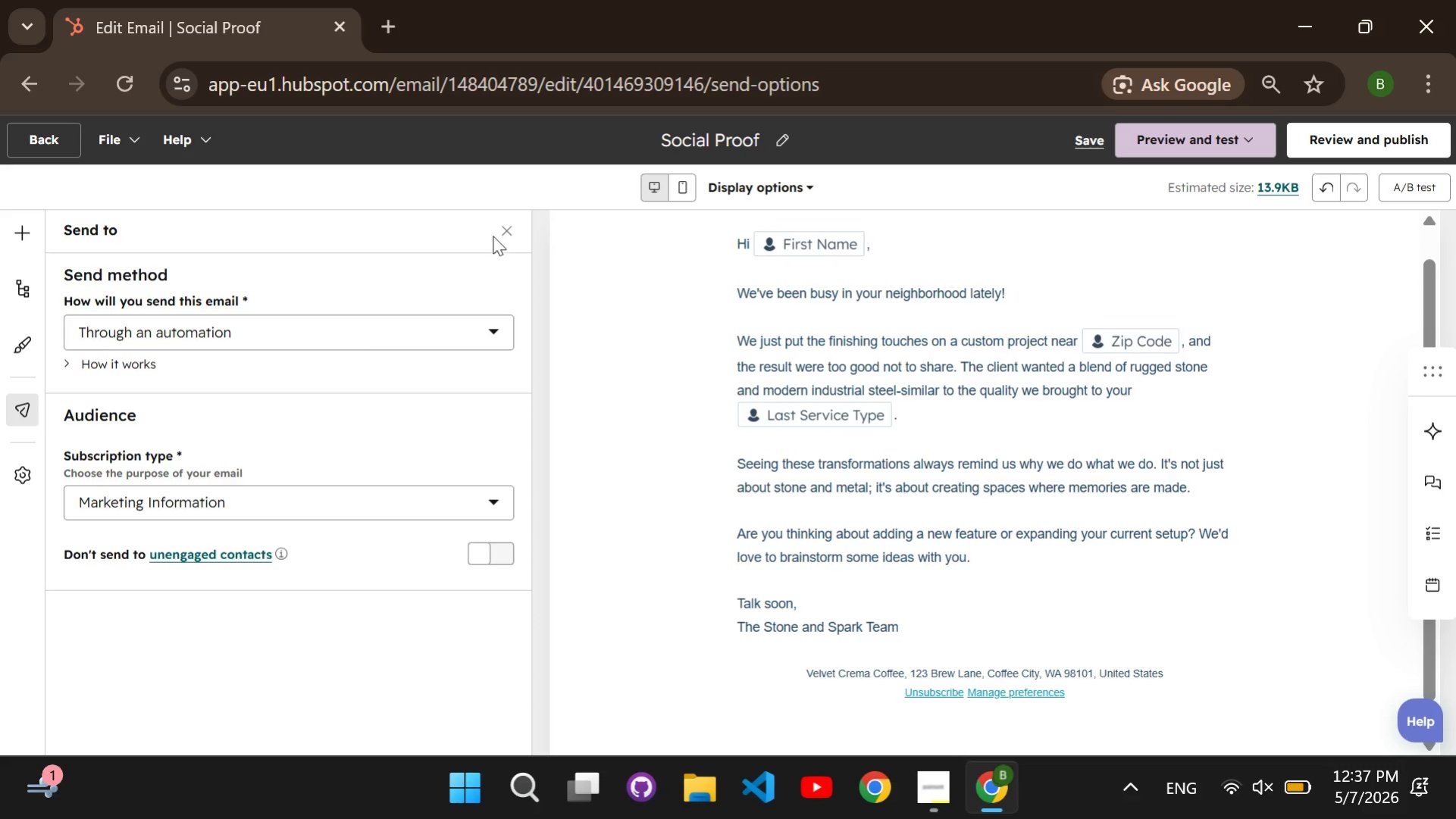 
double_click([503, 233])
 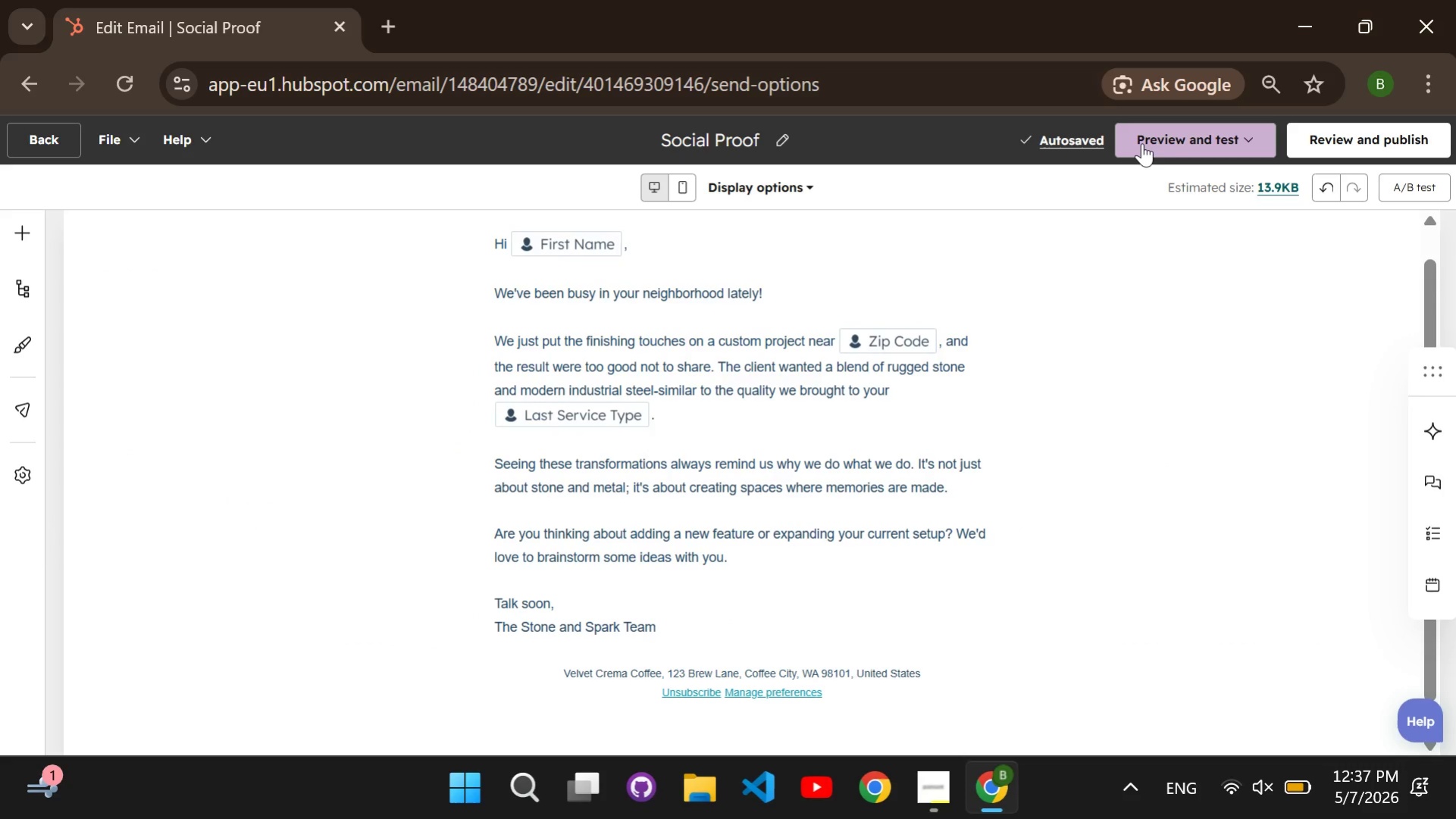 
left_click([1141, 143])
 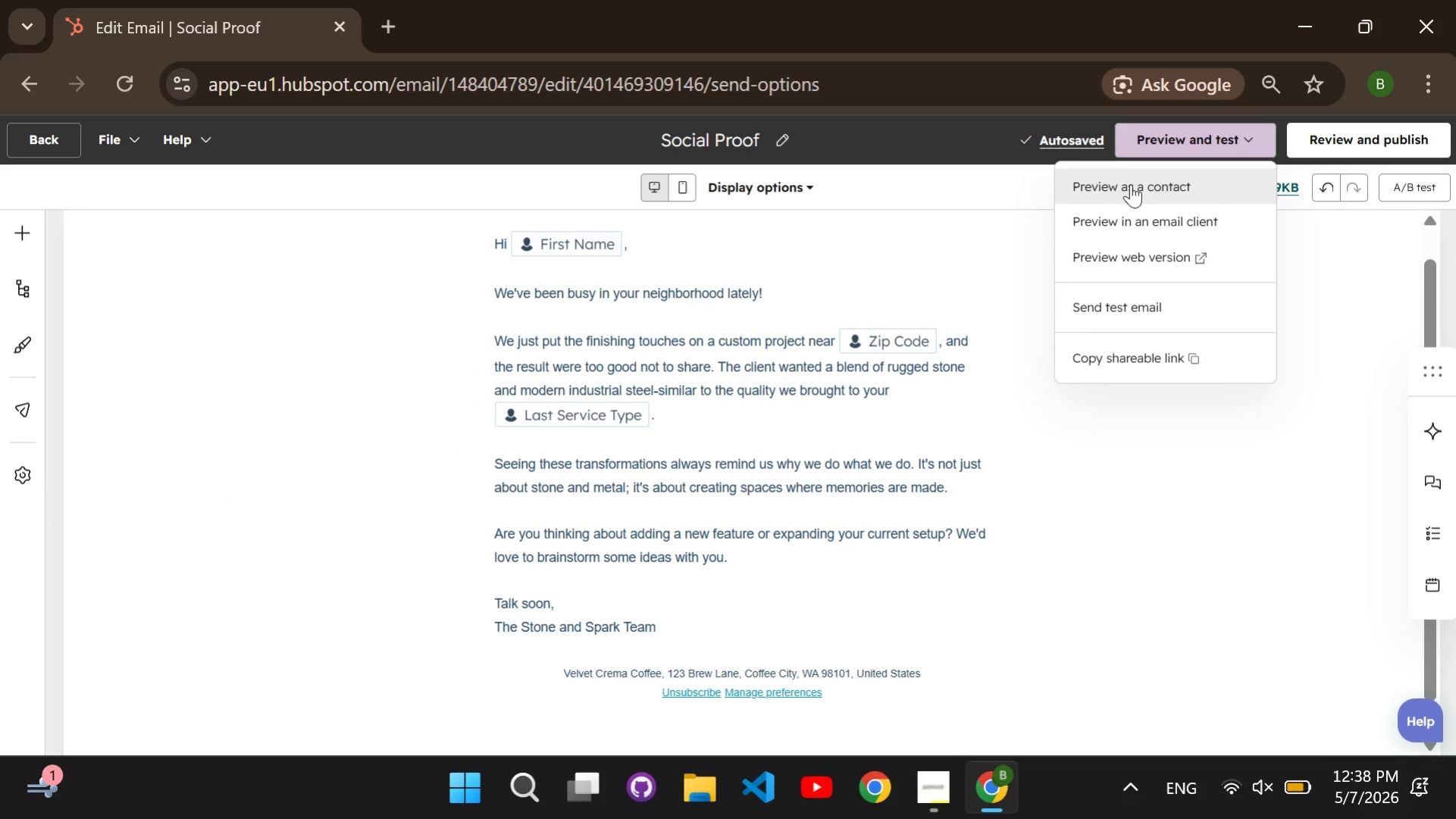 
left_click([1130, 184])
 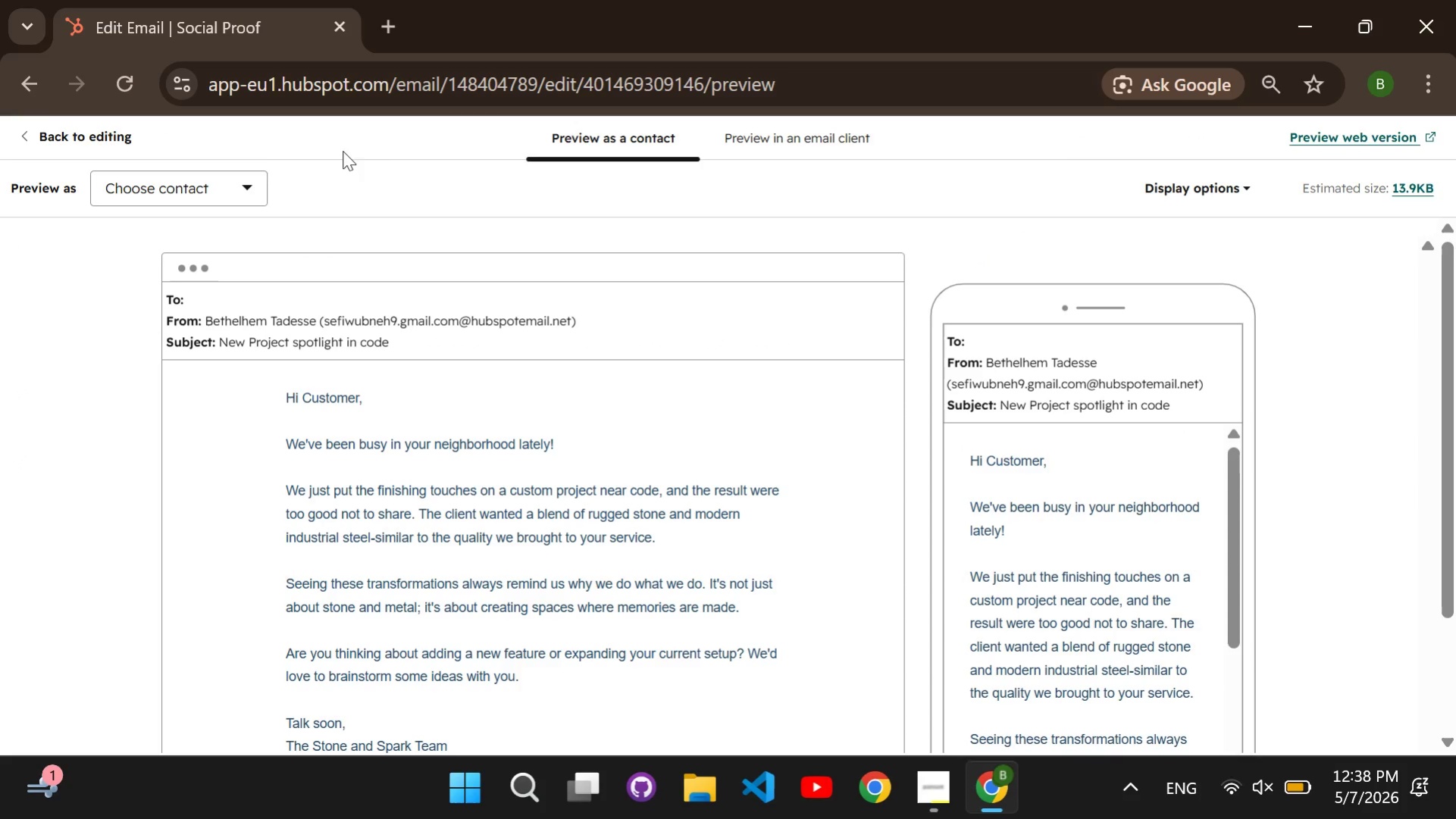 
left_click([241, 186])
 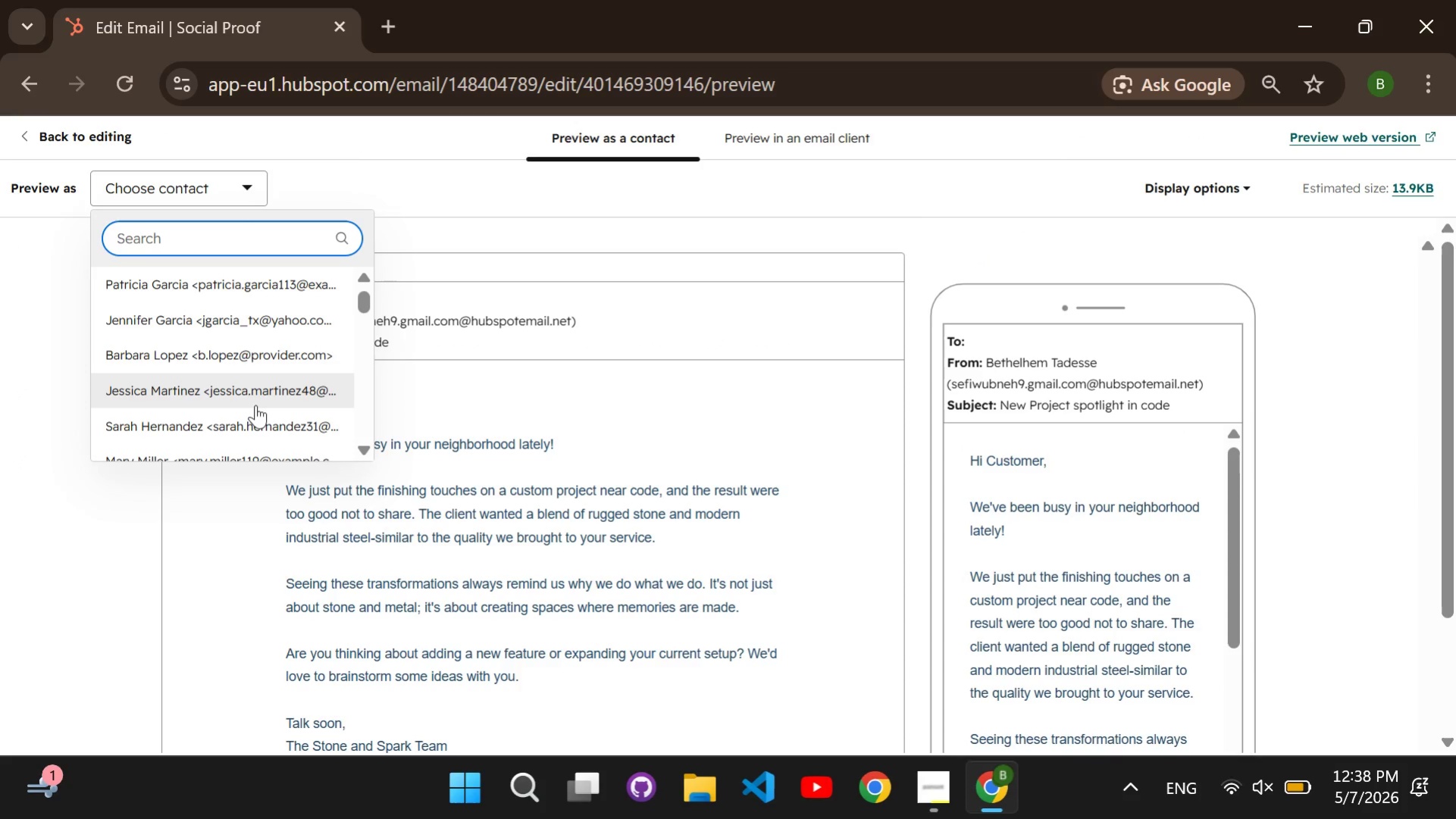 
scroll: coordinate [255, 405], scroll_direction: down, amount: 1.0
 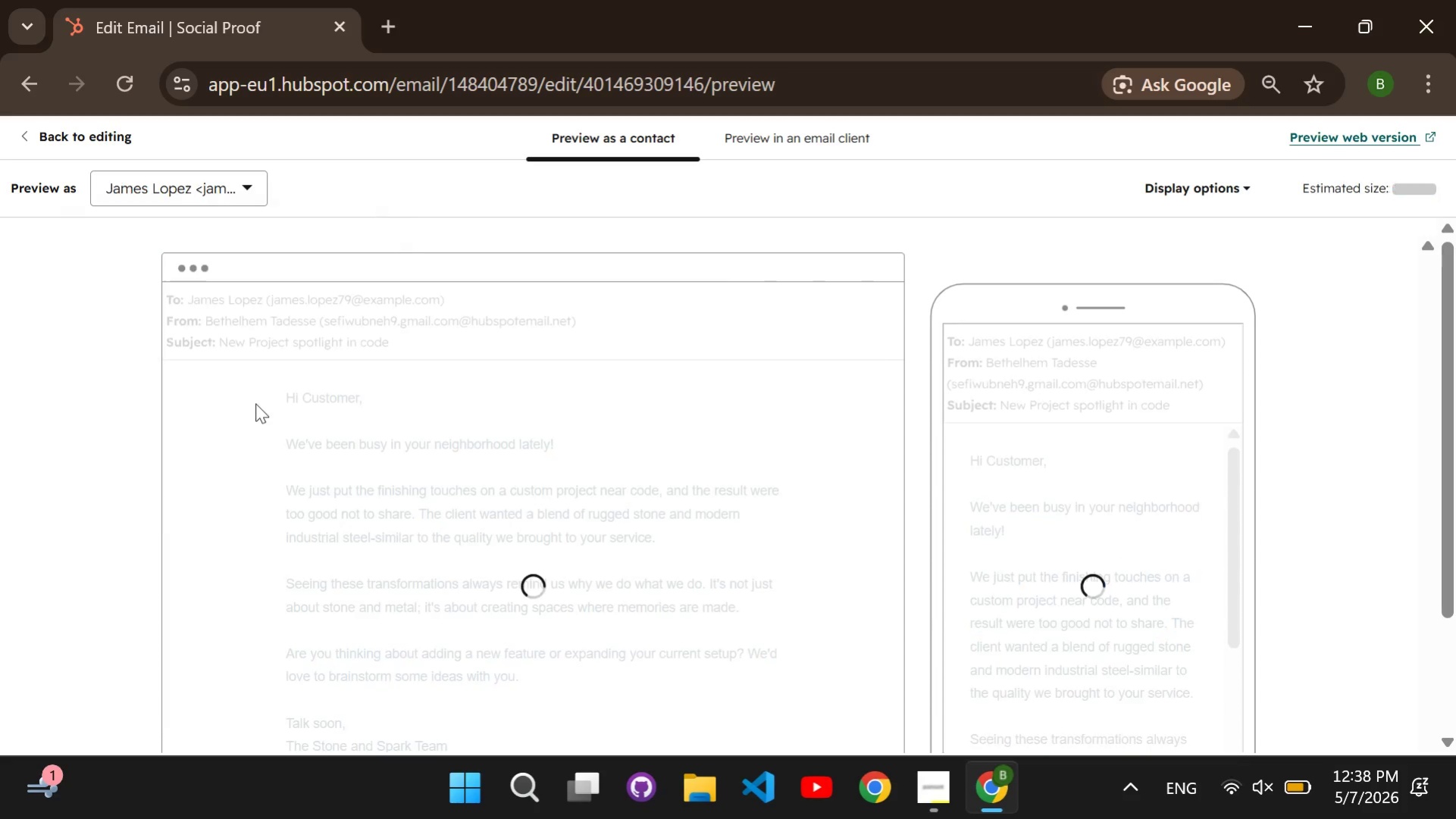 
left_click([255, 405])
 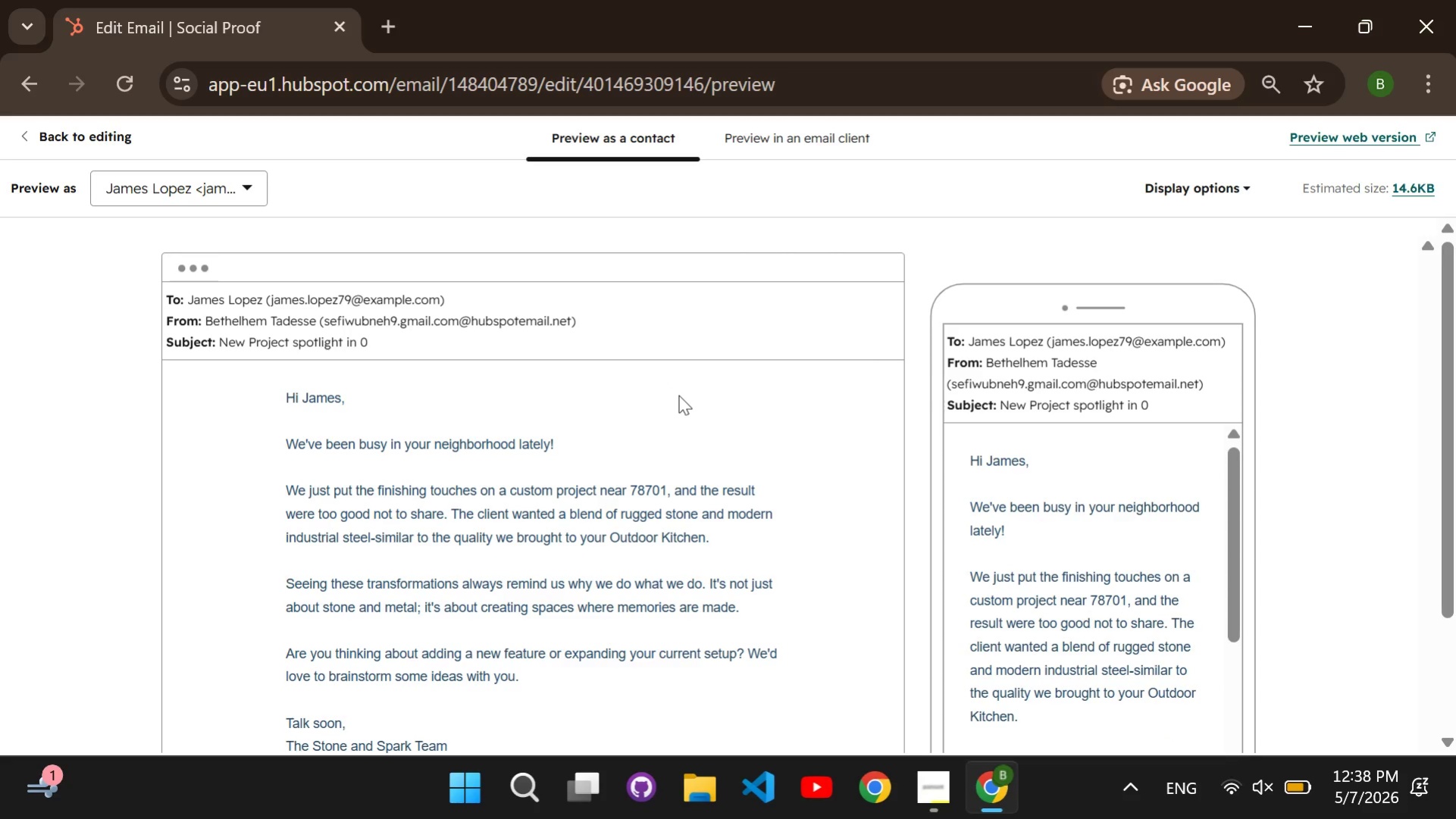 
scroll: coordinate [1102, 399], scroll_direction: down, amount: 3.0
 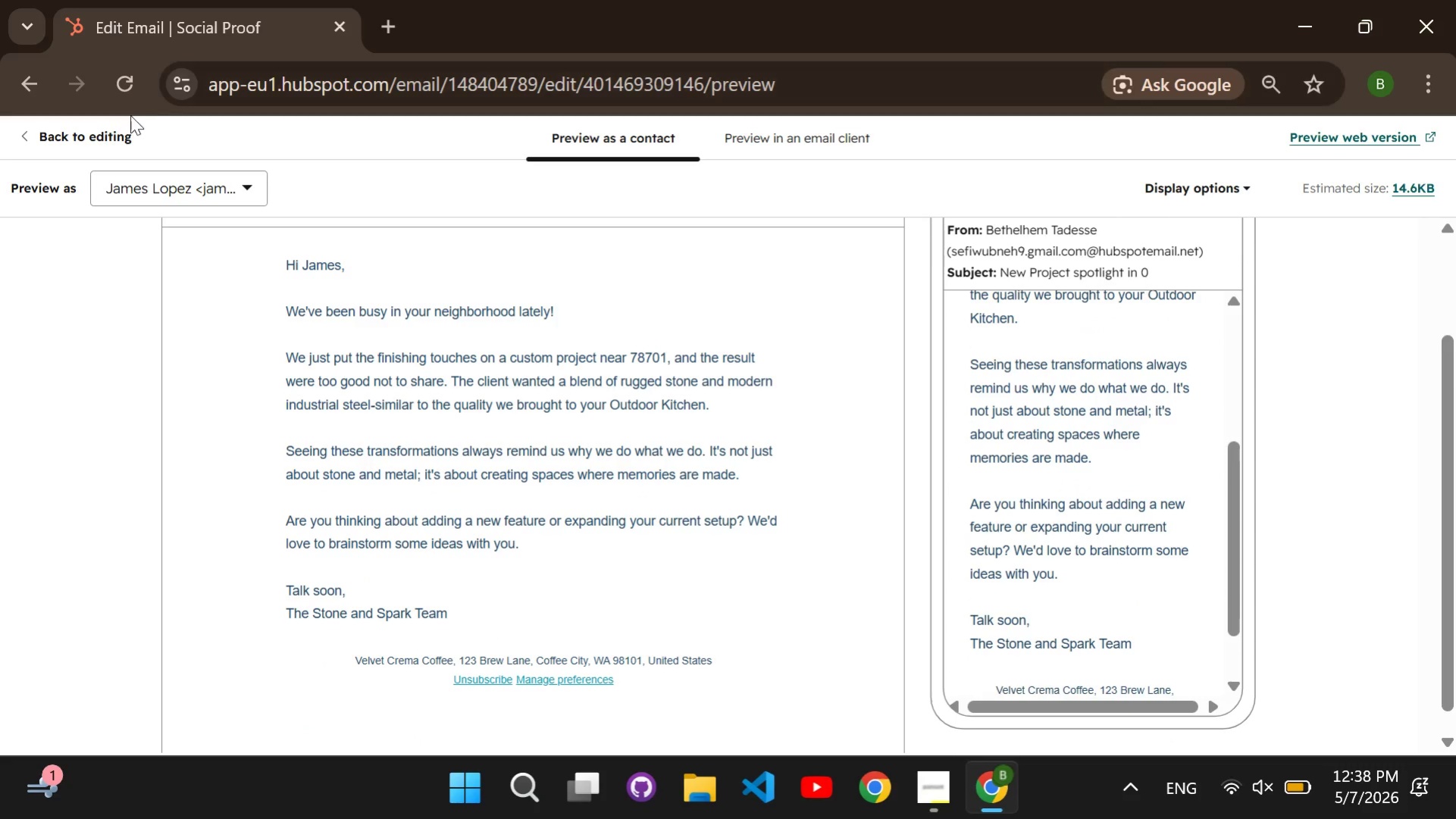 
left_click([121, 136])
 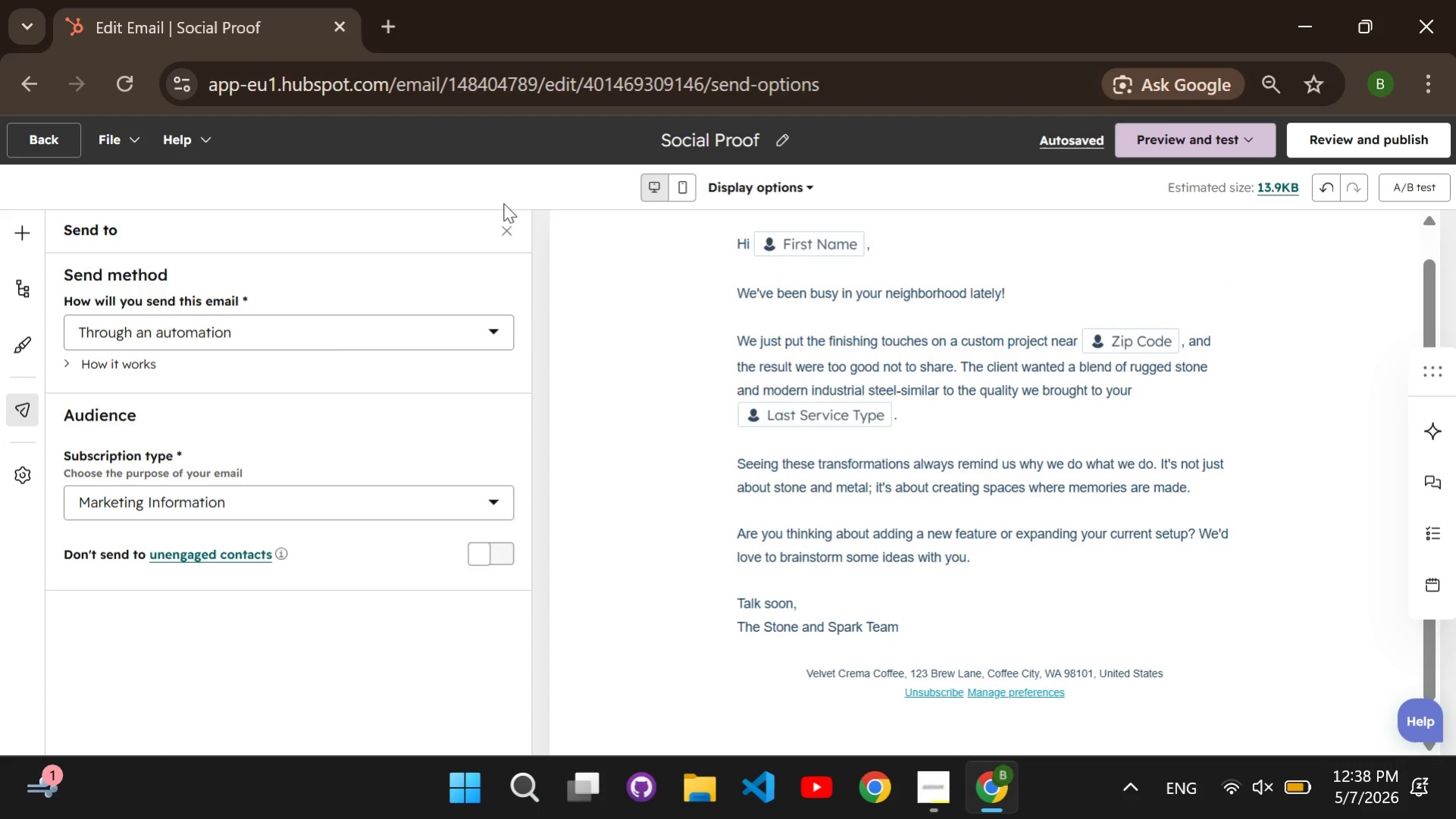 
left_click([504, 230])
 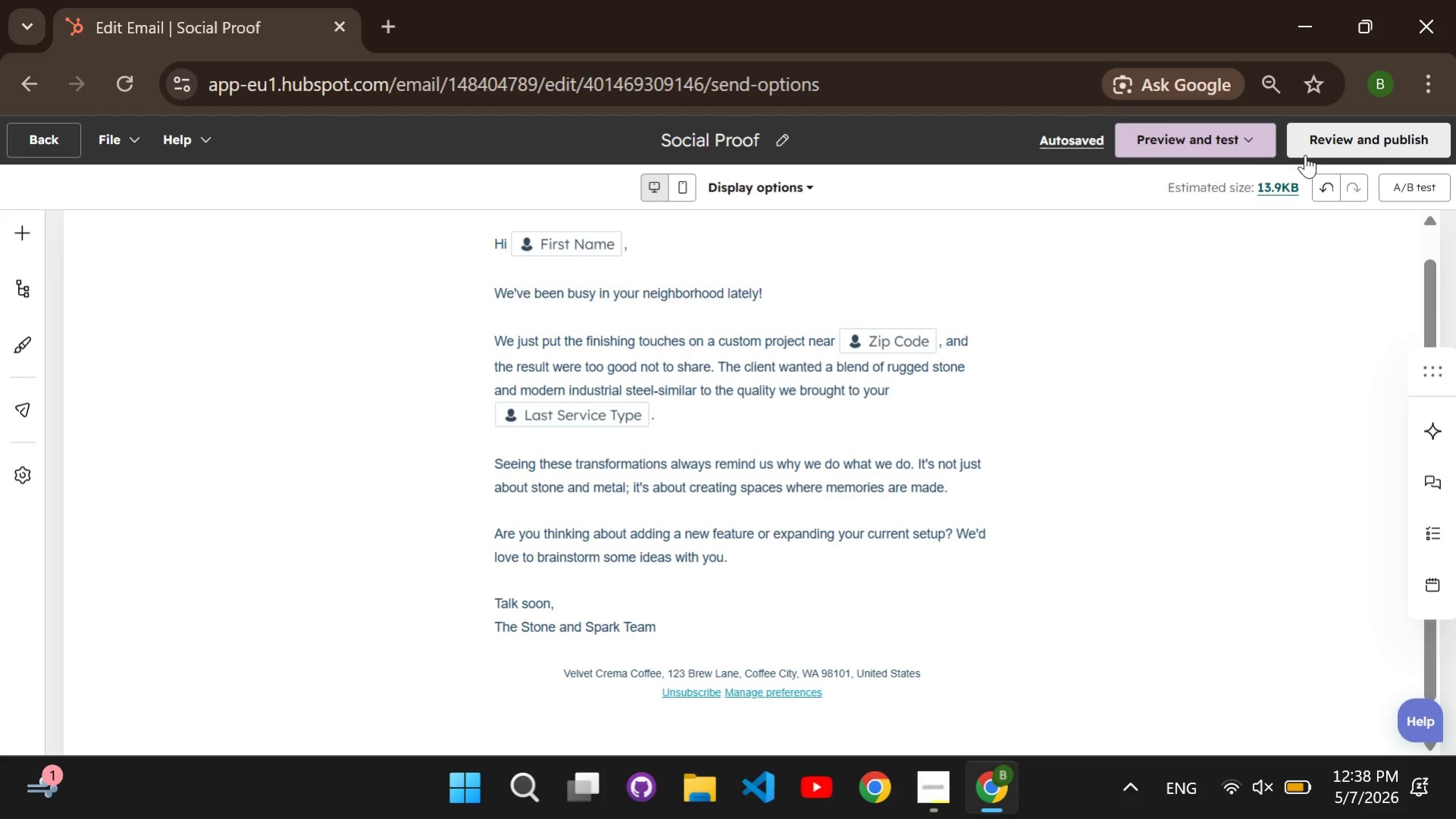 
left_click([1307, 142])
 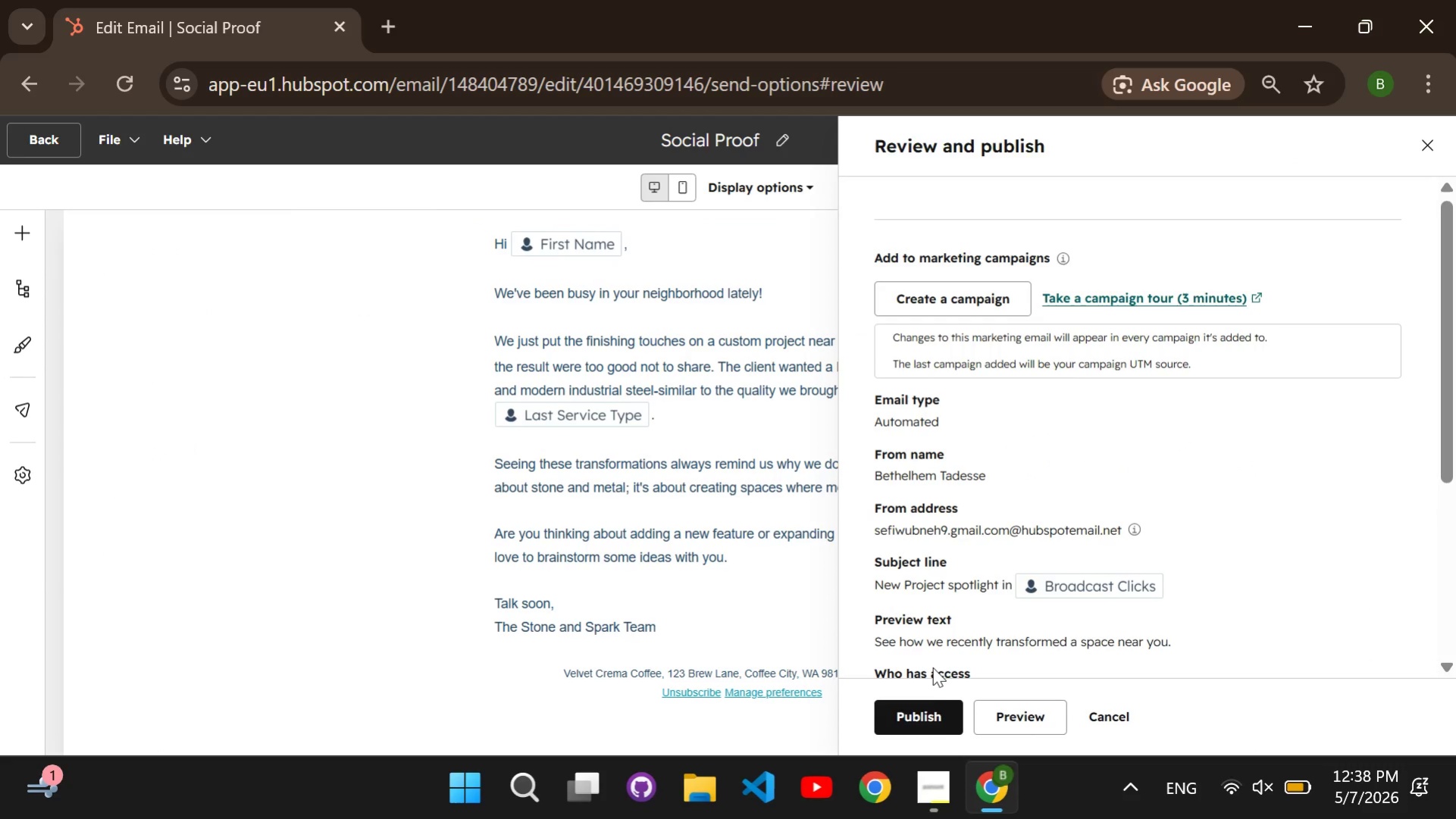 
left_click([941, 721])
 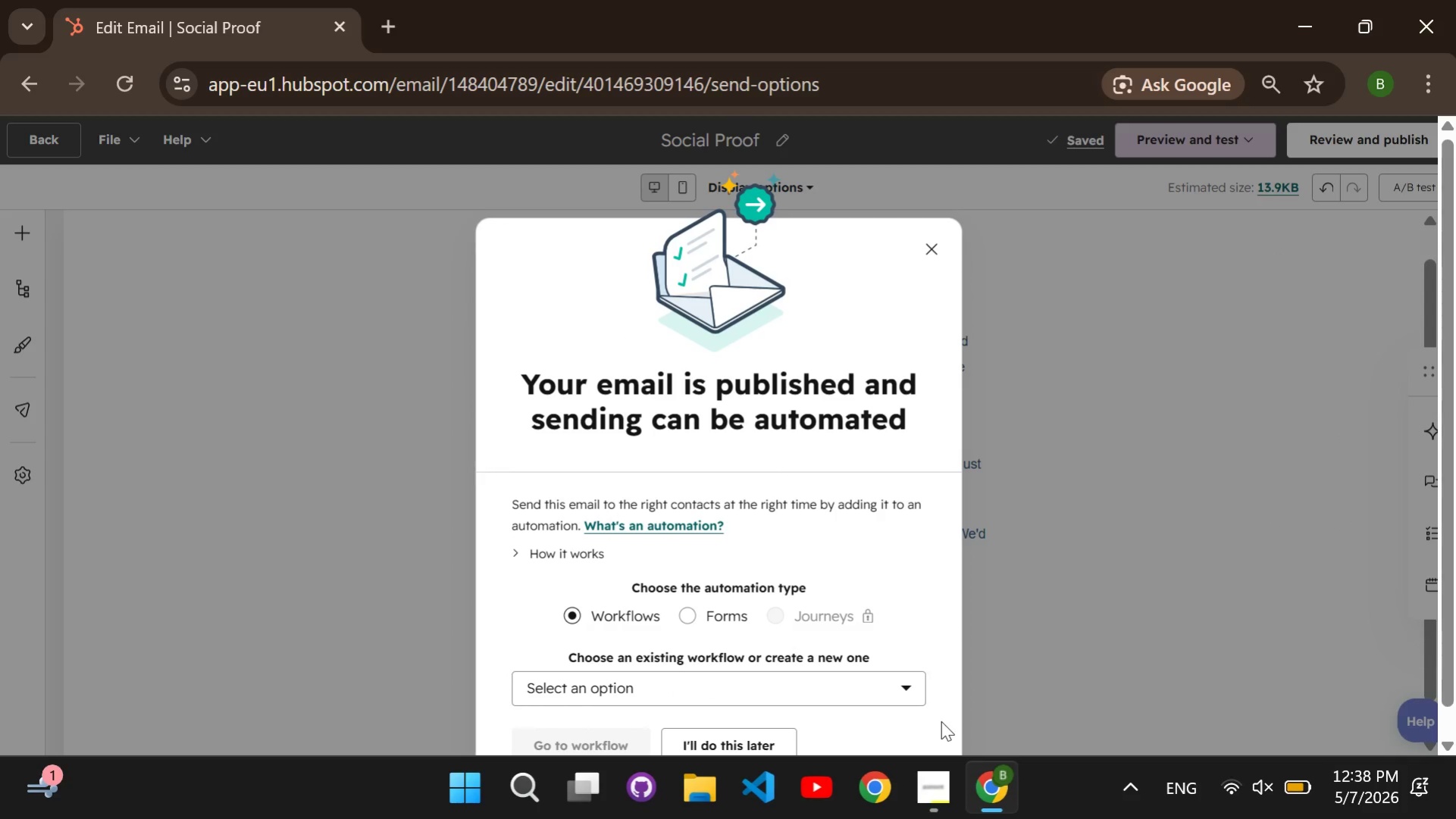 
wait(13.25)
 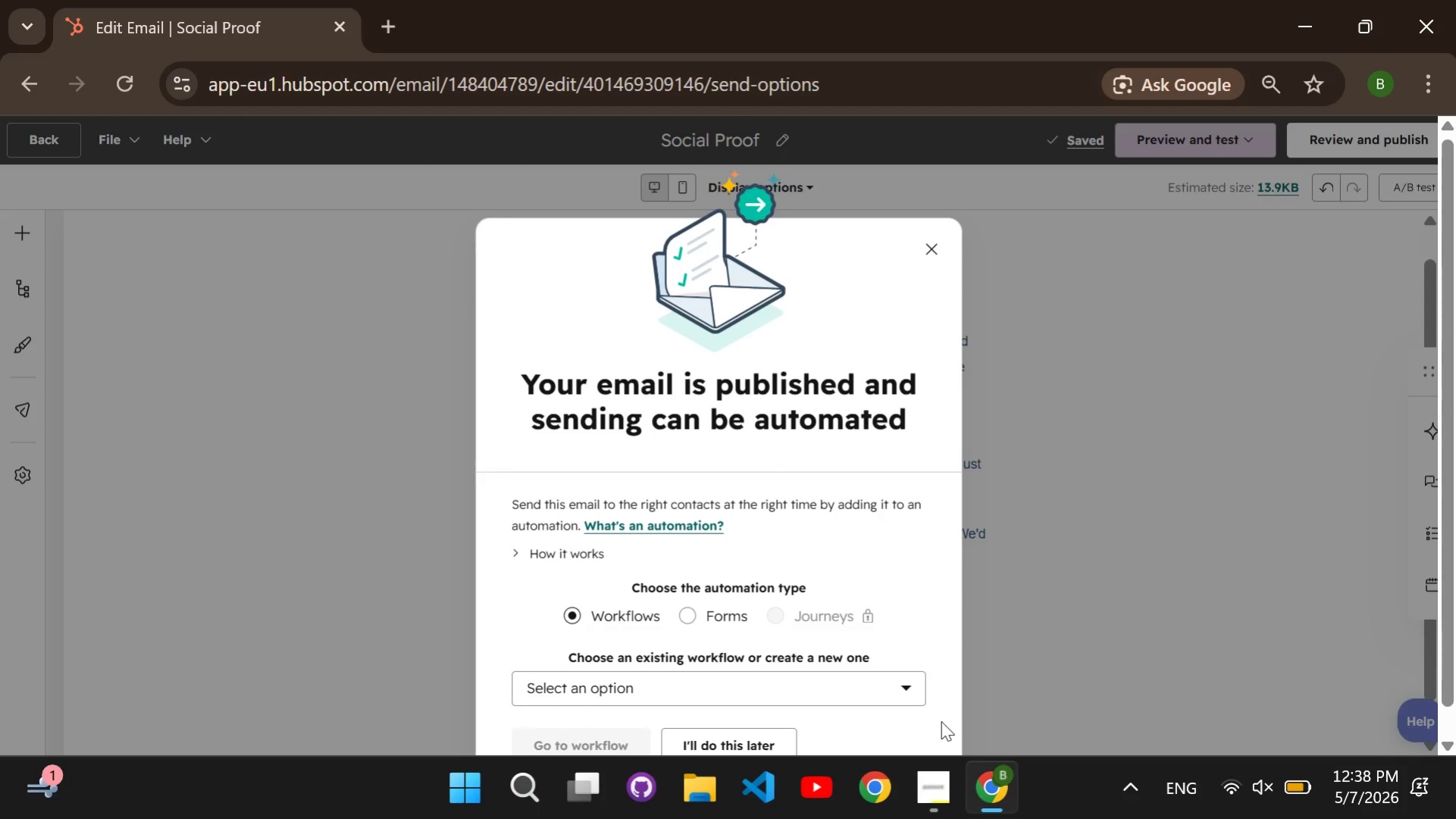 
left_click([929, 247])
 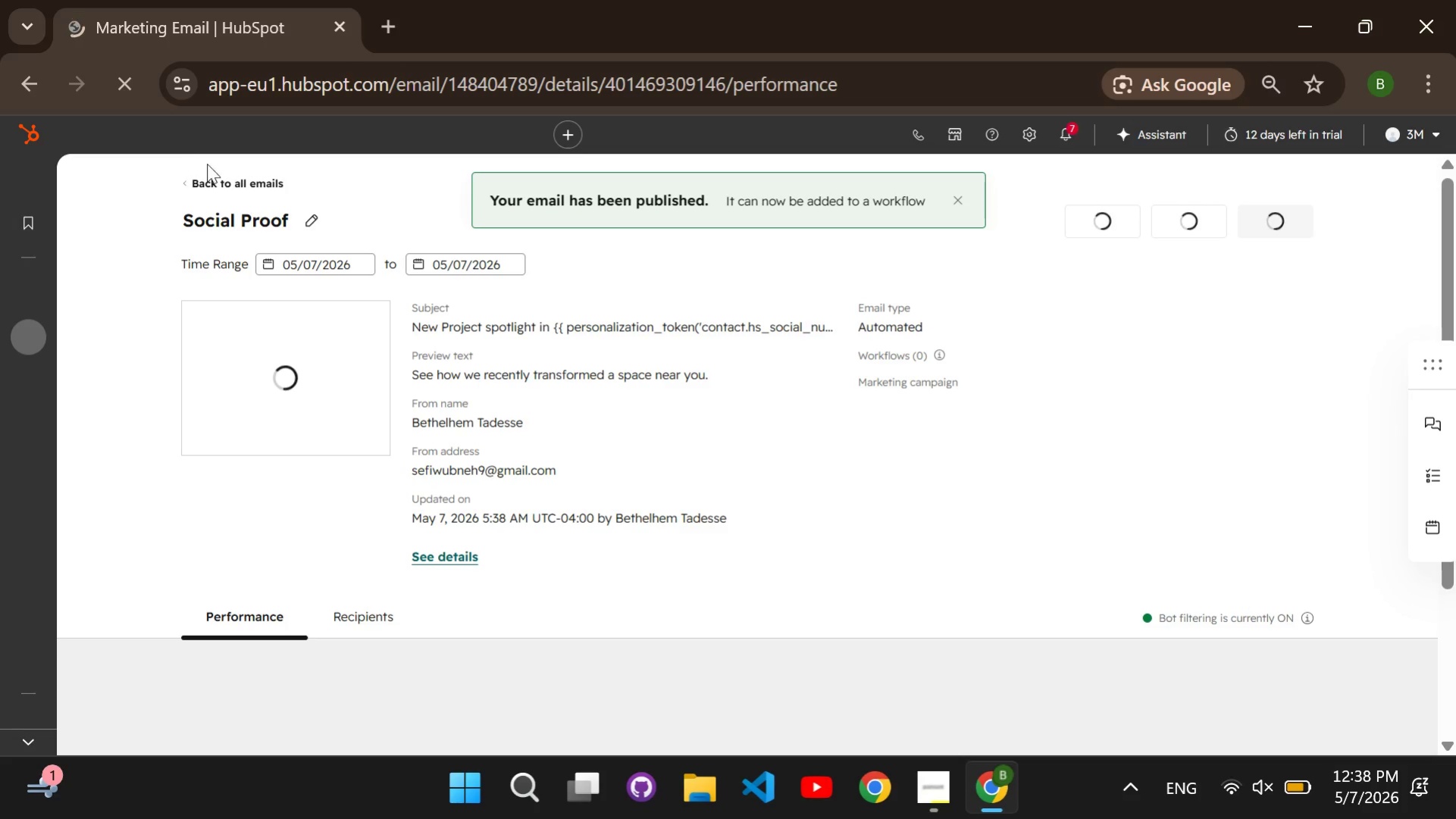 
left_click([229, 180])
 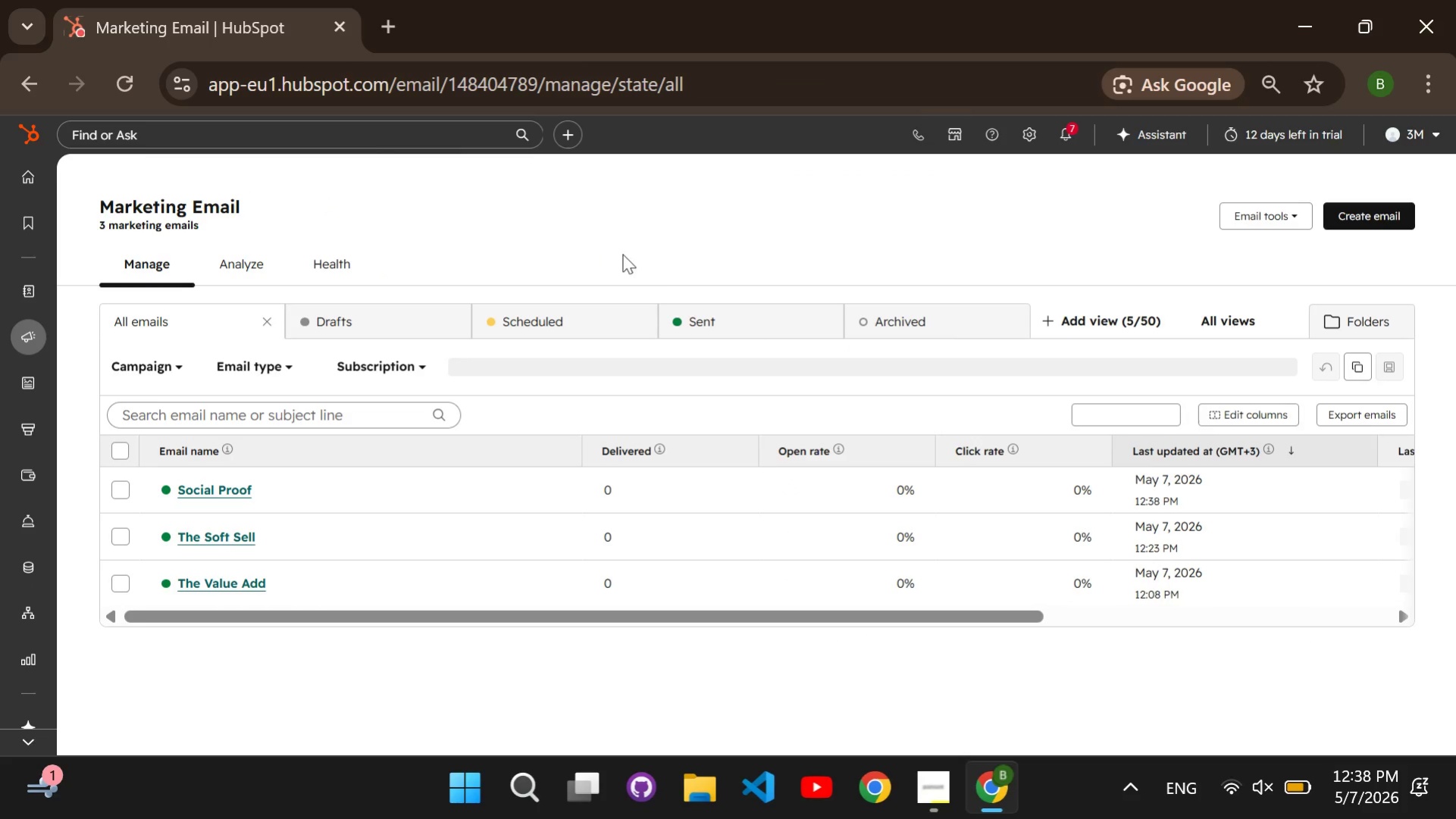 
wait(7.47)
 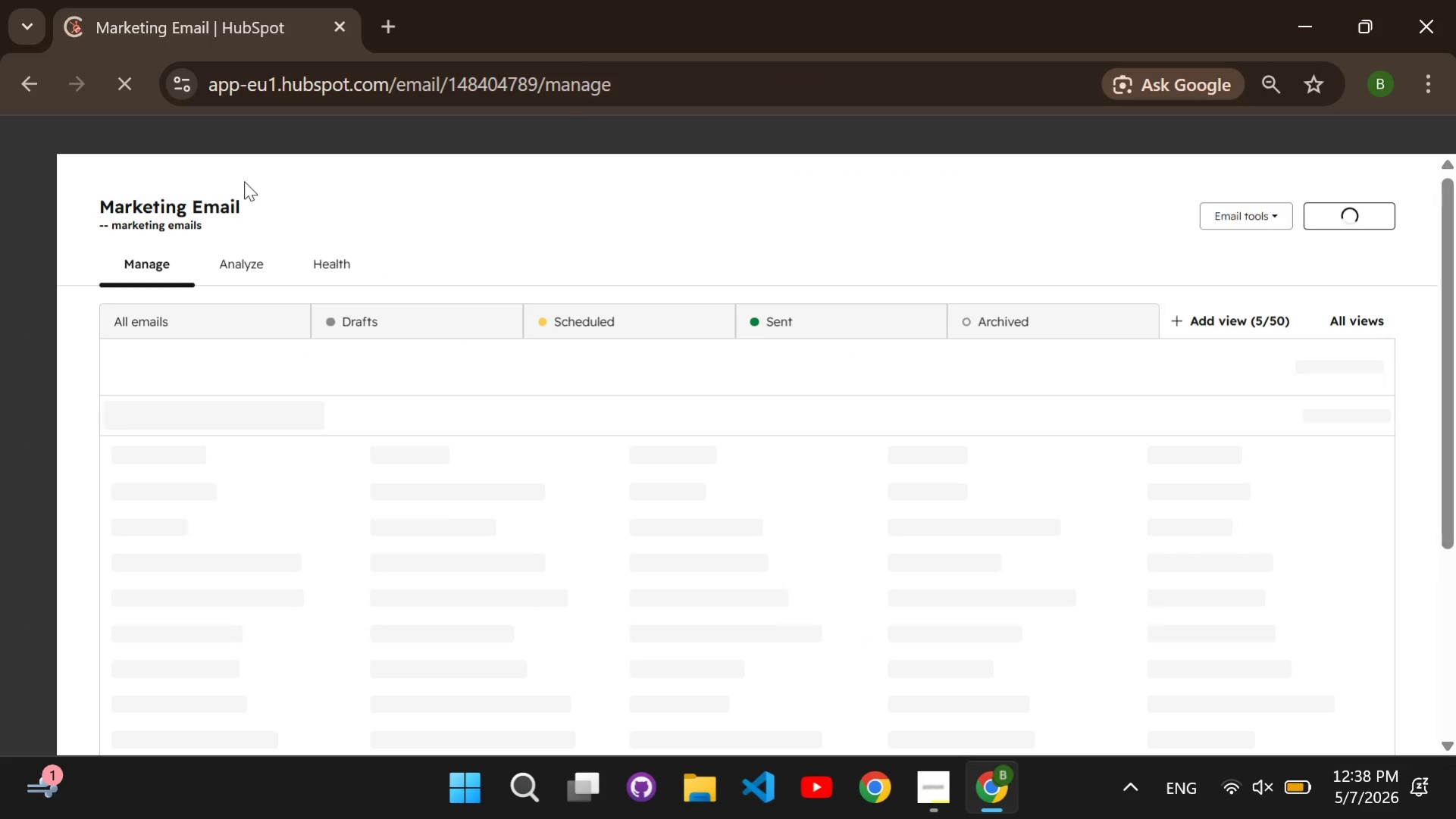 
left_click([1354, 216])
 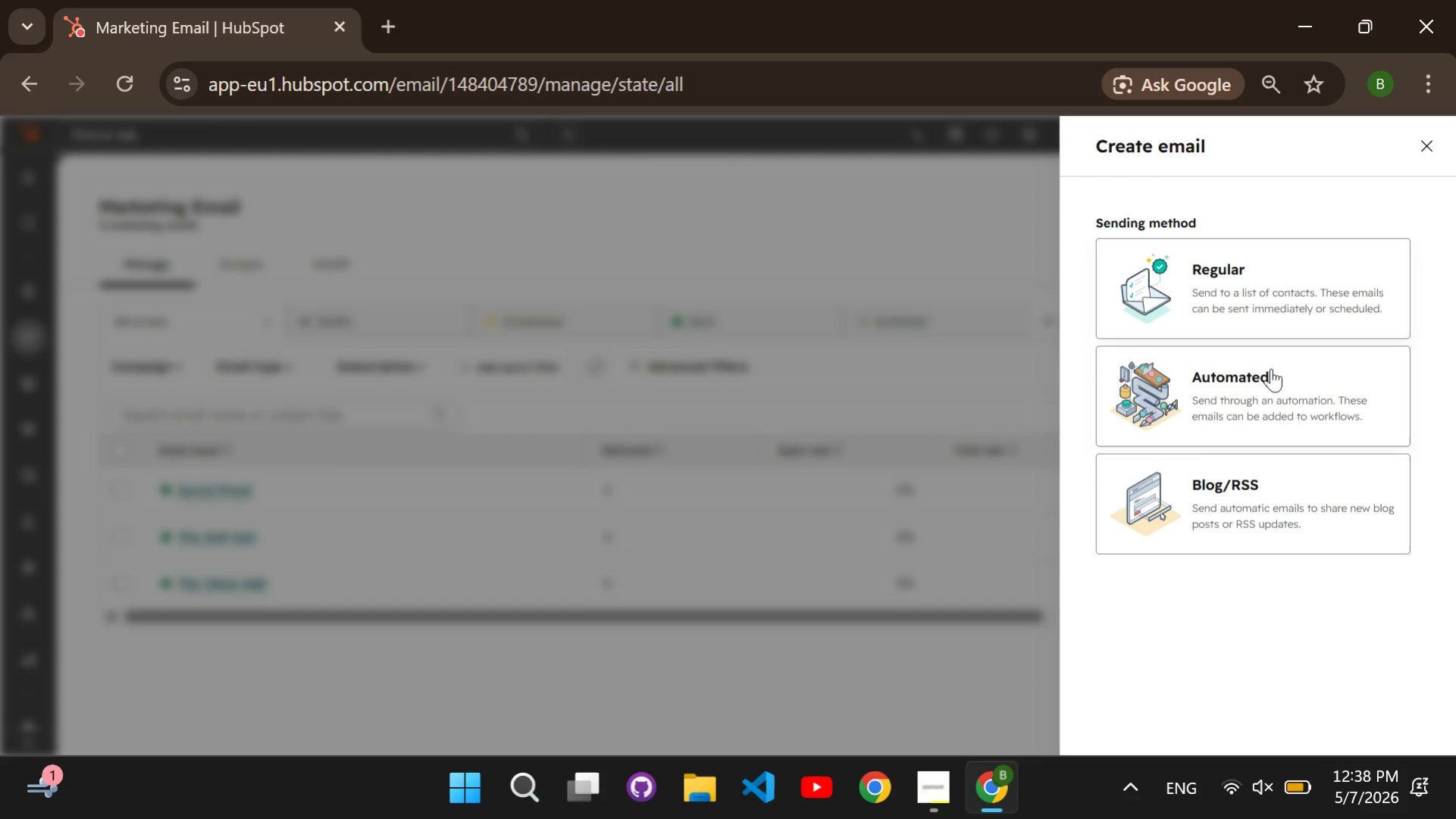 
left_click([1270, 370])
 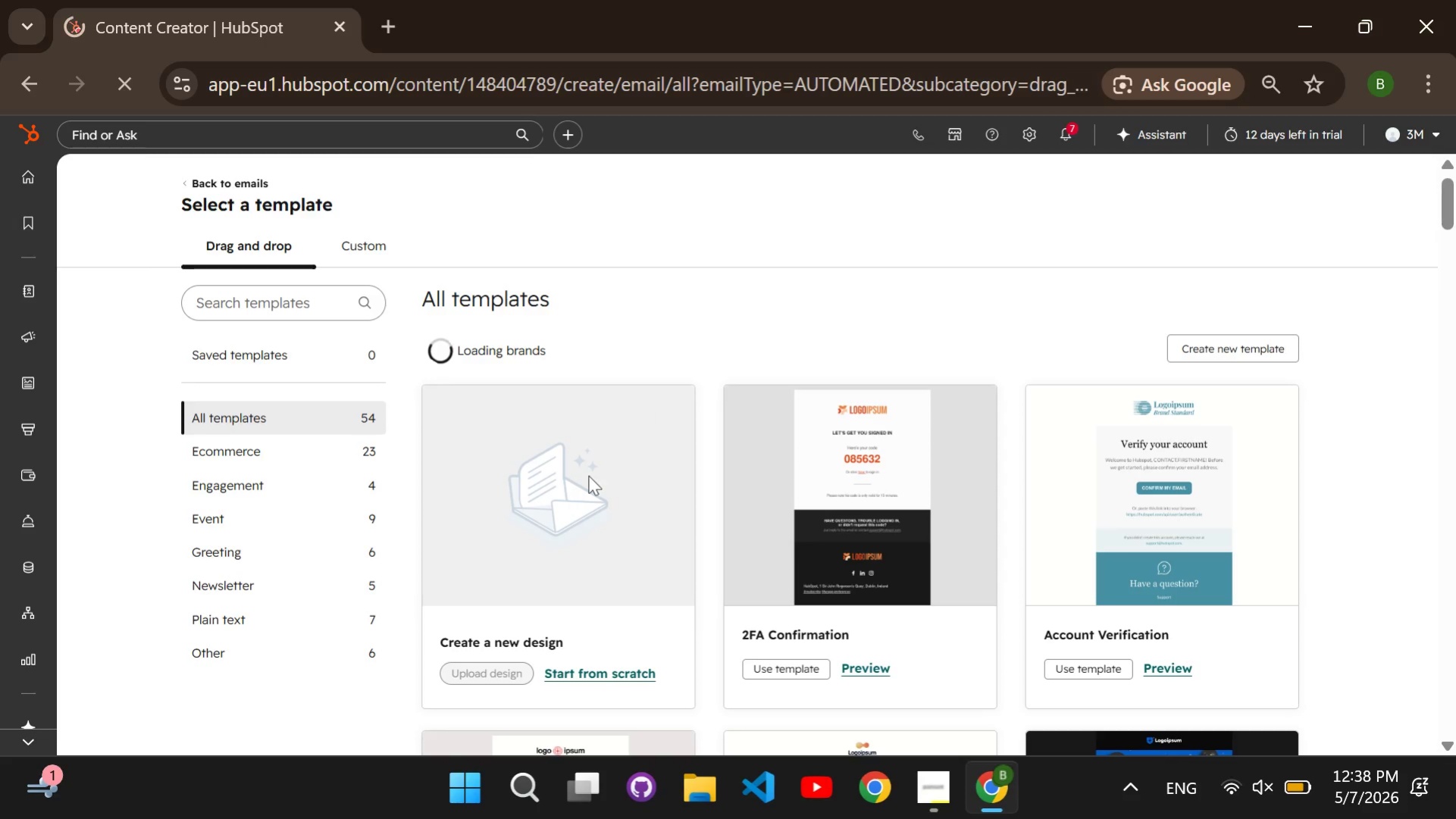 
wait(6.12)
 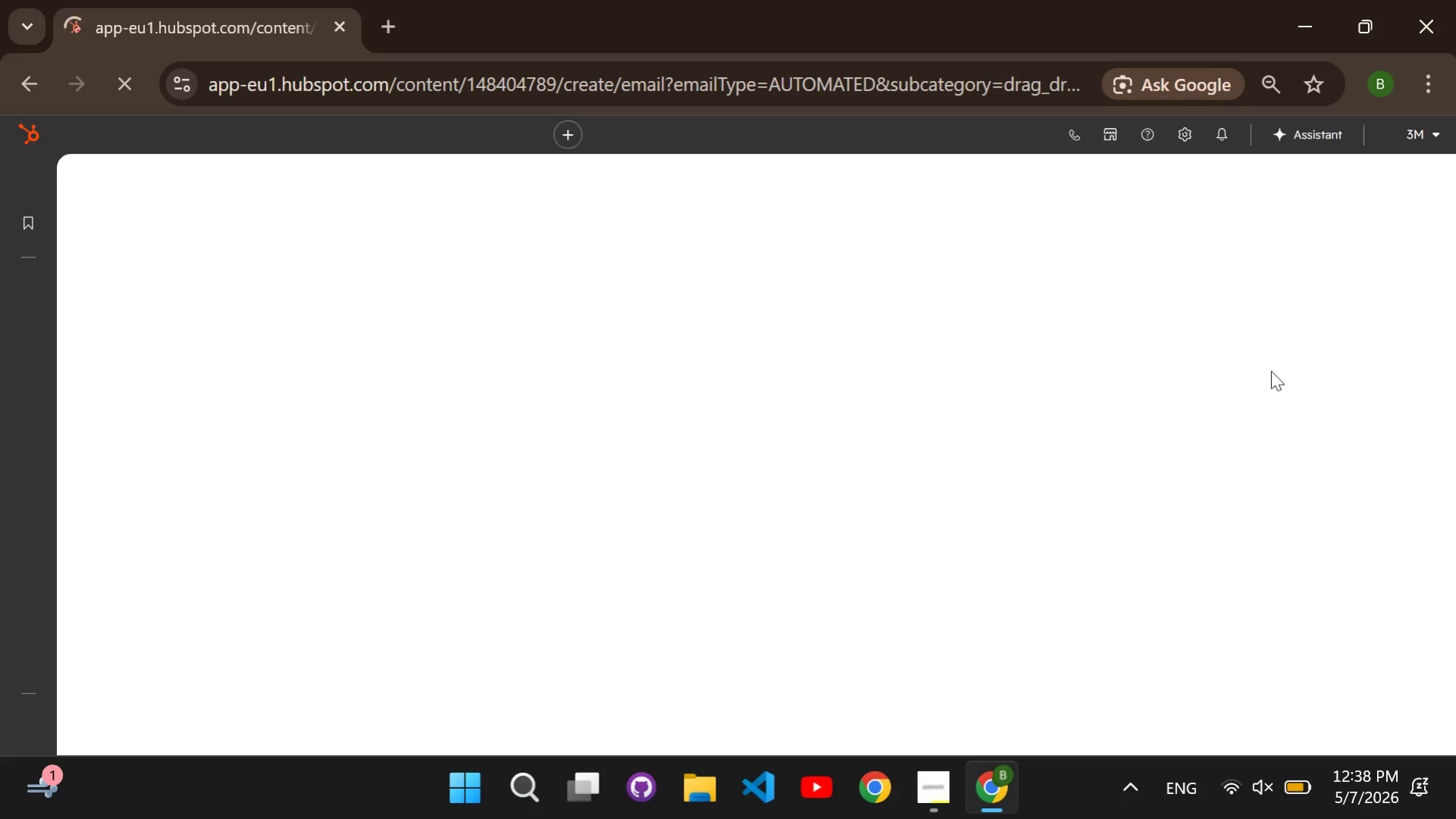 
left_click([565, 669])
 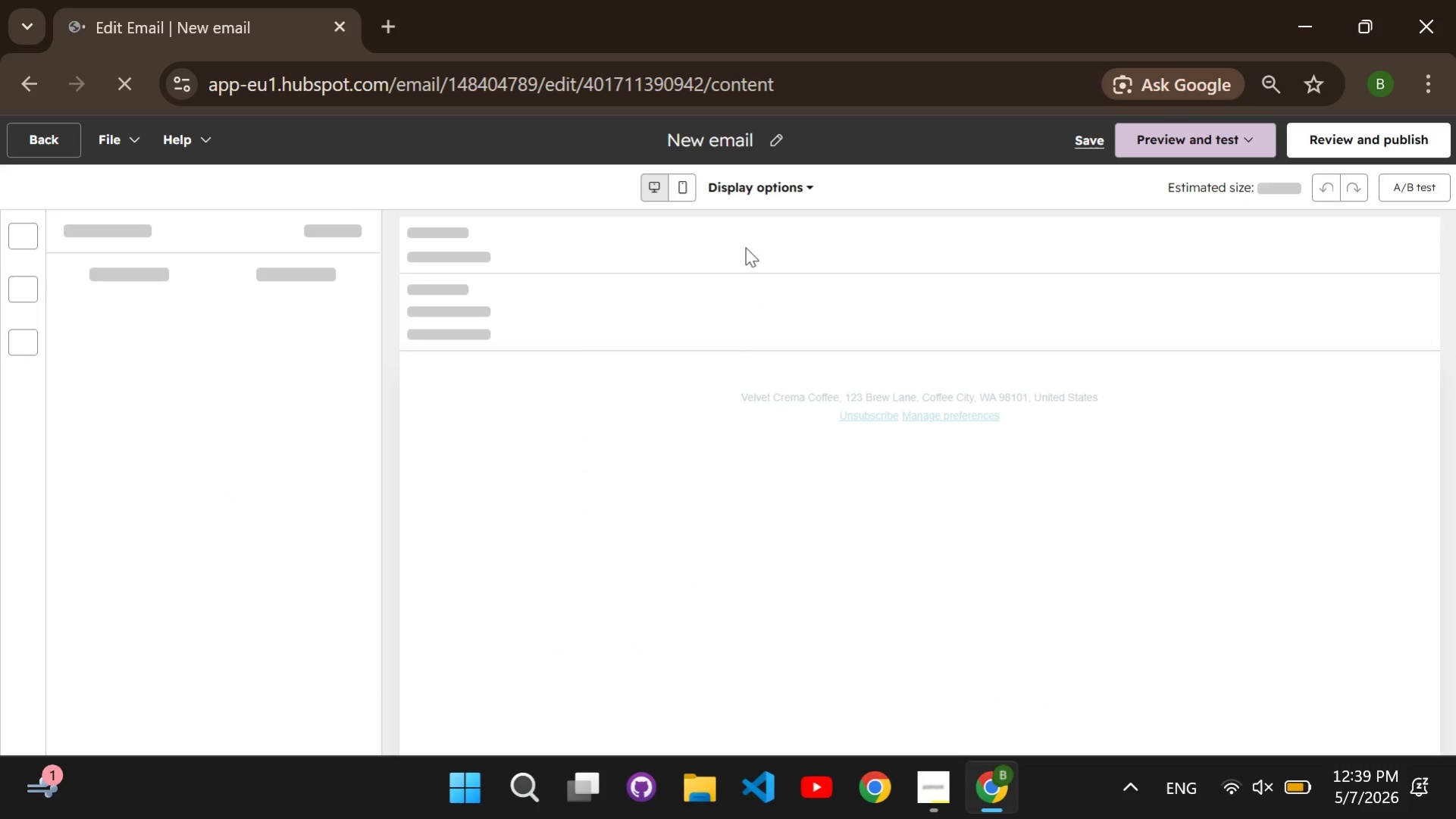 
wait(5.72)
 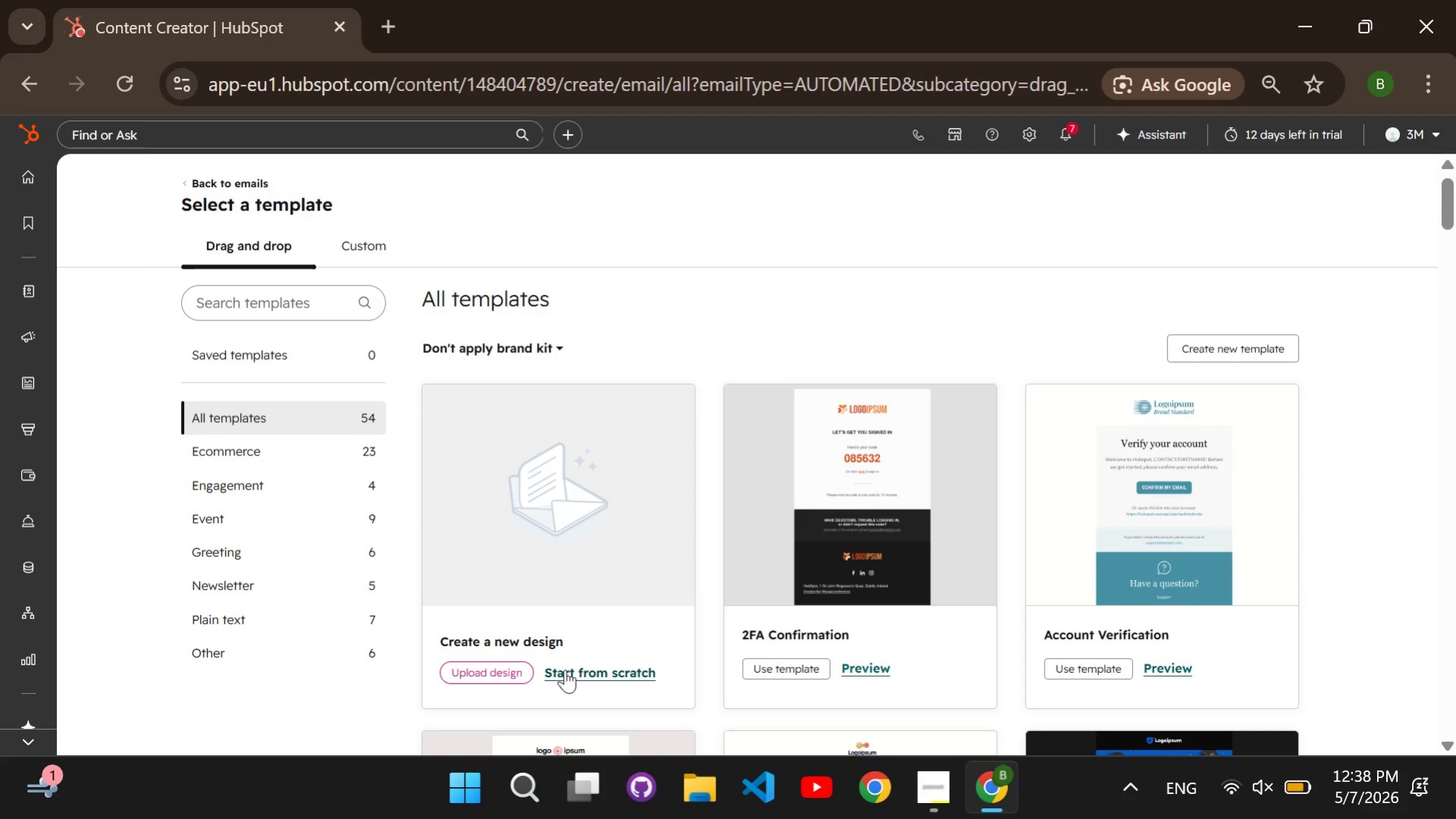 
left_click([757, 138])
 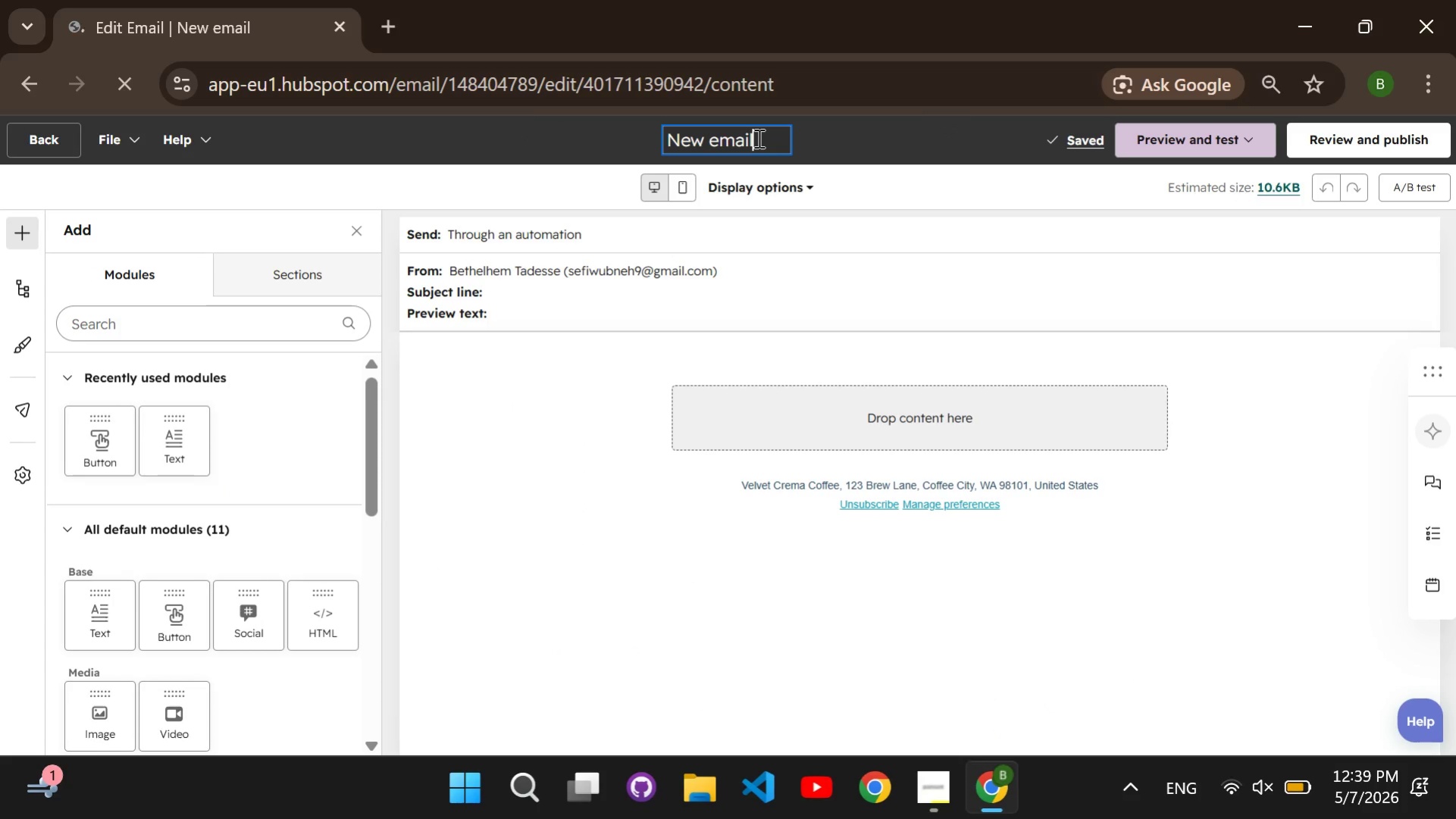 
key(Backspace)
key(Backspace)
key(Backspace)
key(Backspace)
key(Backspace)
key(Backspace)
key(Backspace)
key(Backspace)
key(Backspace)
type(The Incentive)
 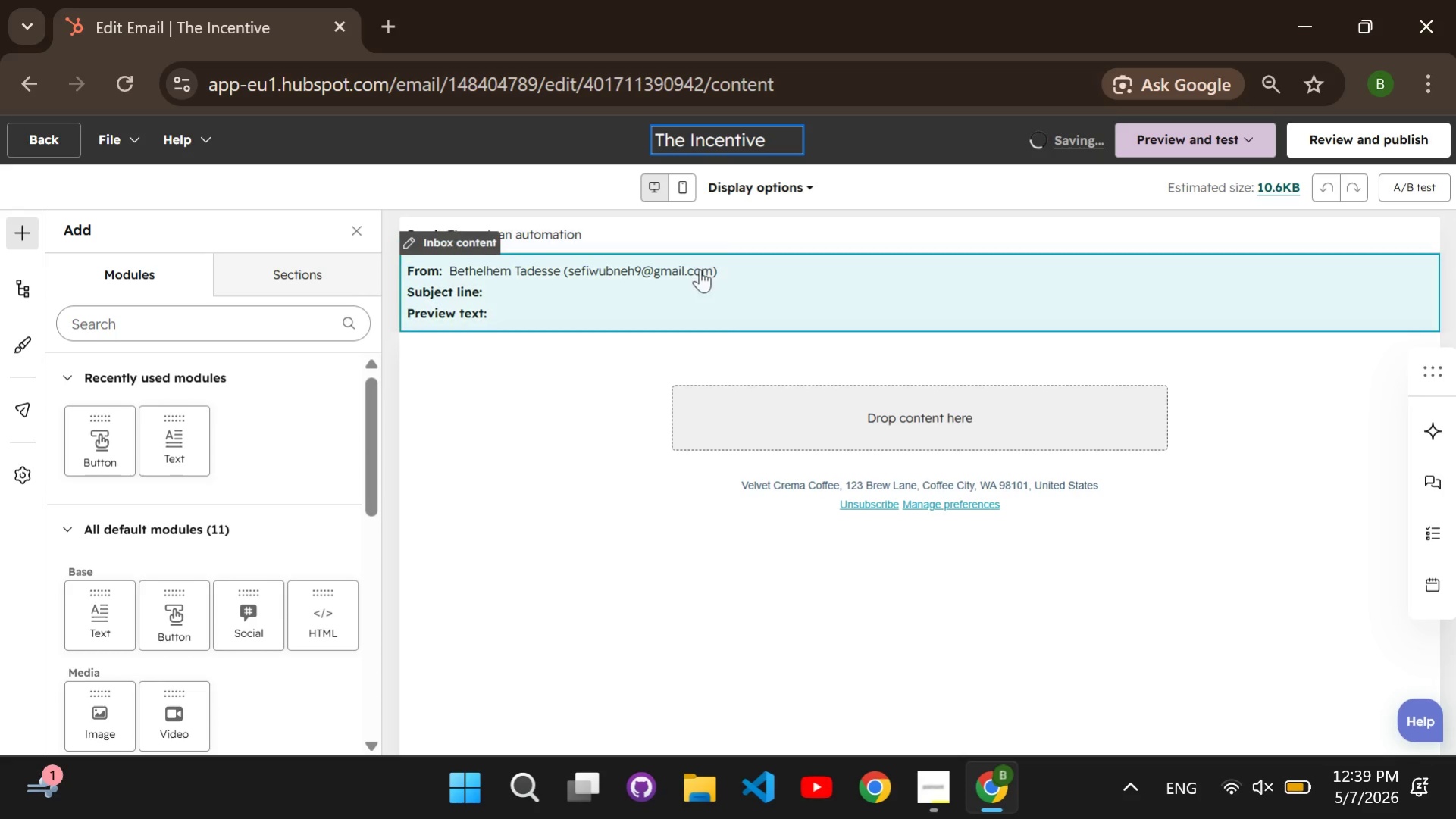 
left_click([700, 282])
 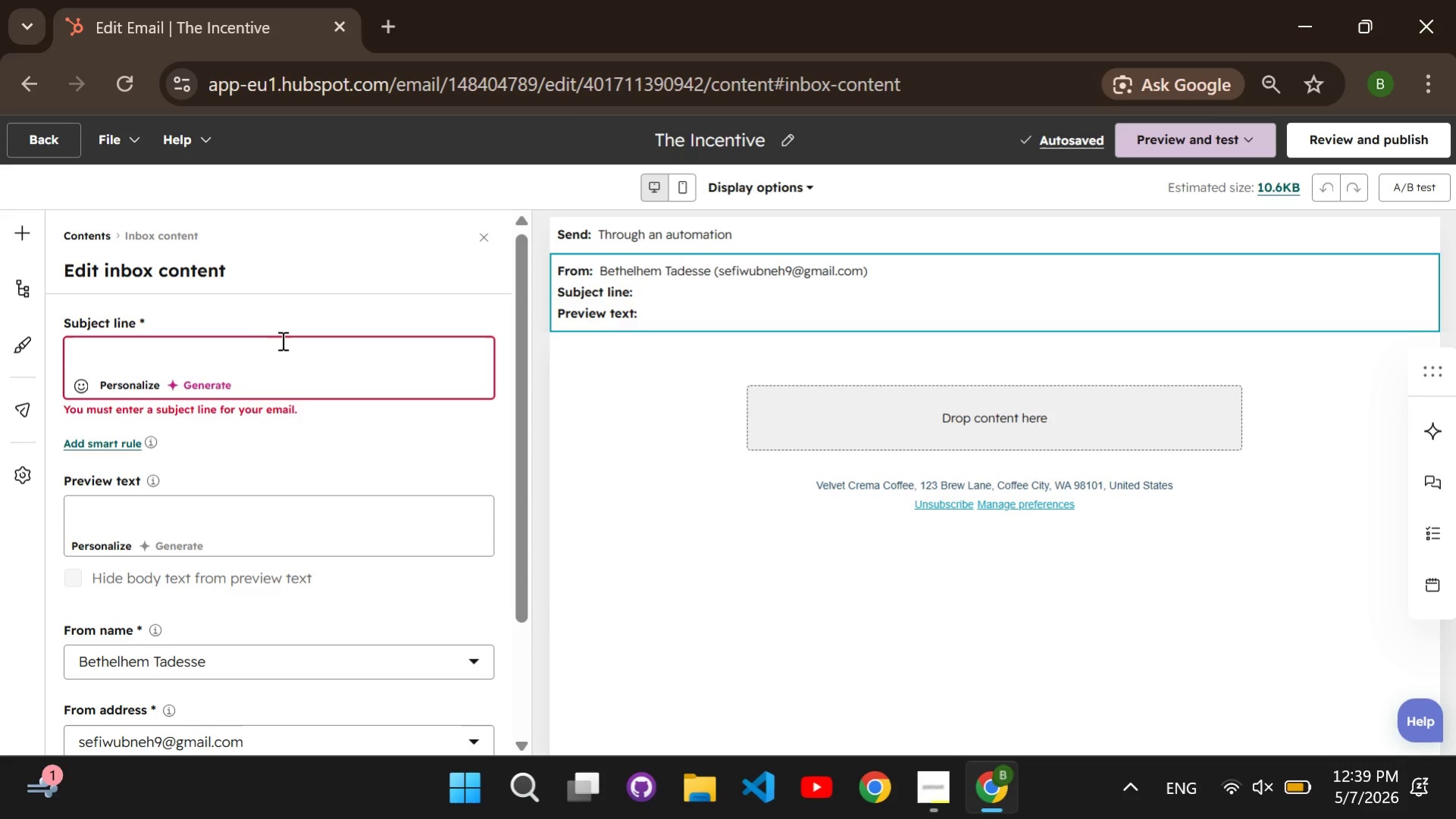 
left_click_drag(start_coordinate=[284, 343], to_coordinate=[286, 348])
 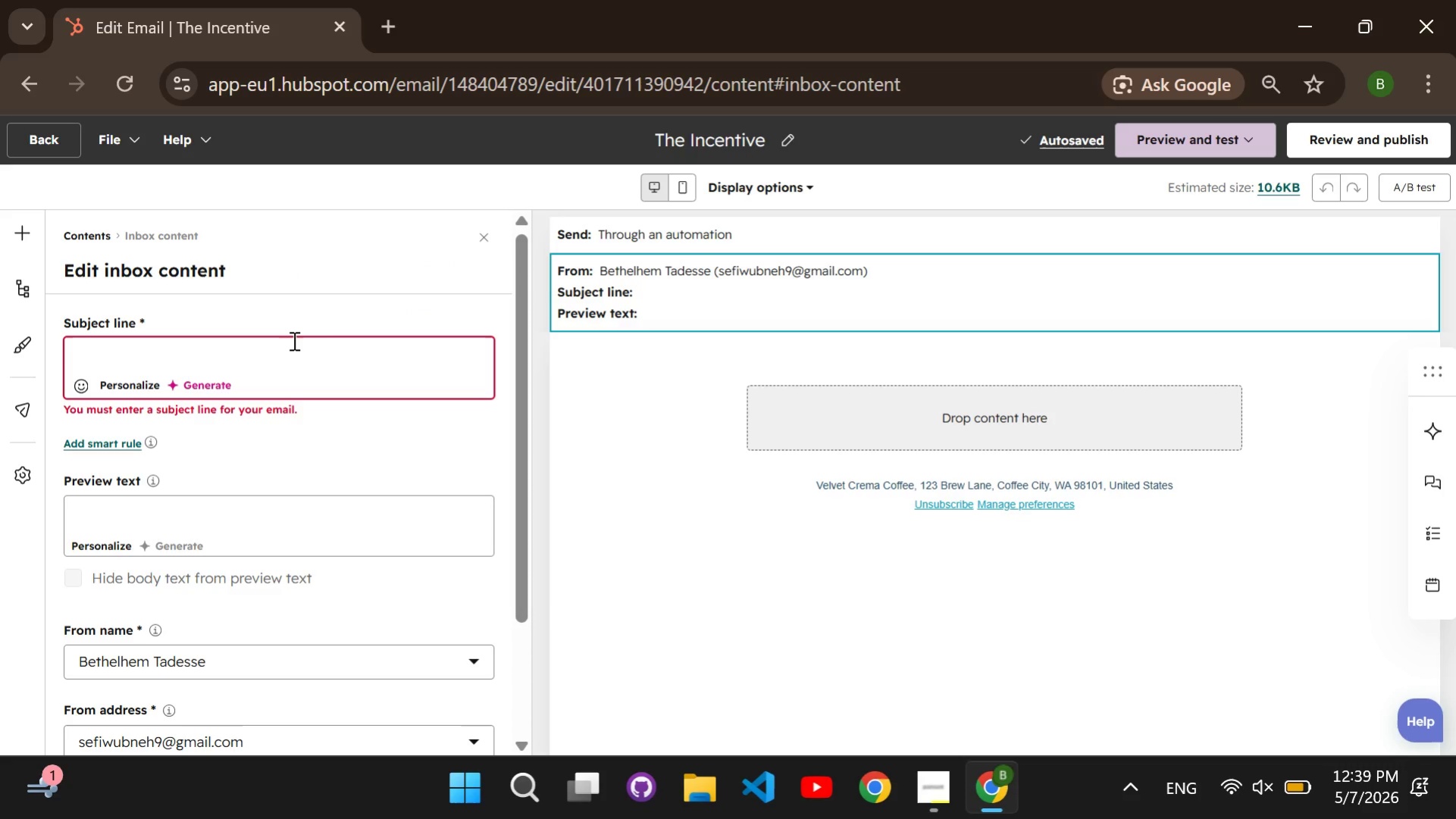 
type(A special $100 credit for )
 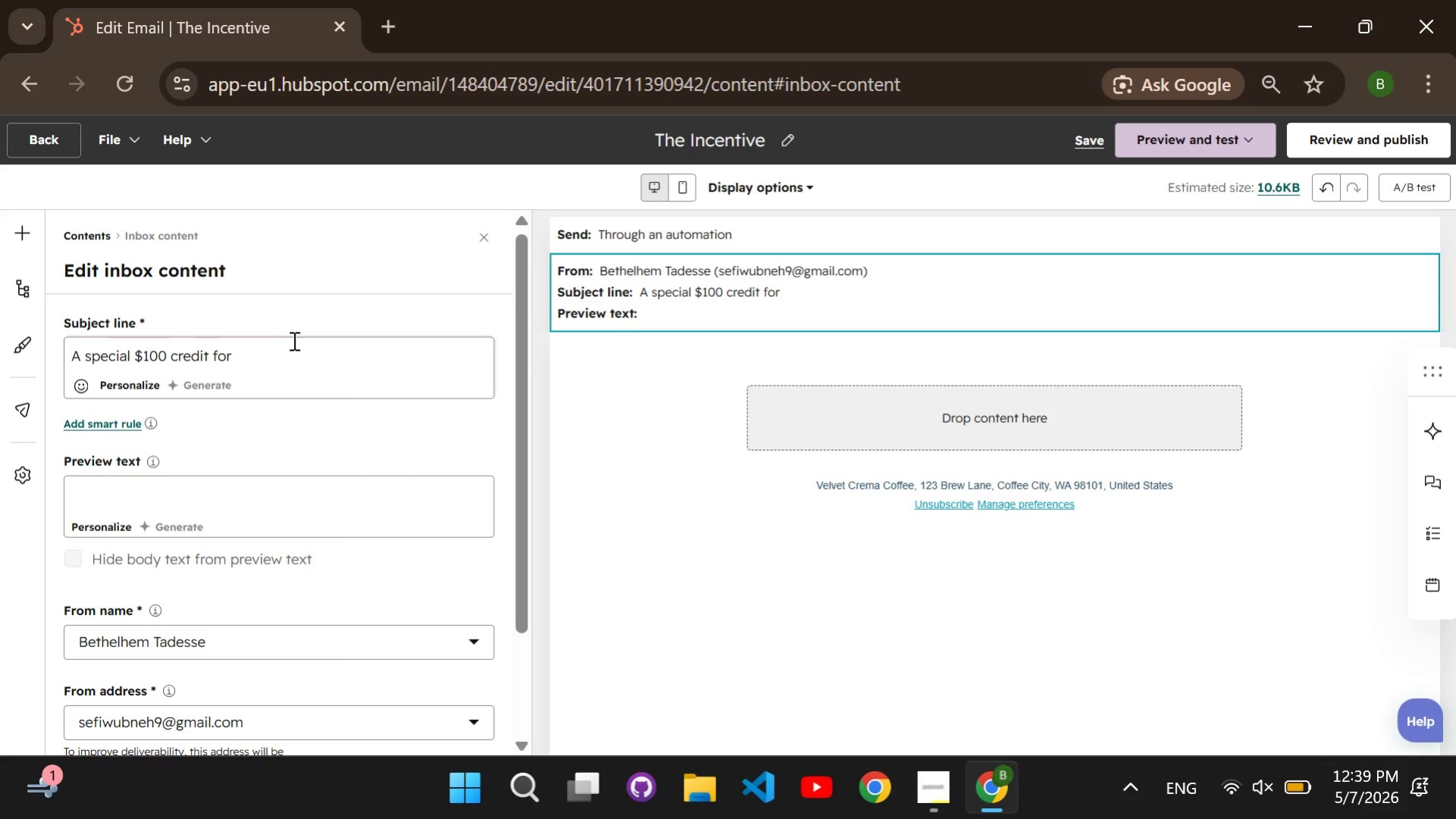 
left_click([133, 384])
 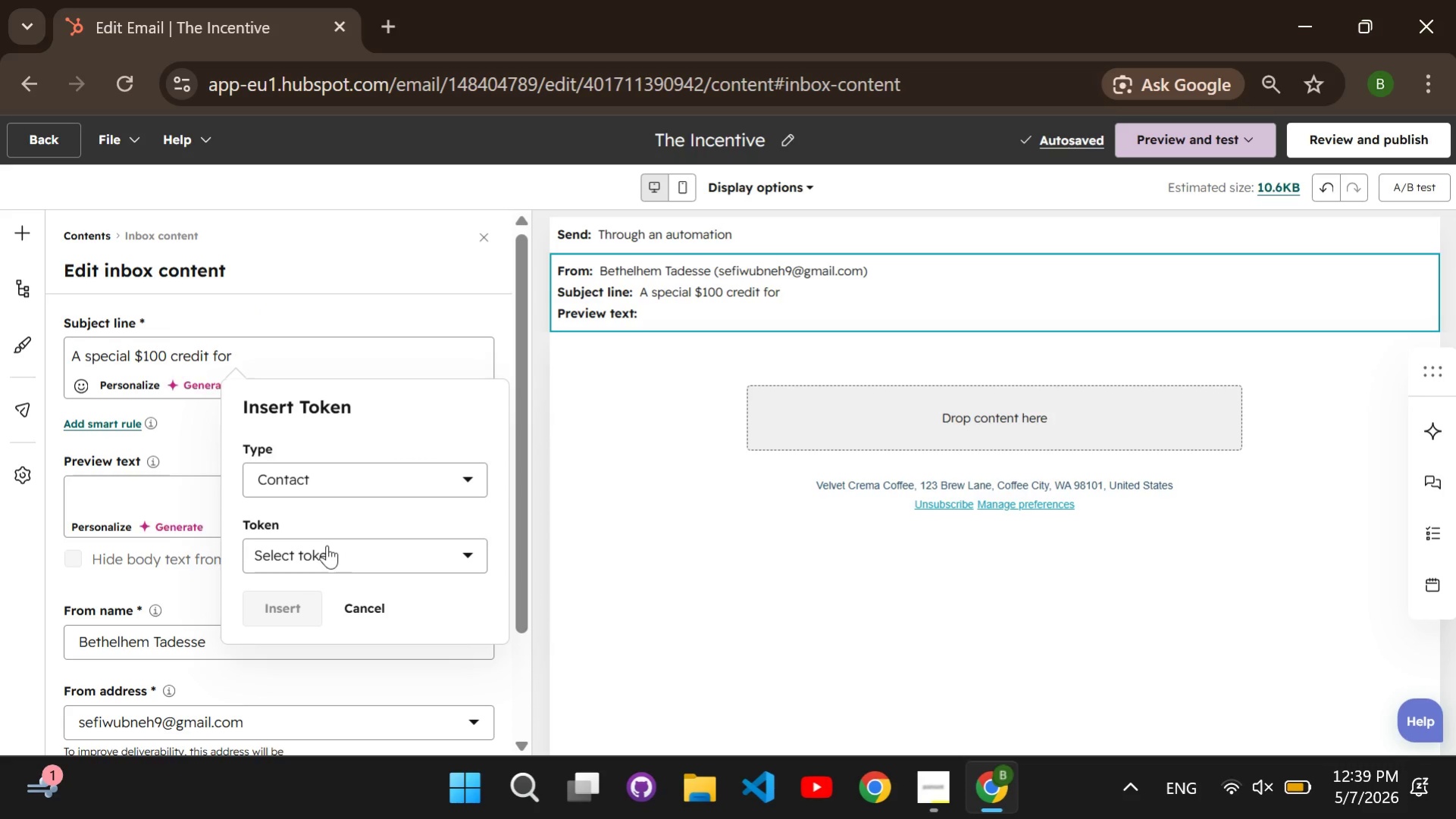 
left_click([327, 545])
 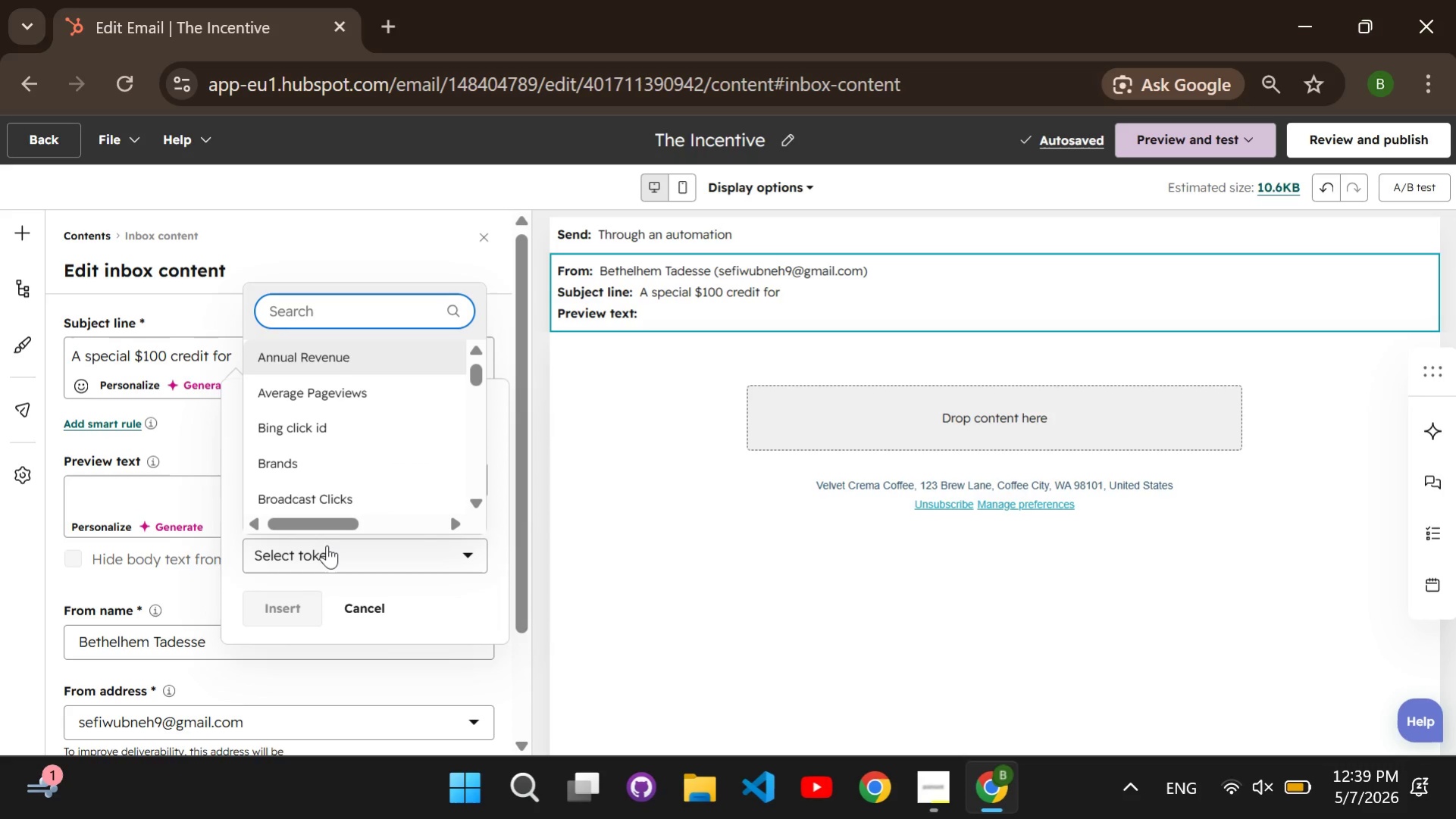 
type(first name)
 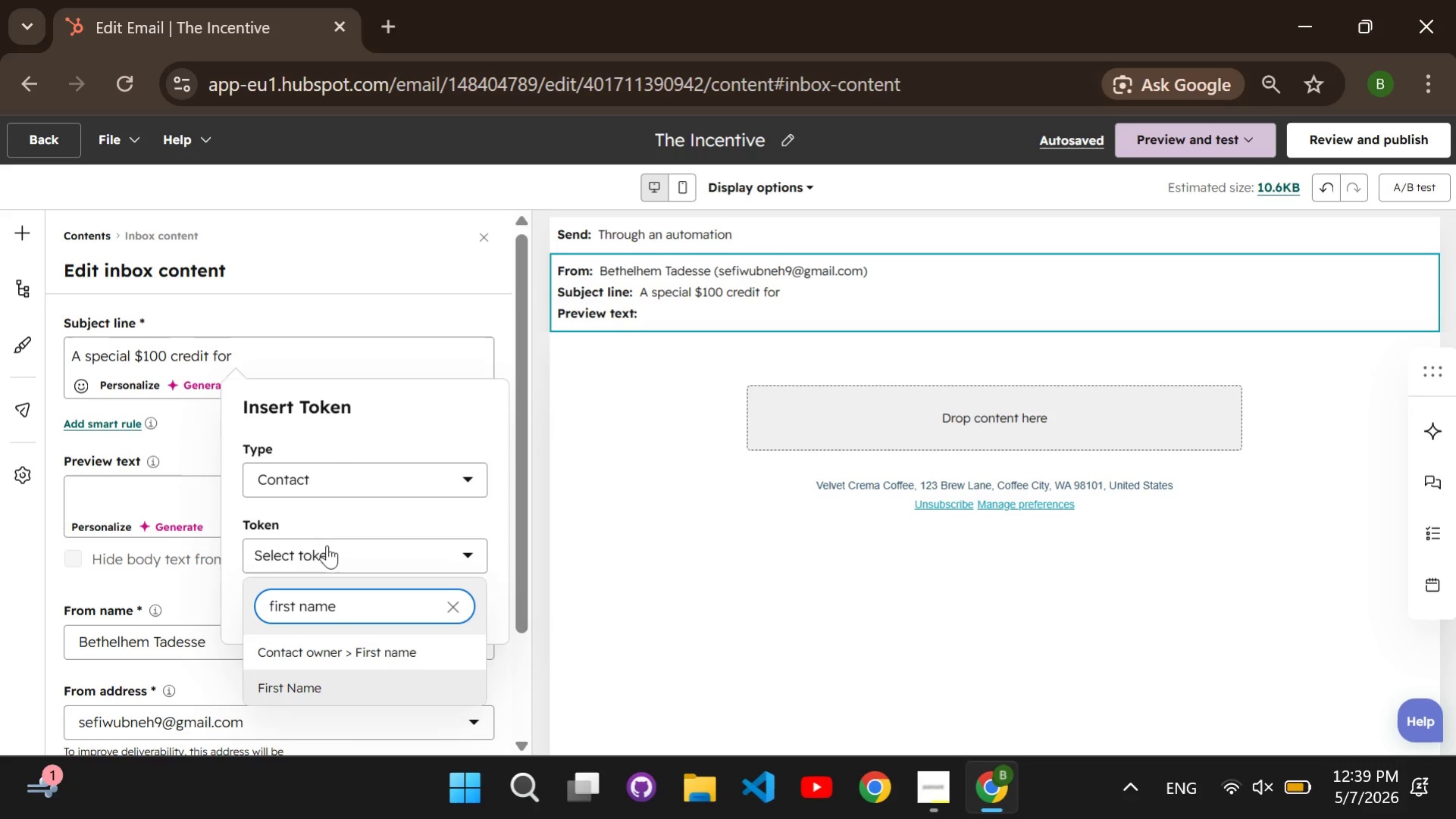 
key(ArrowDown)
 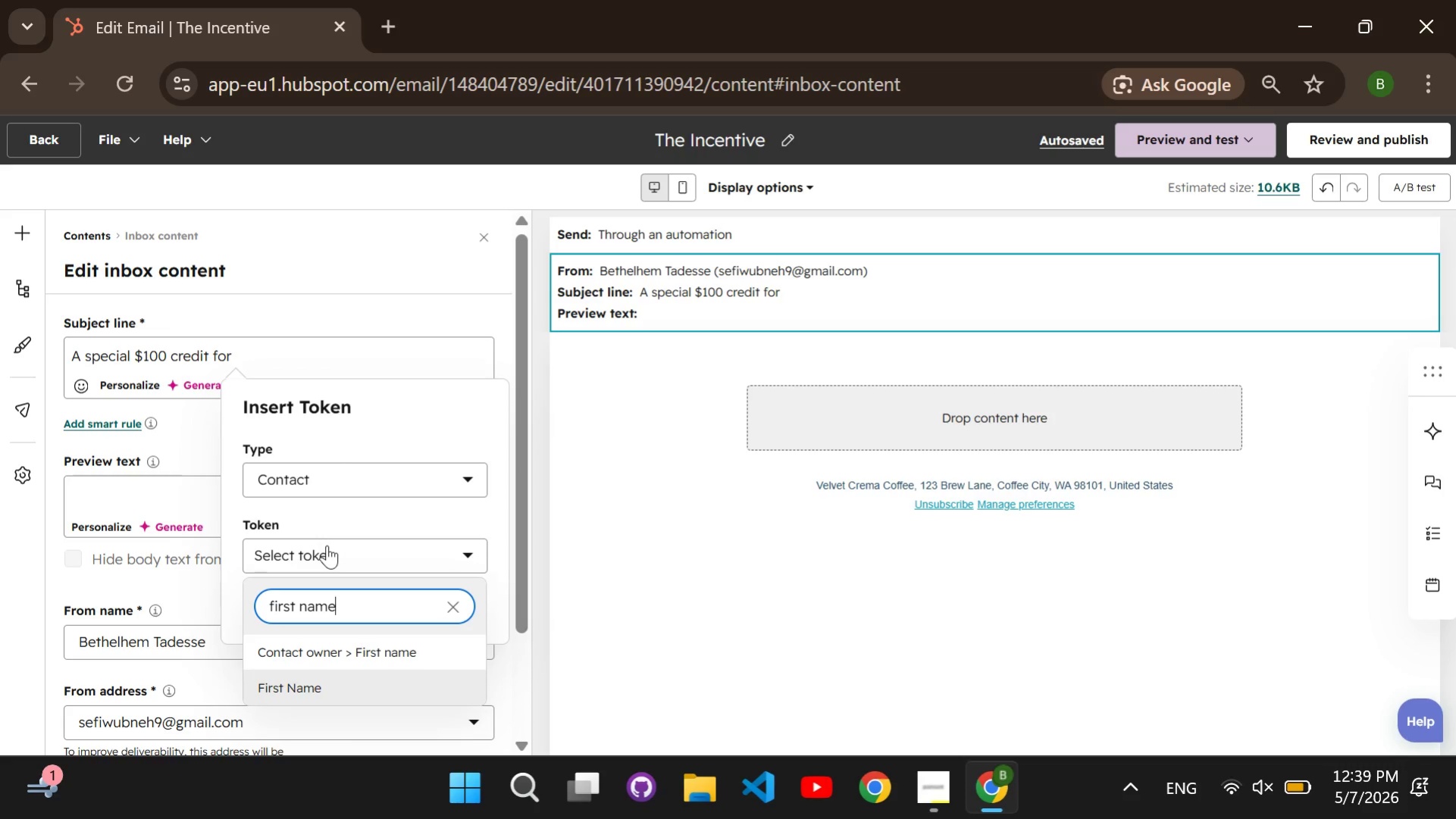 
key(Enter)
 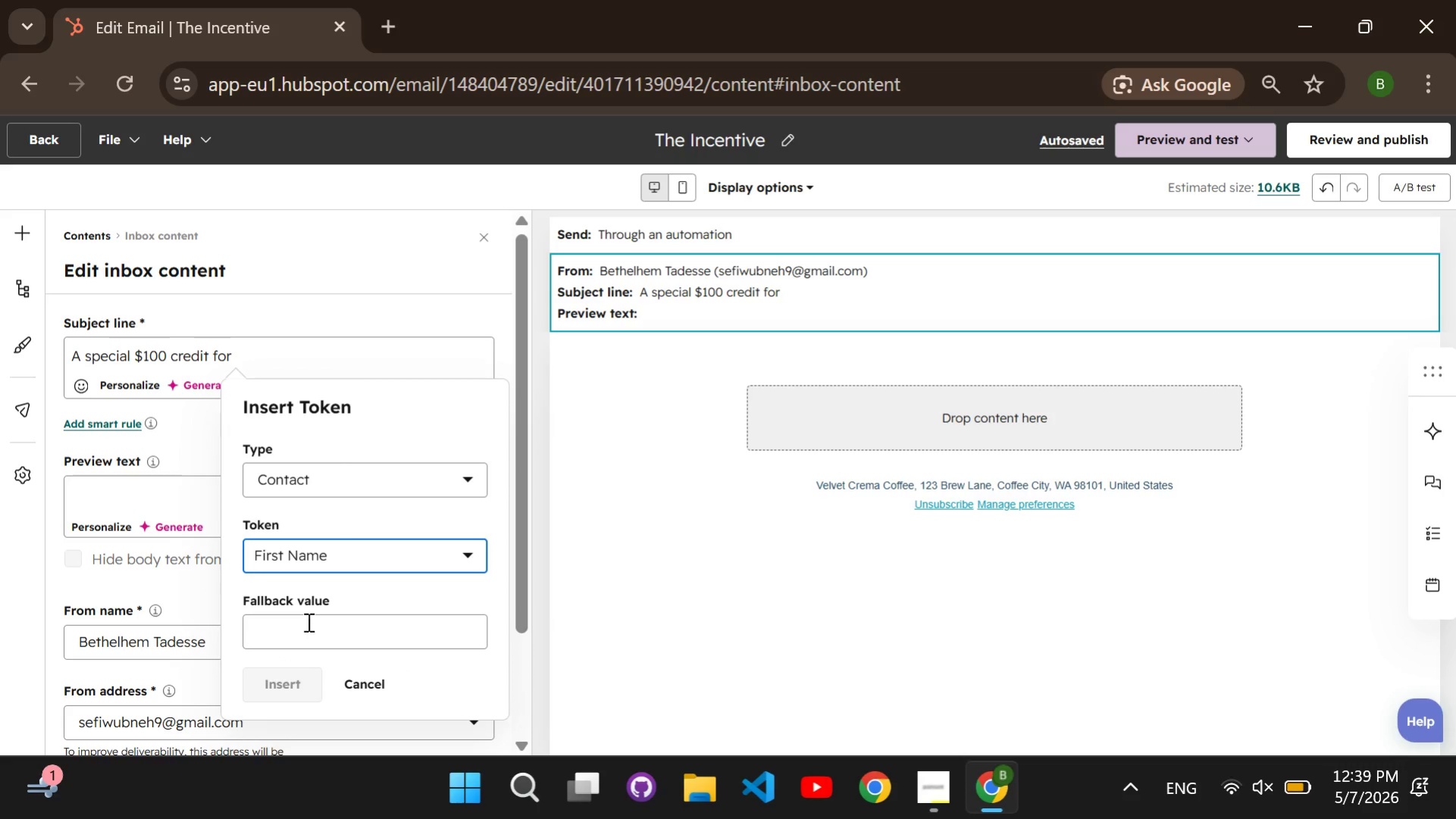 
left_click([306, 629])
 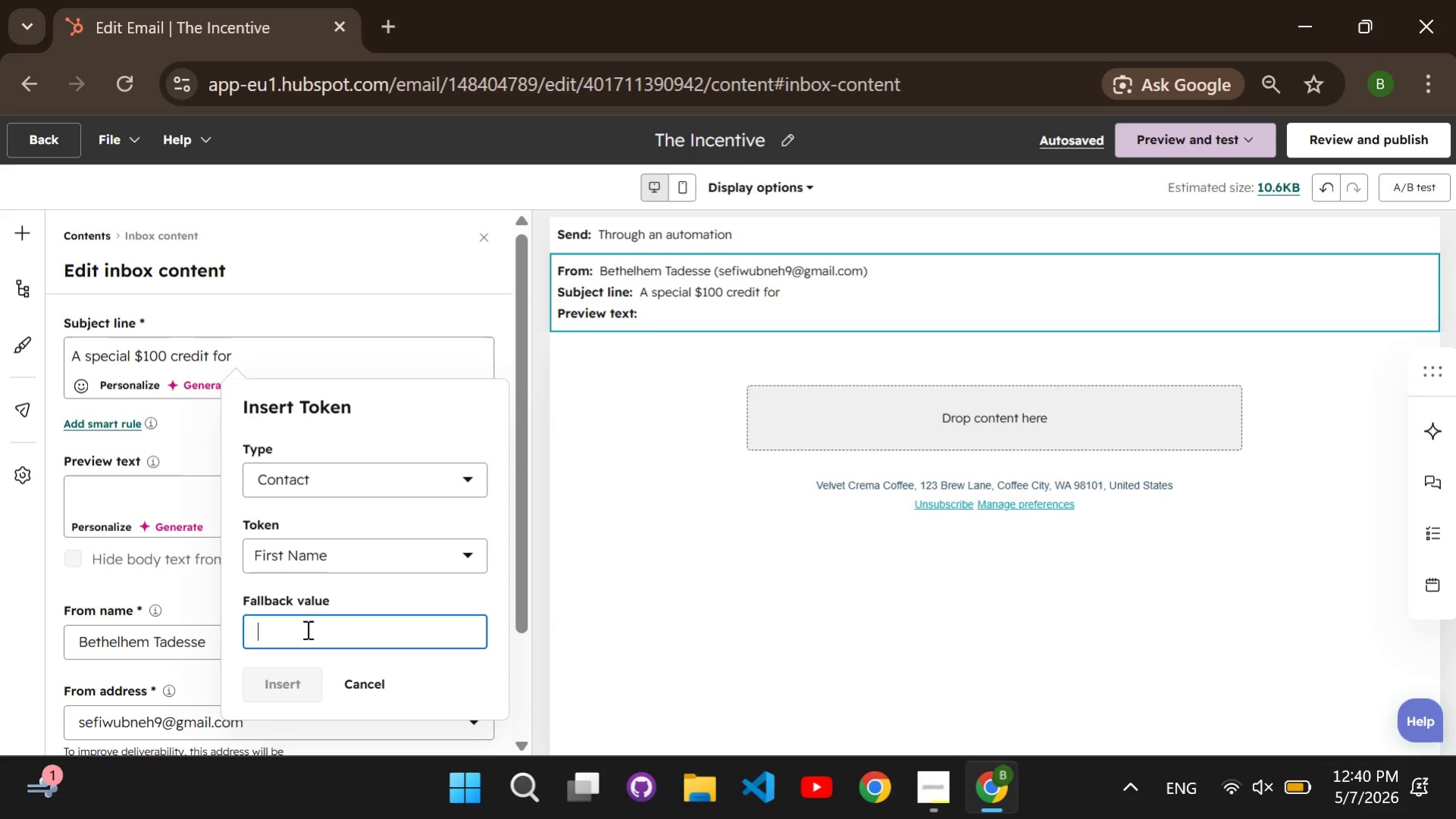 
type(Customer)
 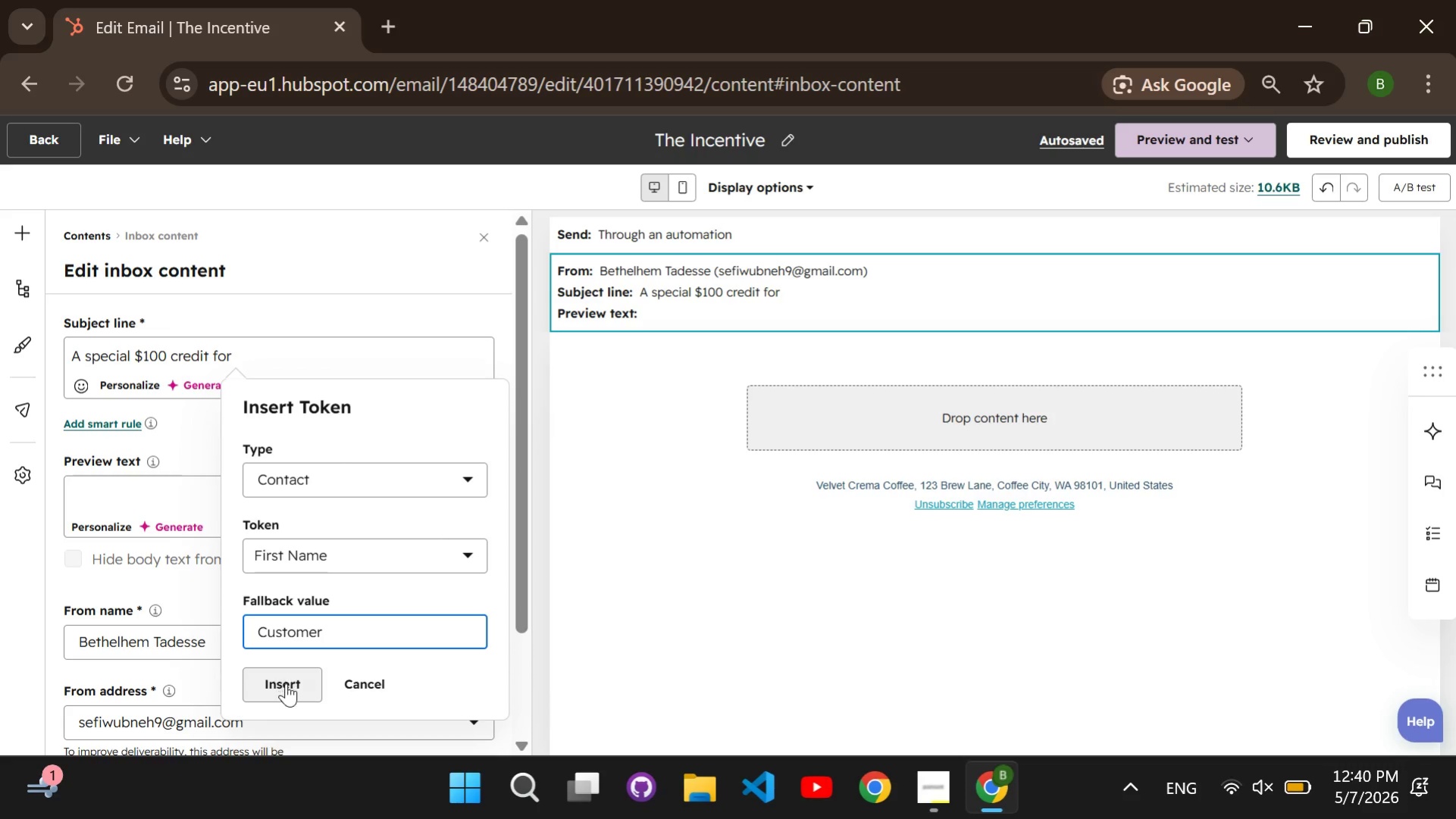 
left_click([286, 683])
 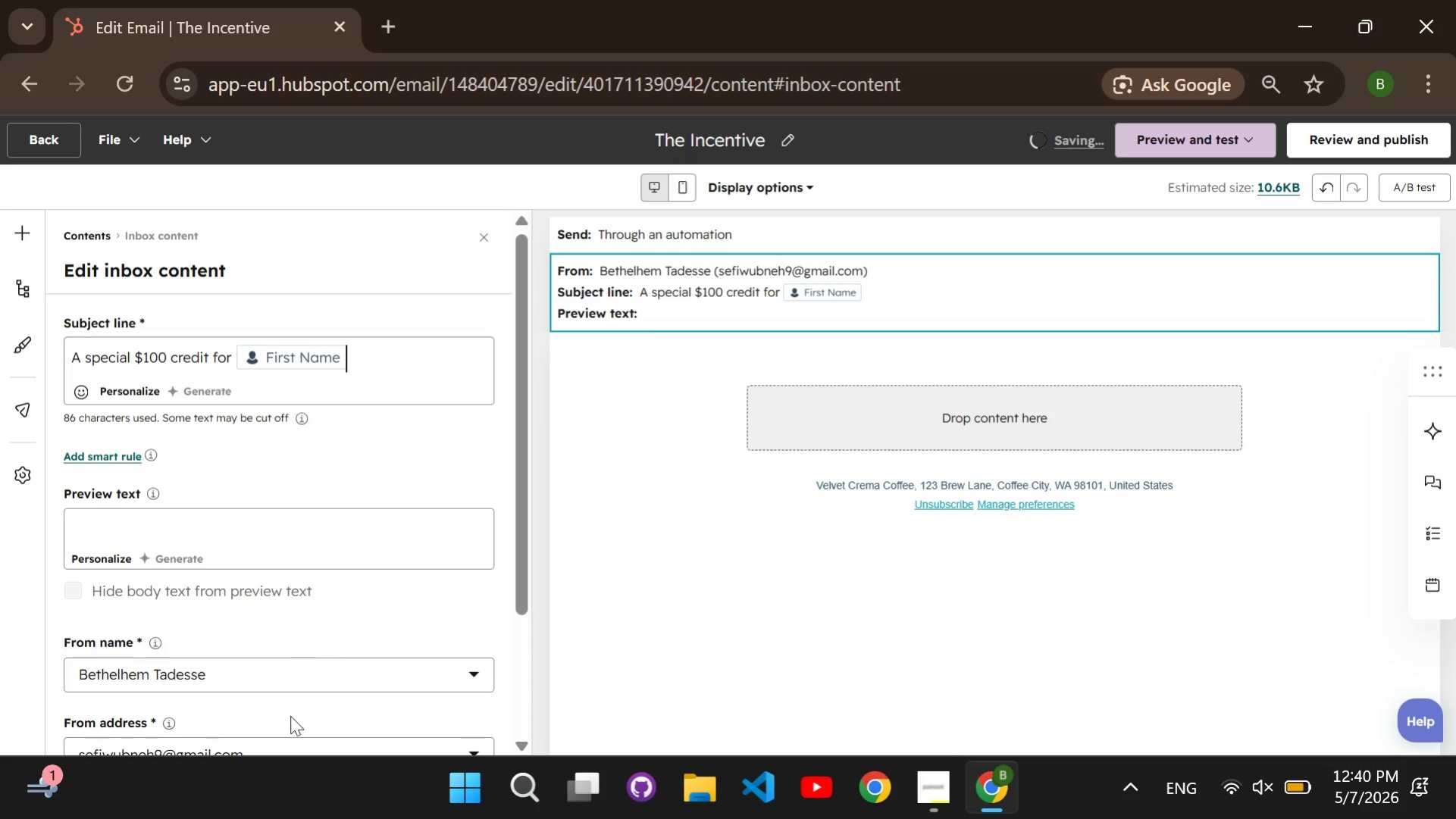 
left_click([290, 544])
 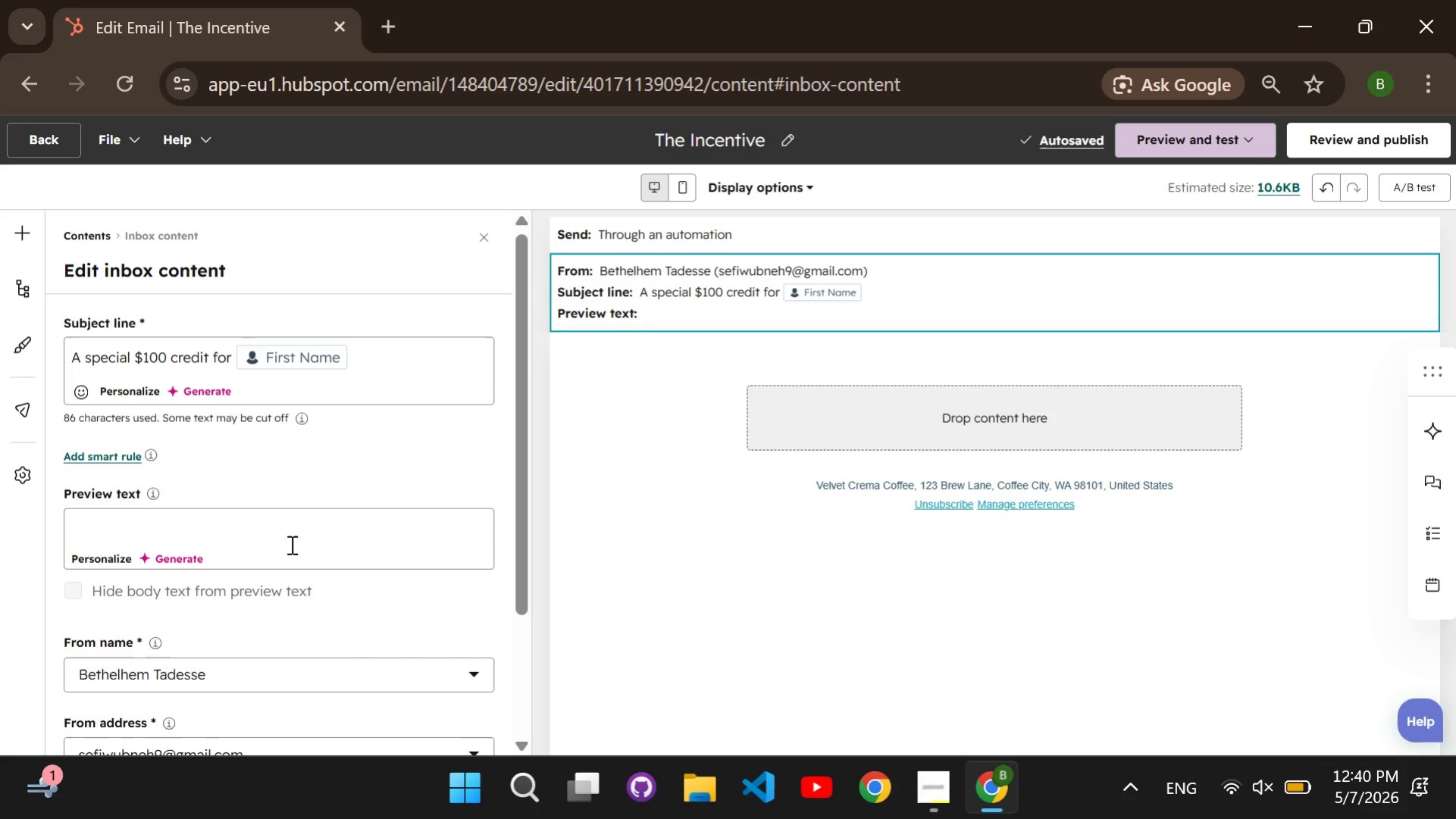 
type(Upgrade your outdoor space with this exclusive client-only credit.)
 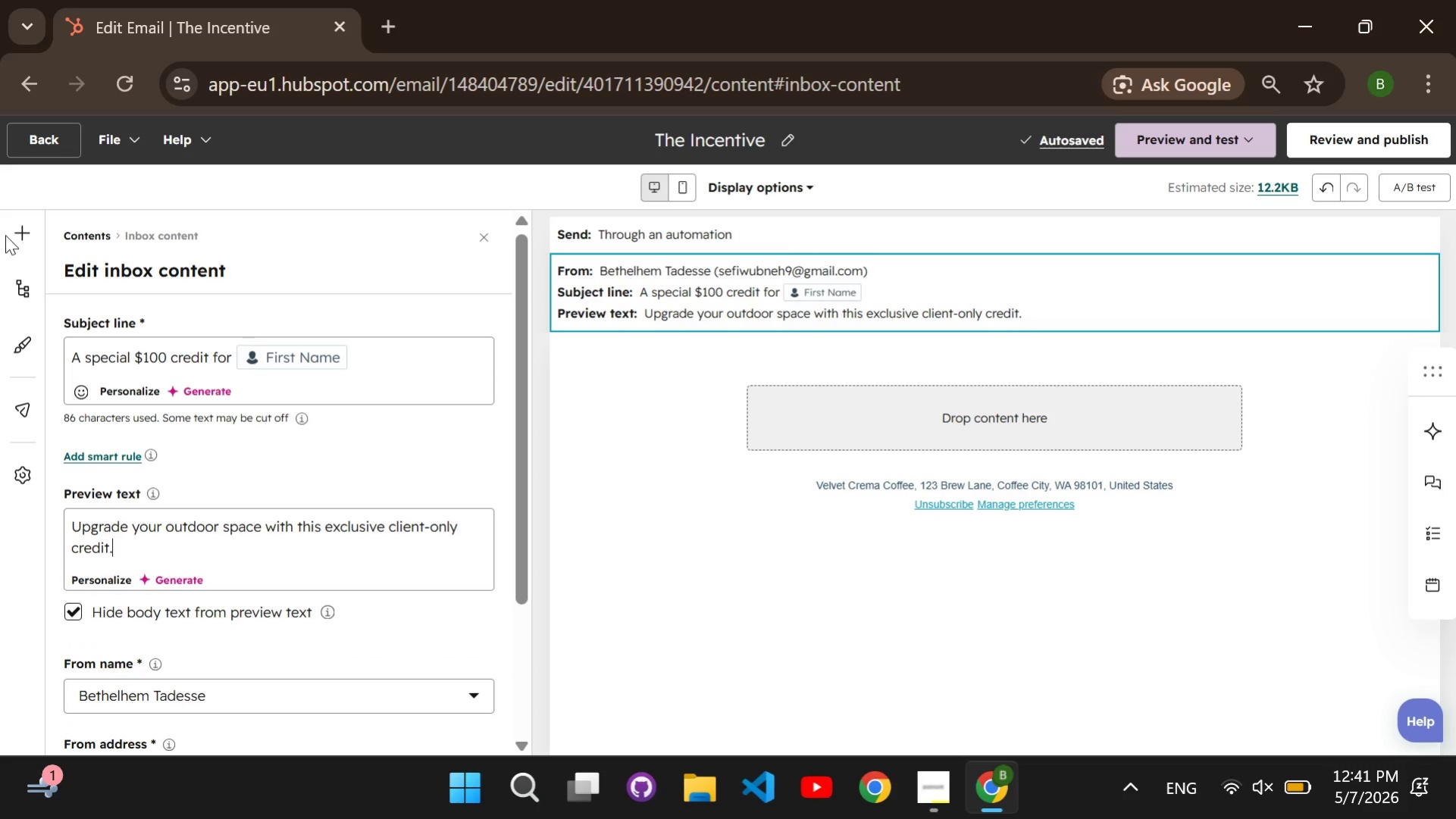 
left_click([21, 234])
 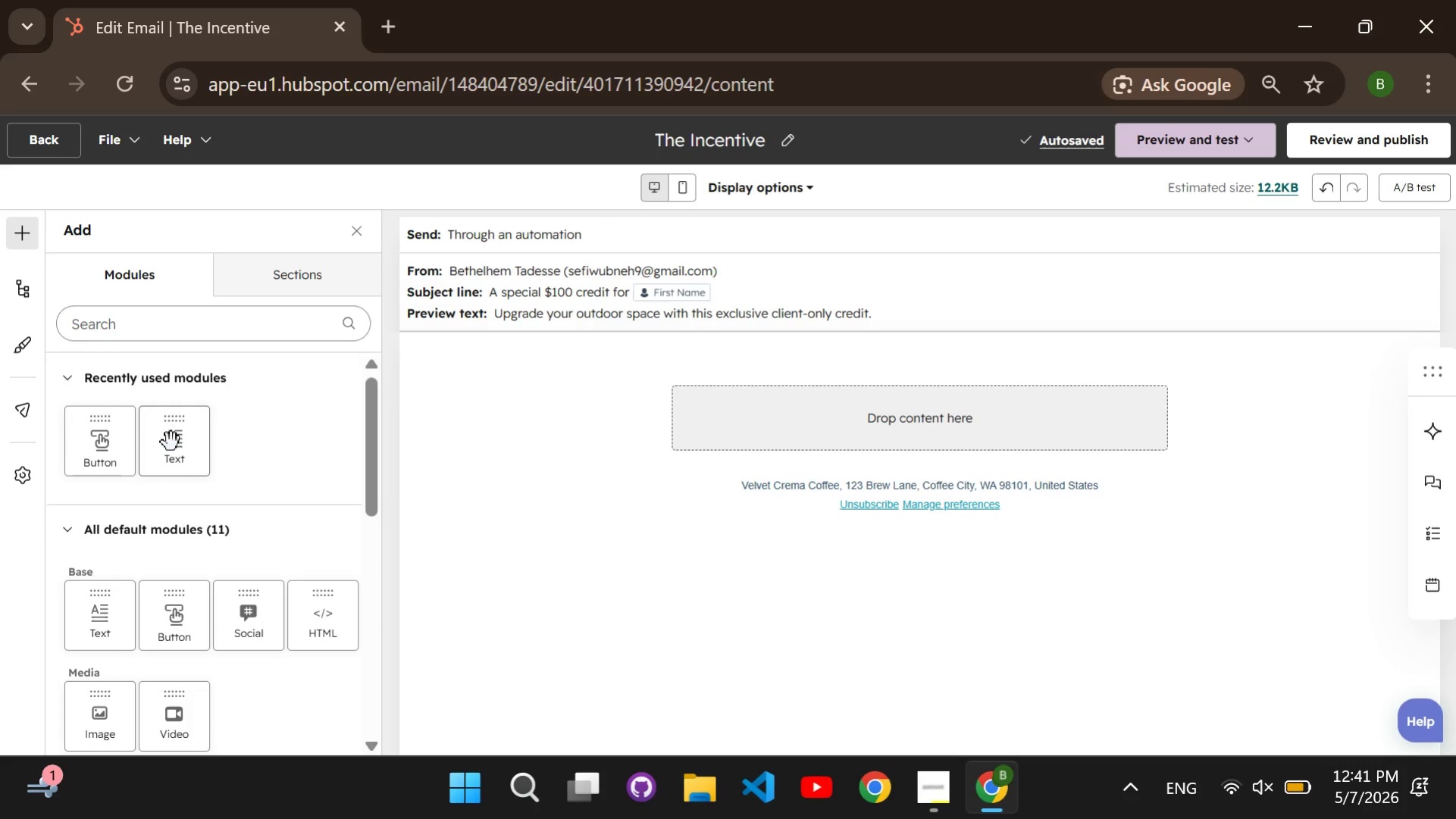 
left_click_drag(start_coordinate=[171, 442], to_coordinate=[769, 424])
 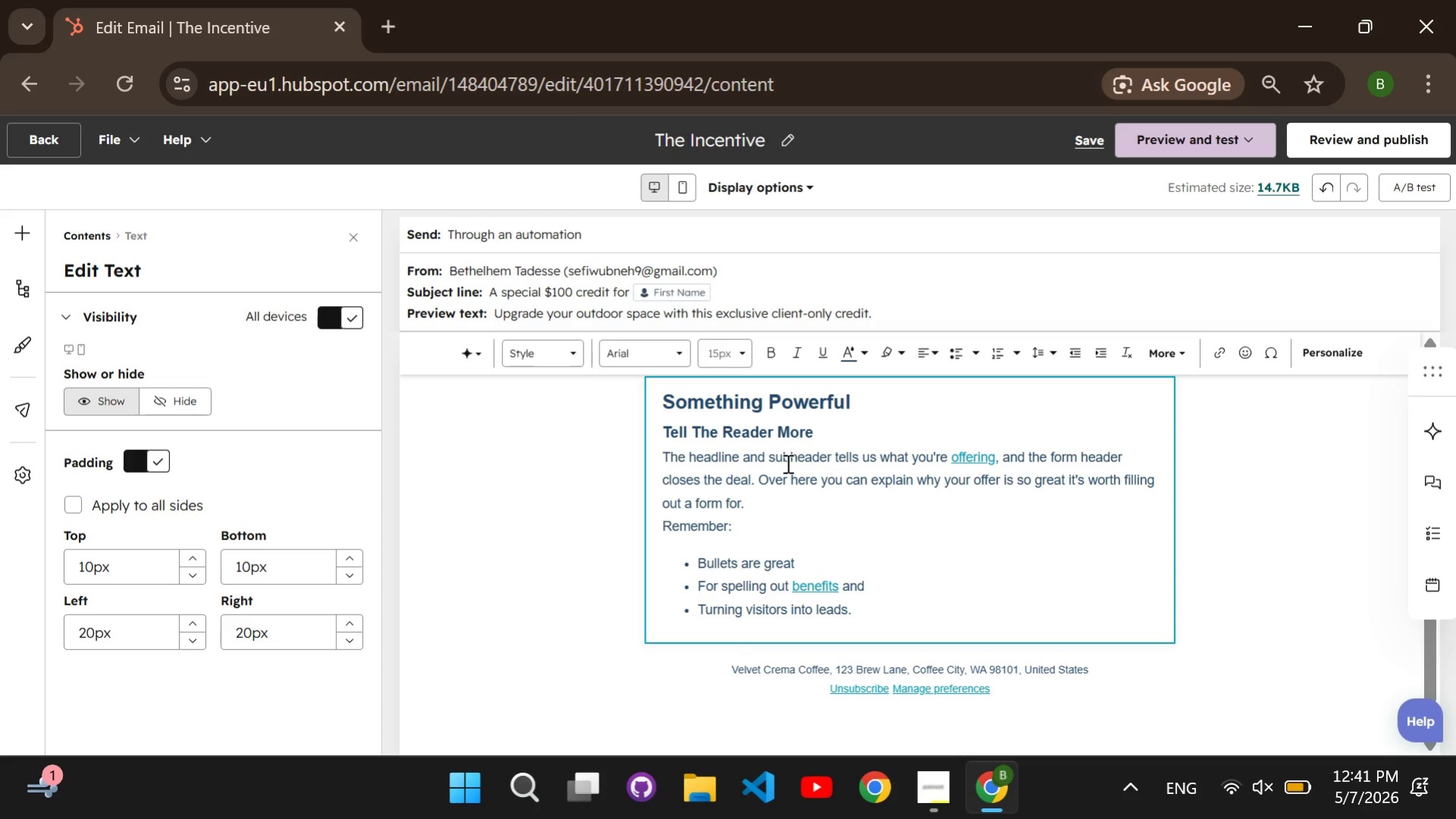 
left_click([786, 464])
 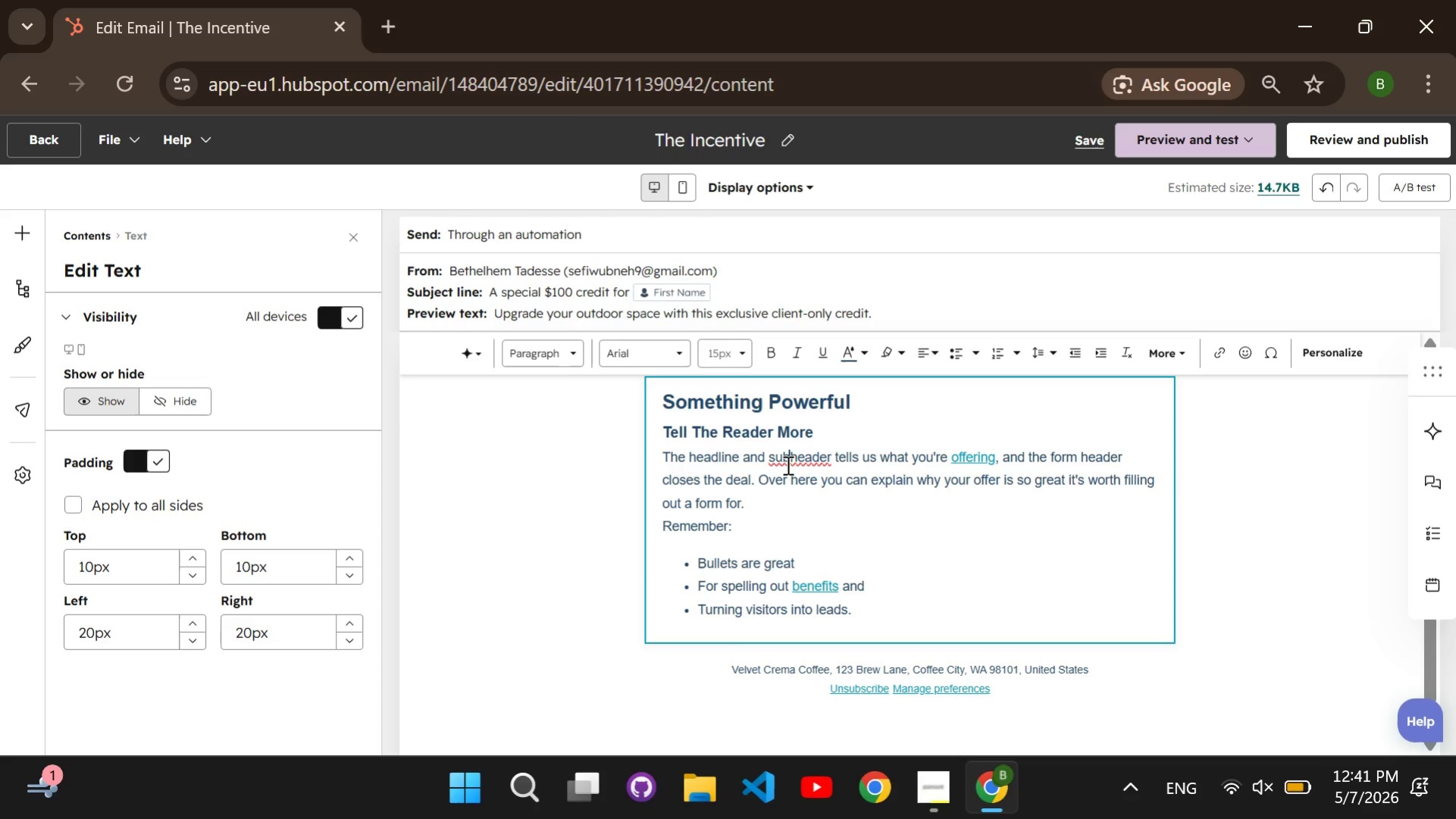 
key(Control+ControlLeft)
 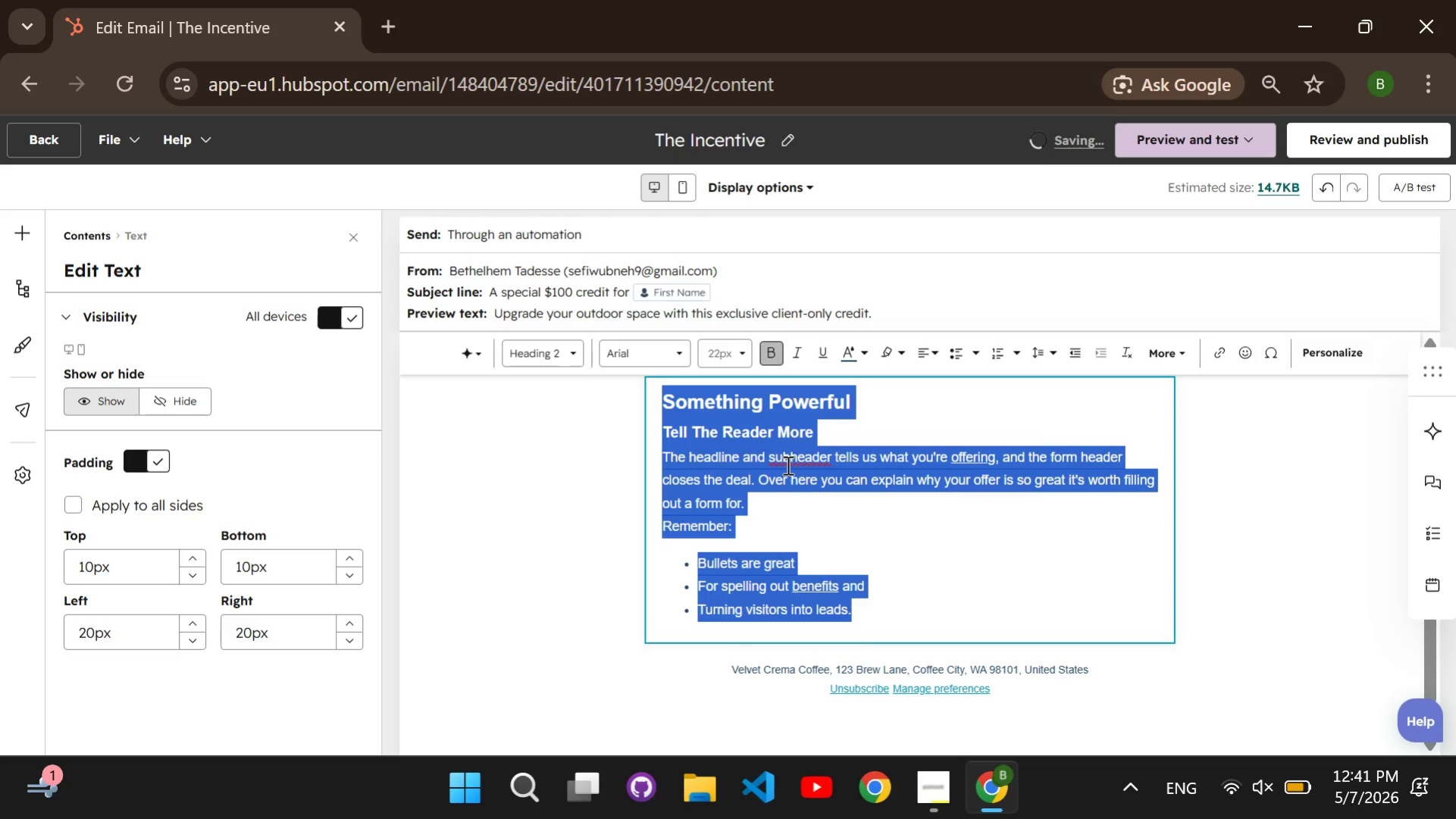 
key(Control+A)
 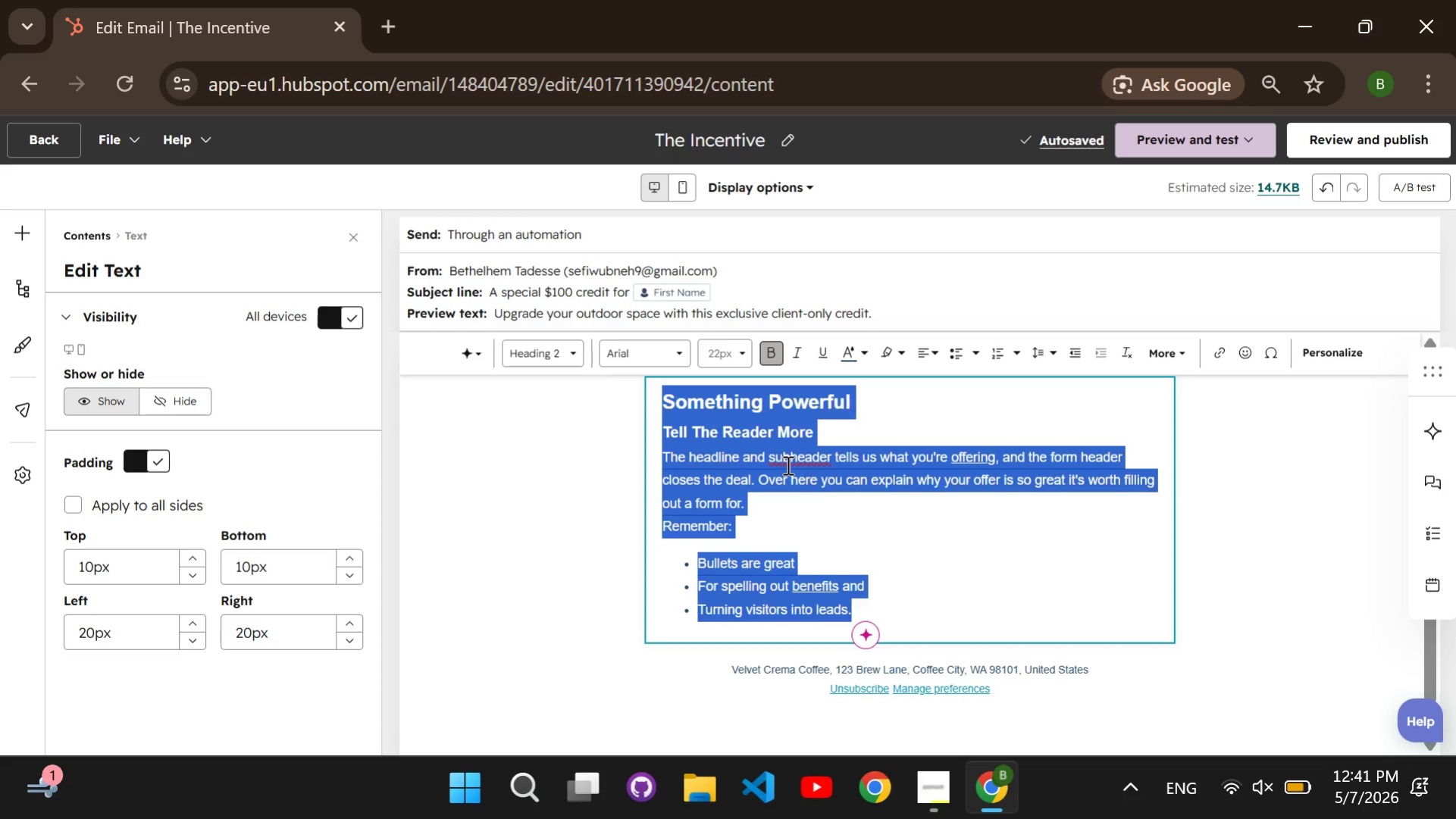 
key(Backspace)
 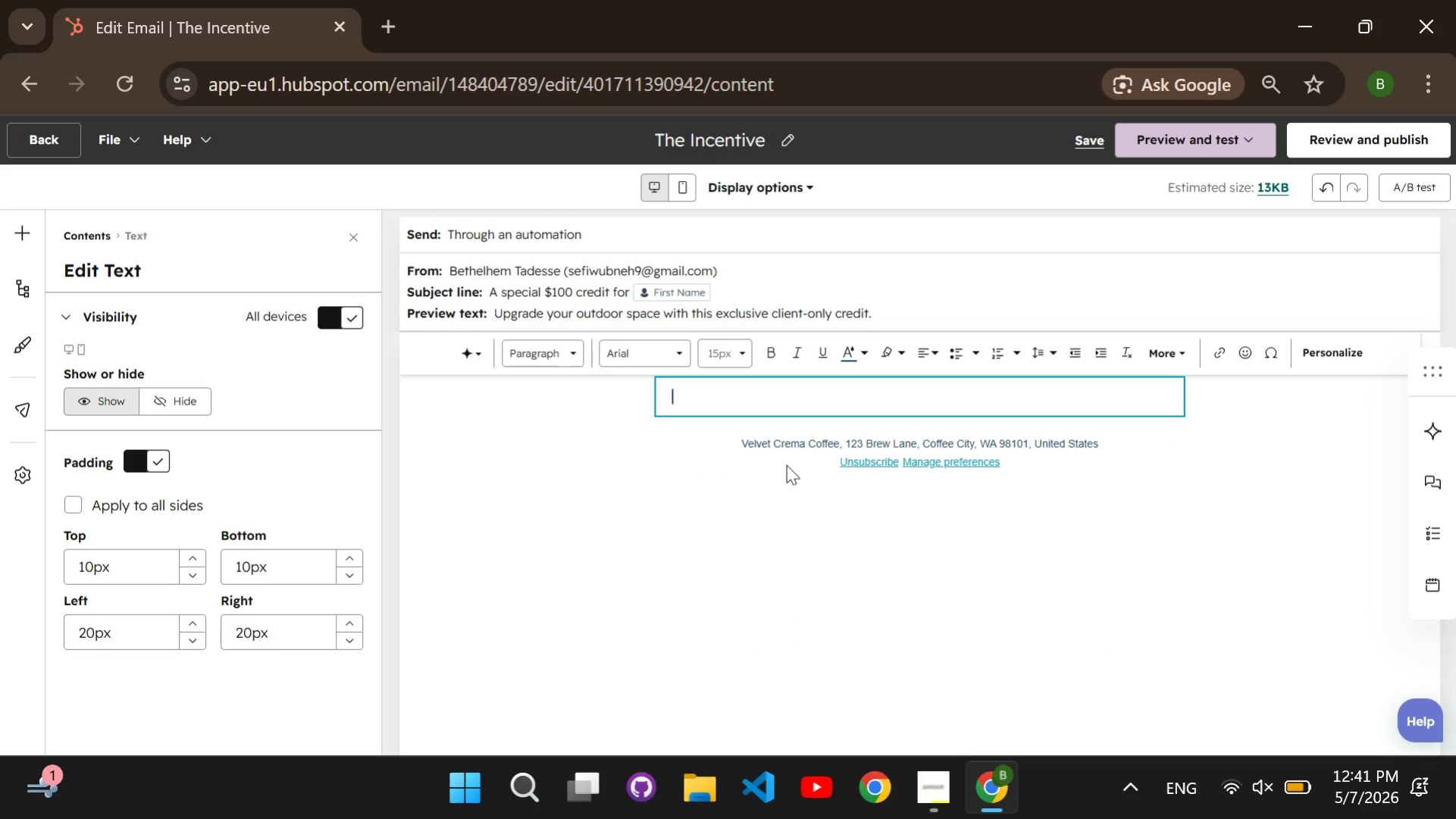 
key(CapsLock)
 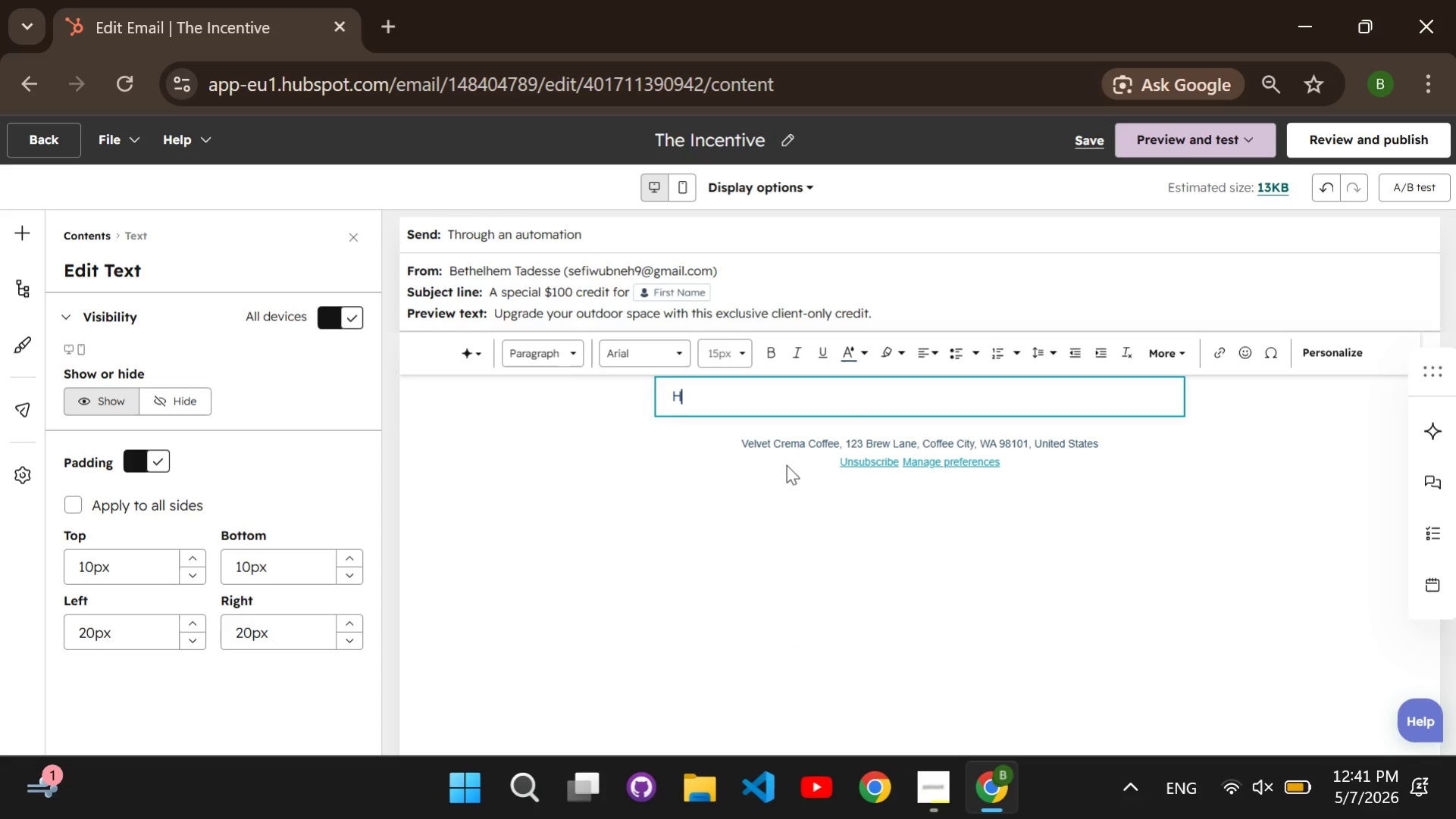 
key(H)
 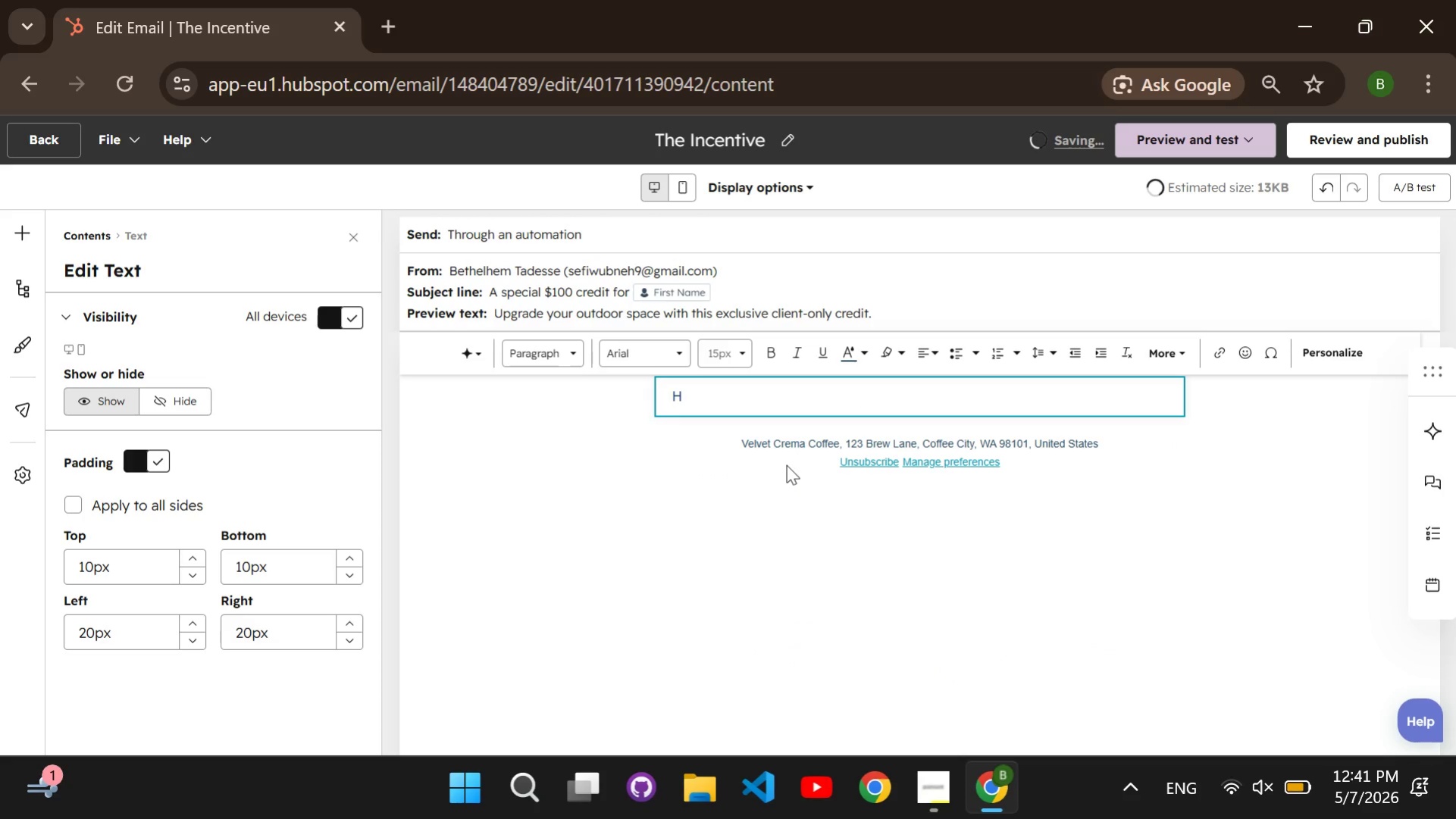 
key(CapsLock)
 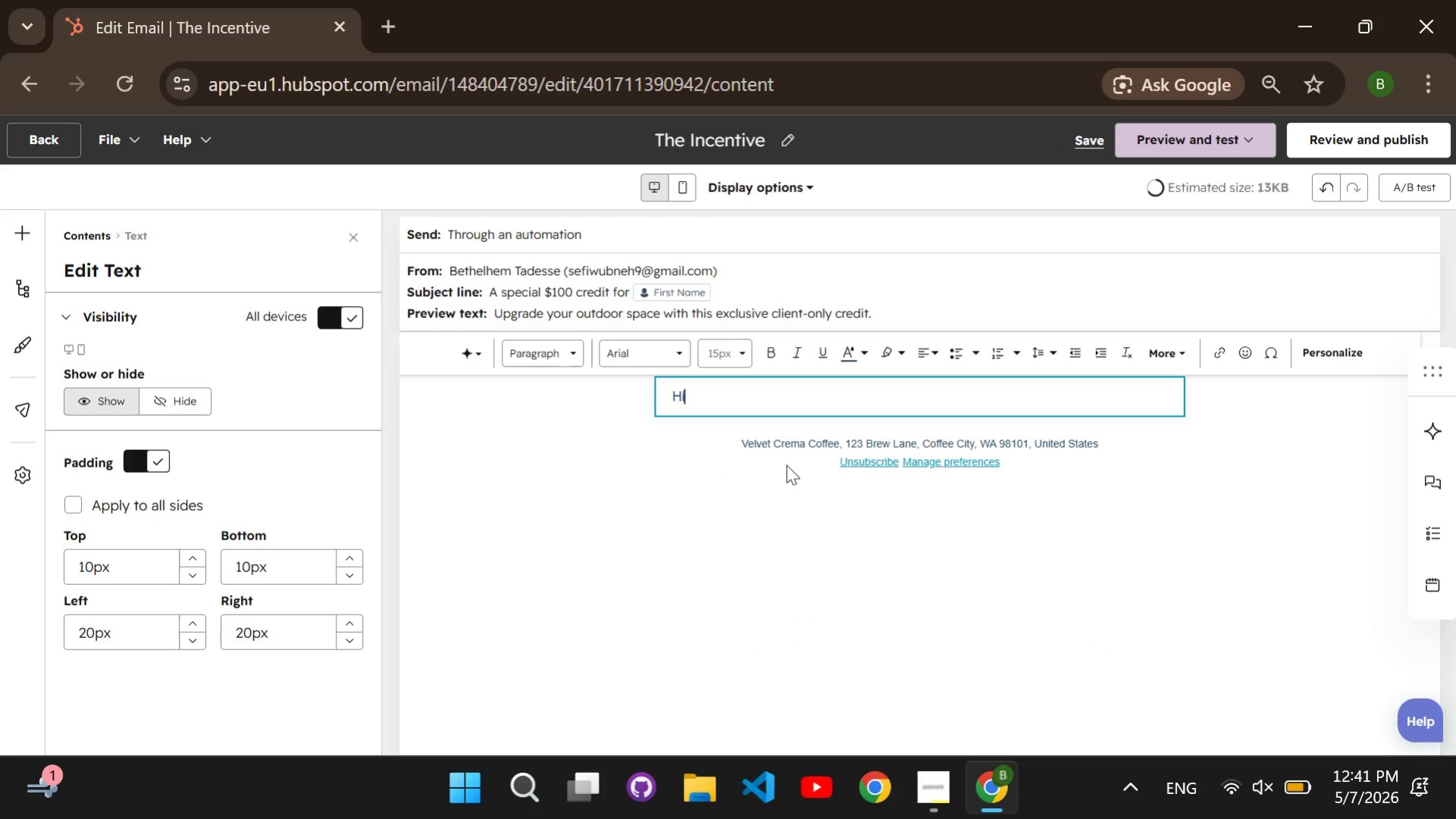 
key(I)
 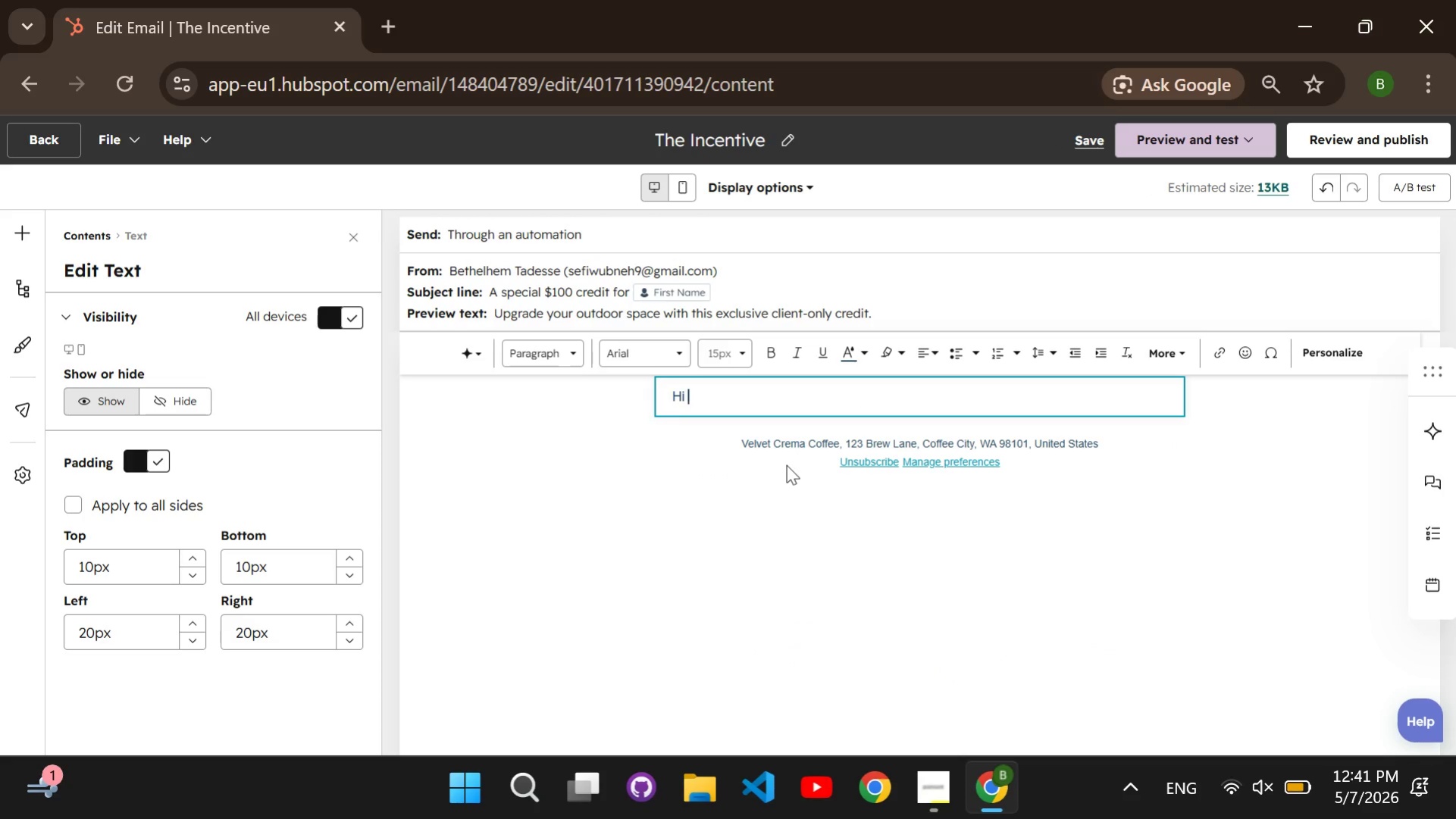 
key(Space)
 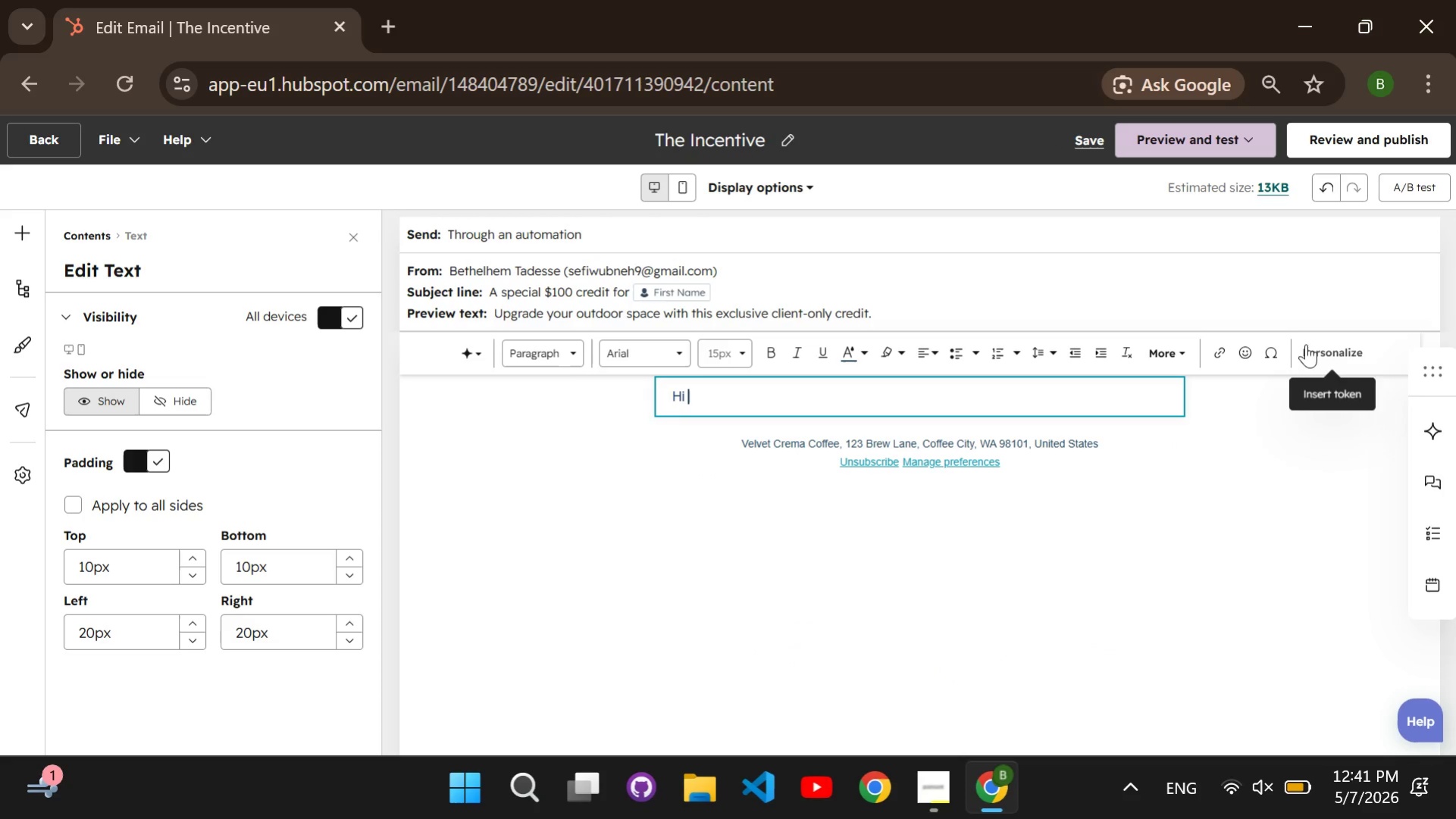 
left_click([1307, 345])
 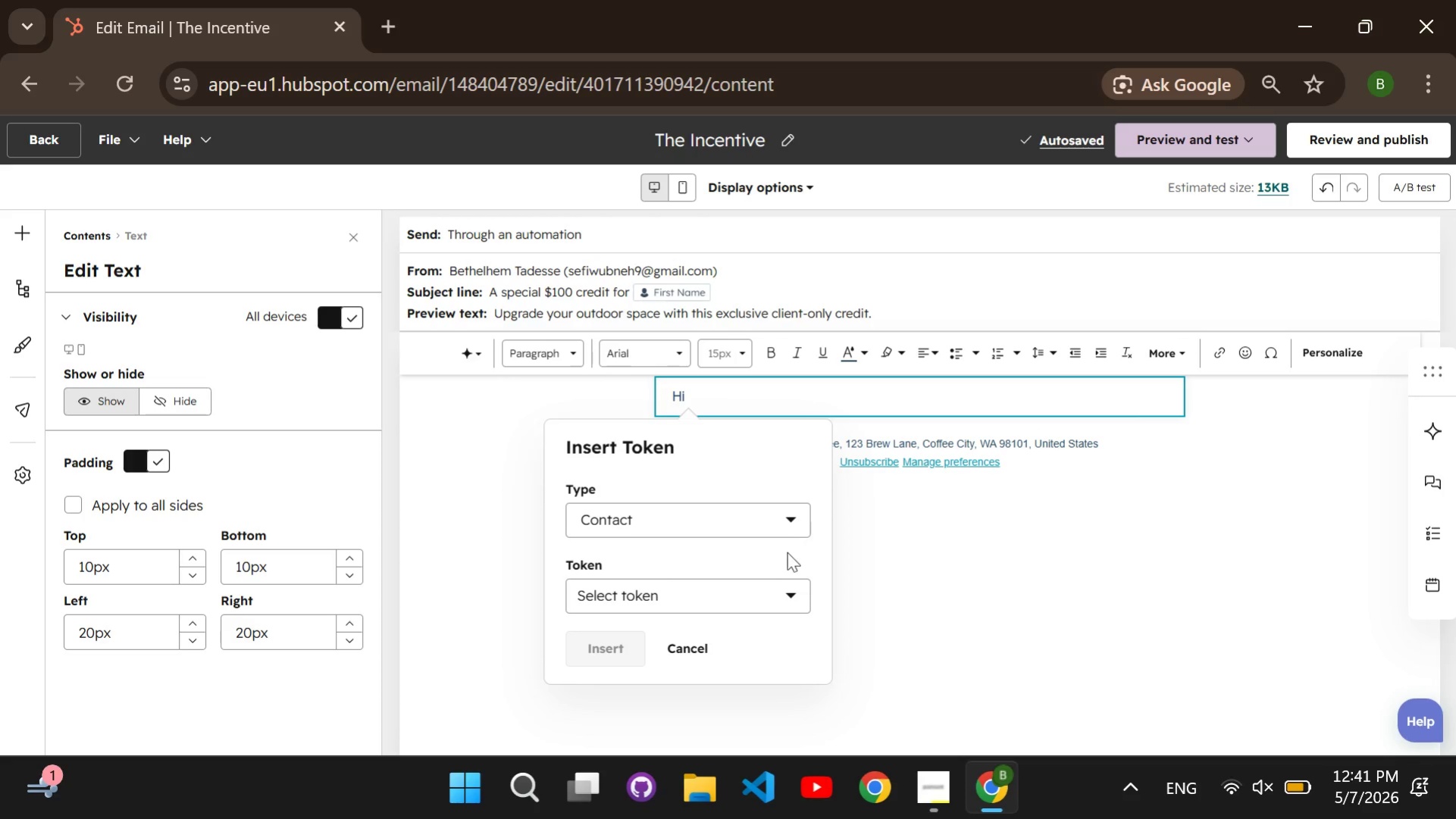 
left_click([726, 599])
 